 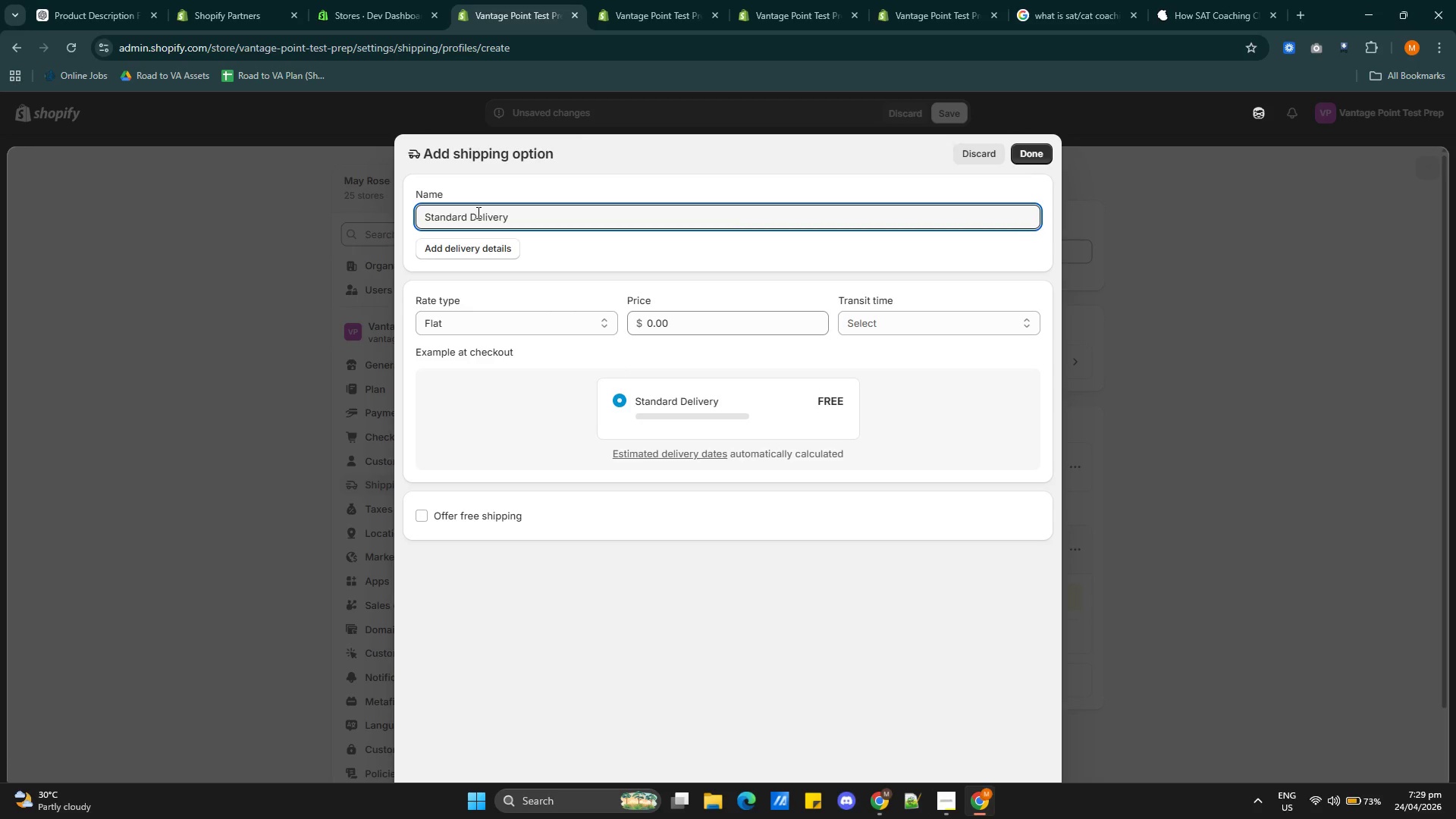 
left_click([674, 328])
 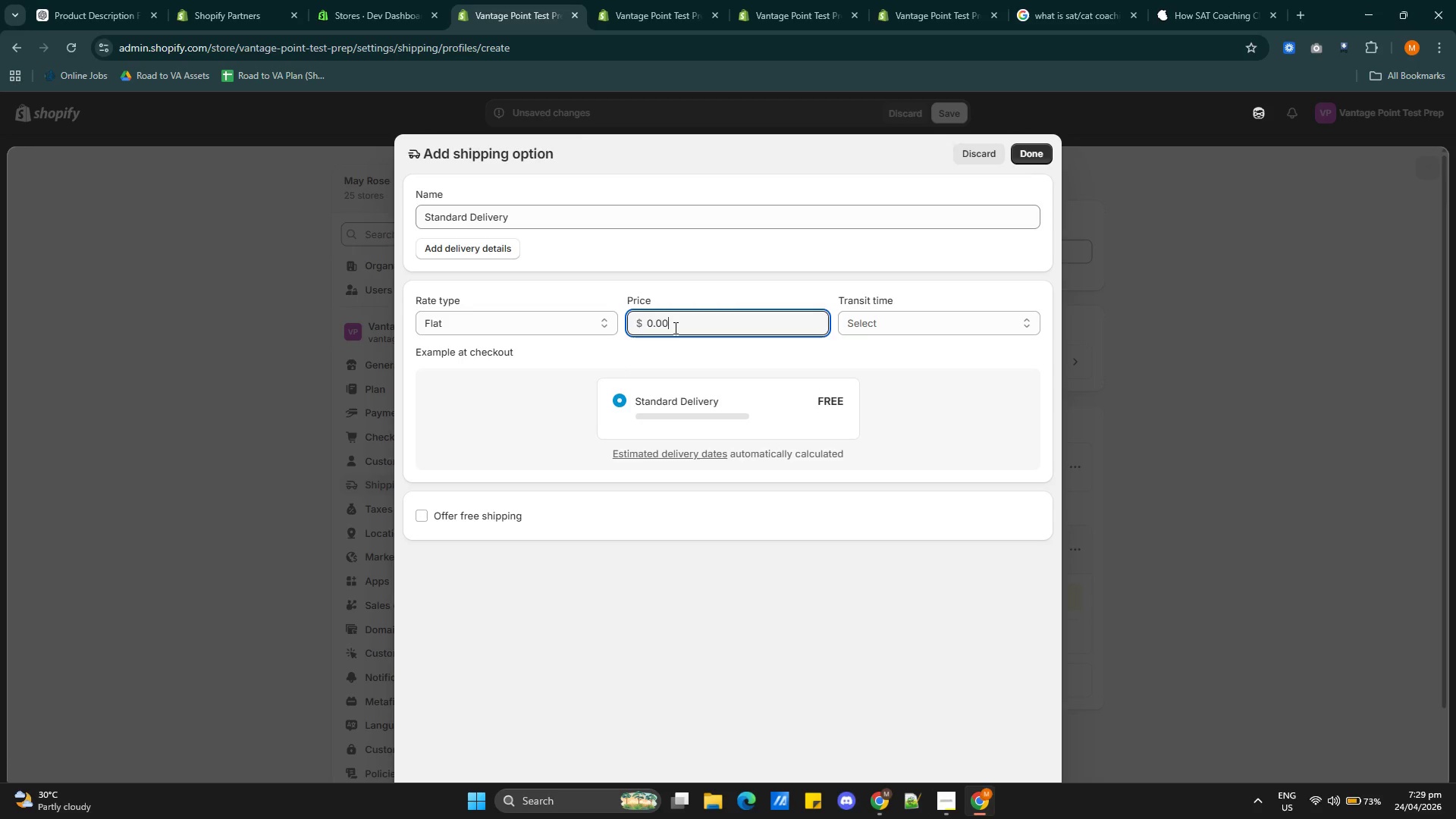 
double_click([674, 328])
 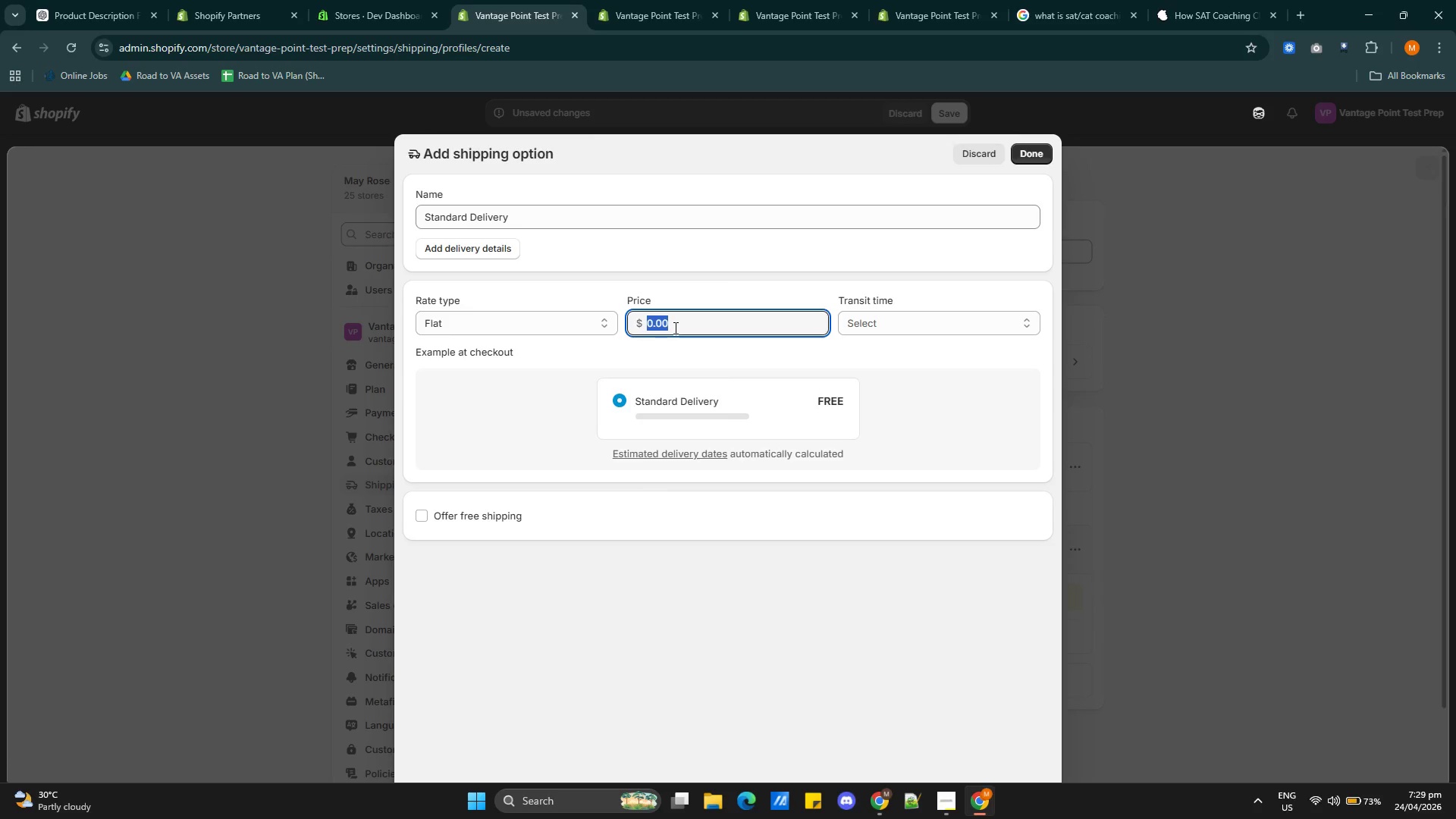 
triple_click([674, 328])
 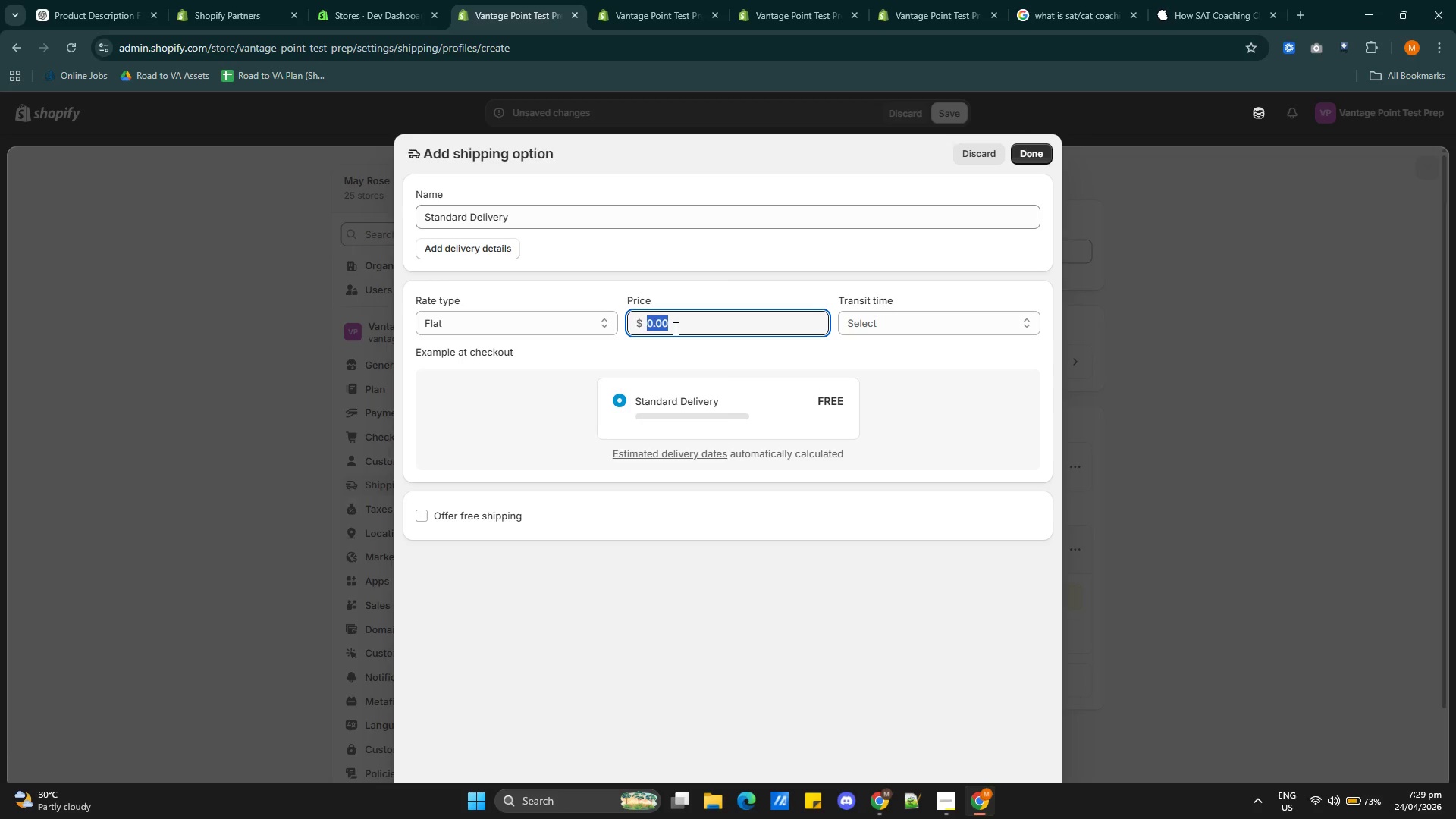 
type(10)
 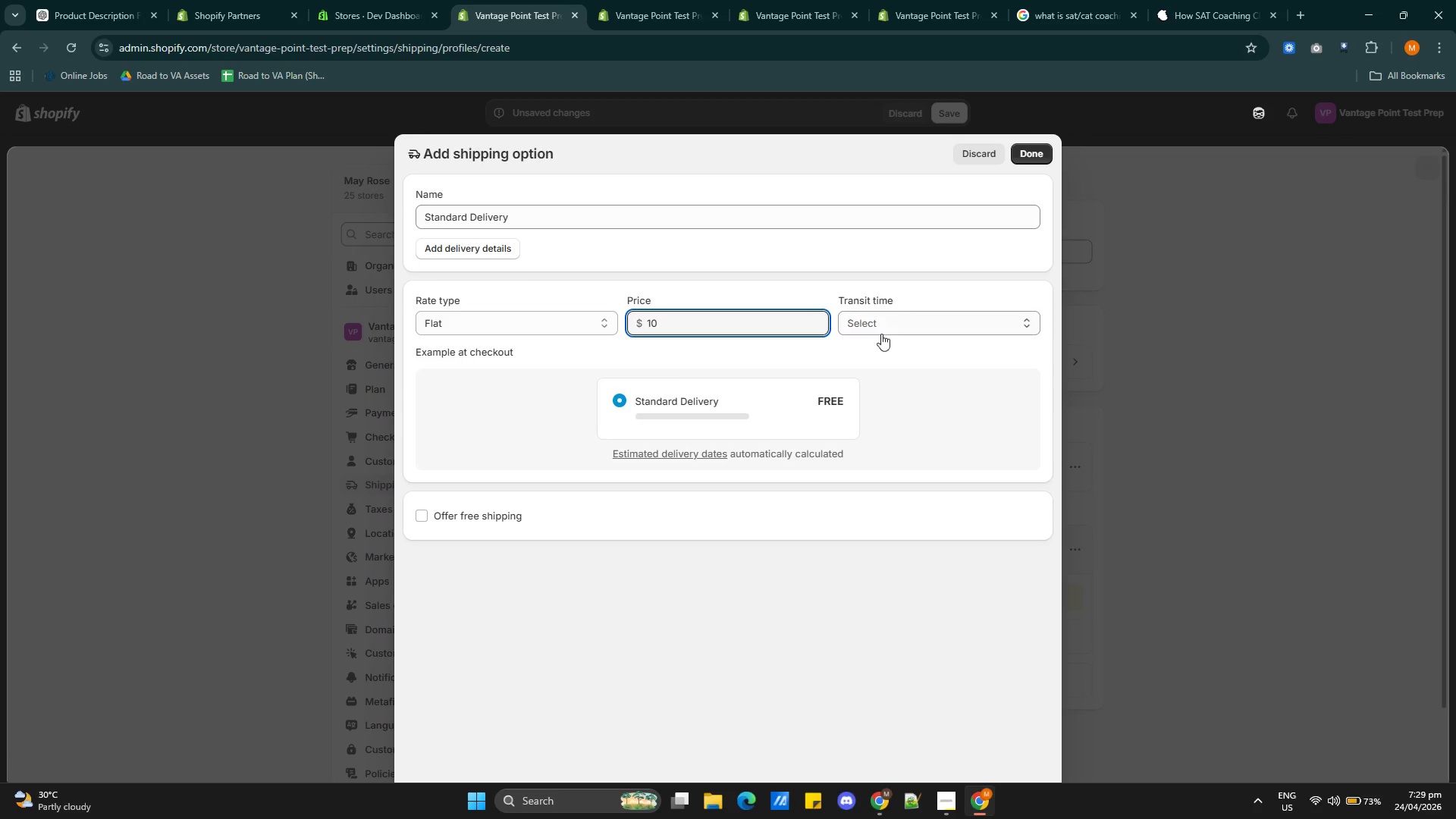 
left_click([899, 334])
 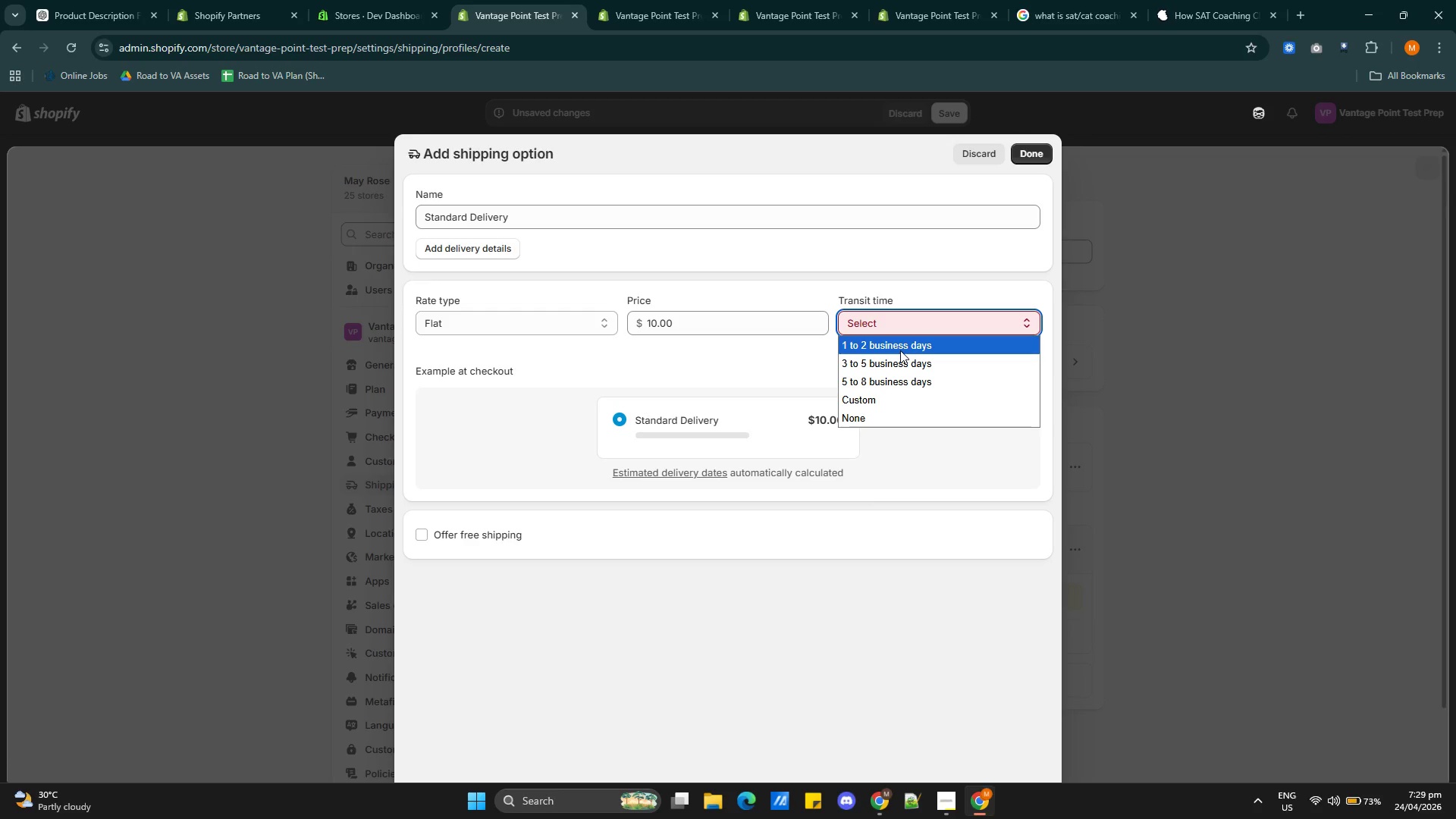 
left_click([899, 350])
 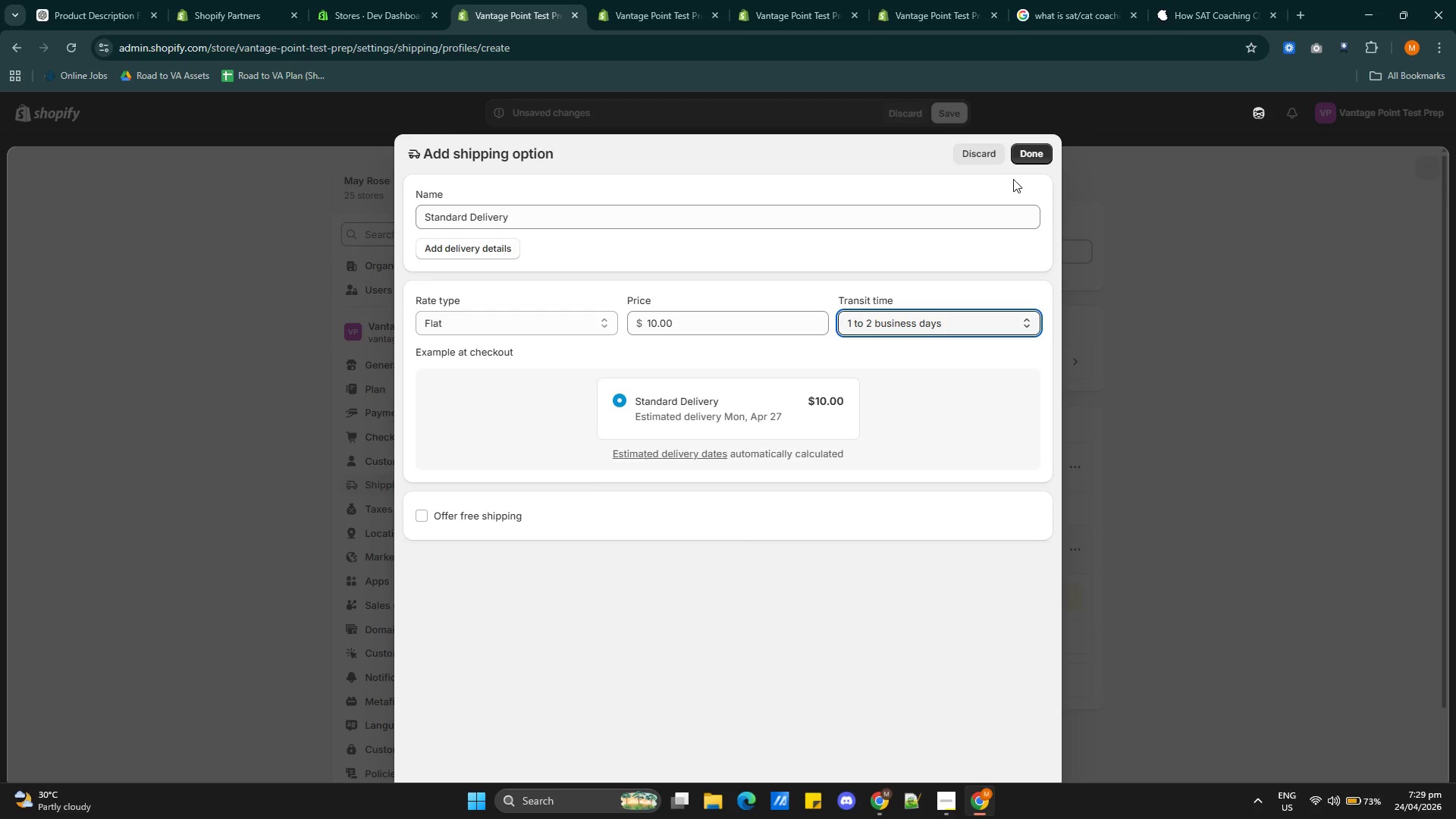 
wait(5.86)
 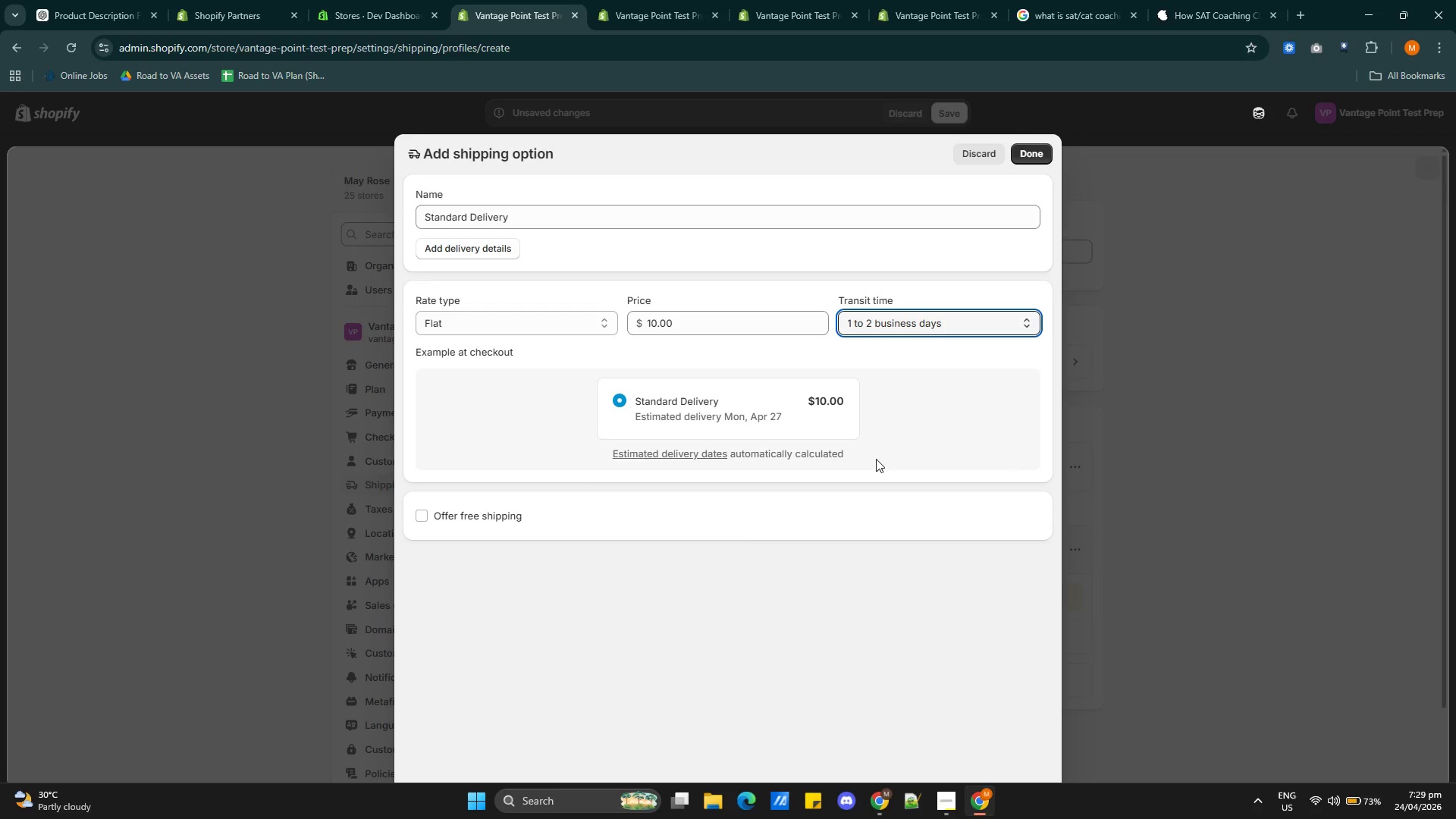 
left_click([1025, 158])
 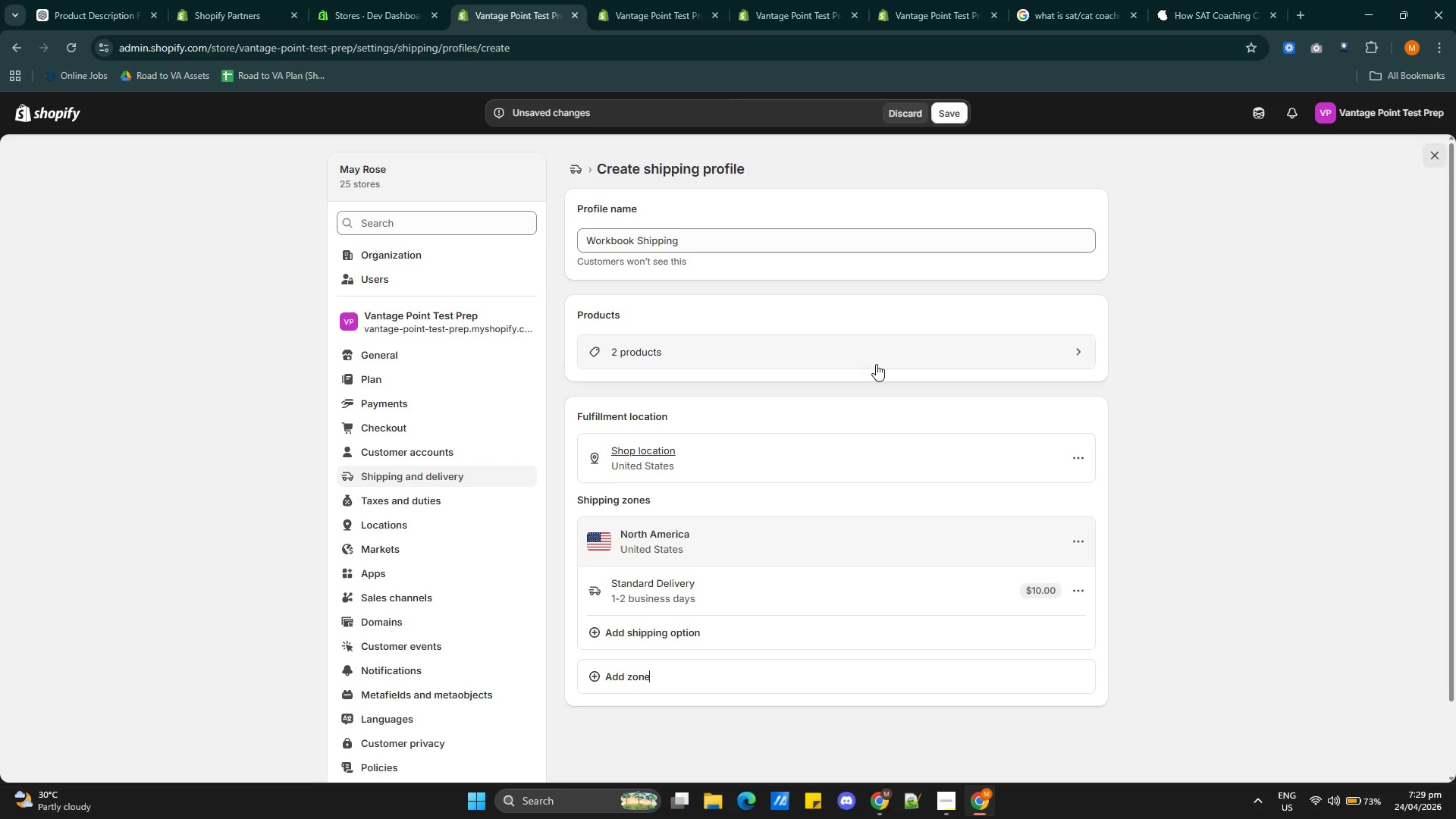 
wait(25.86)
 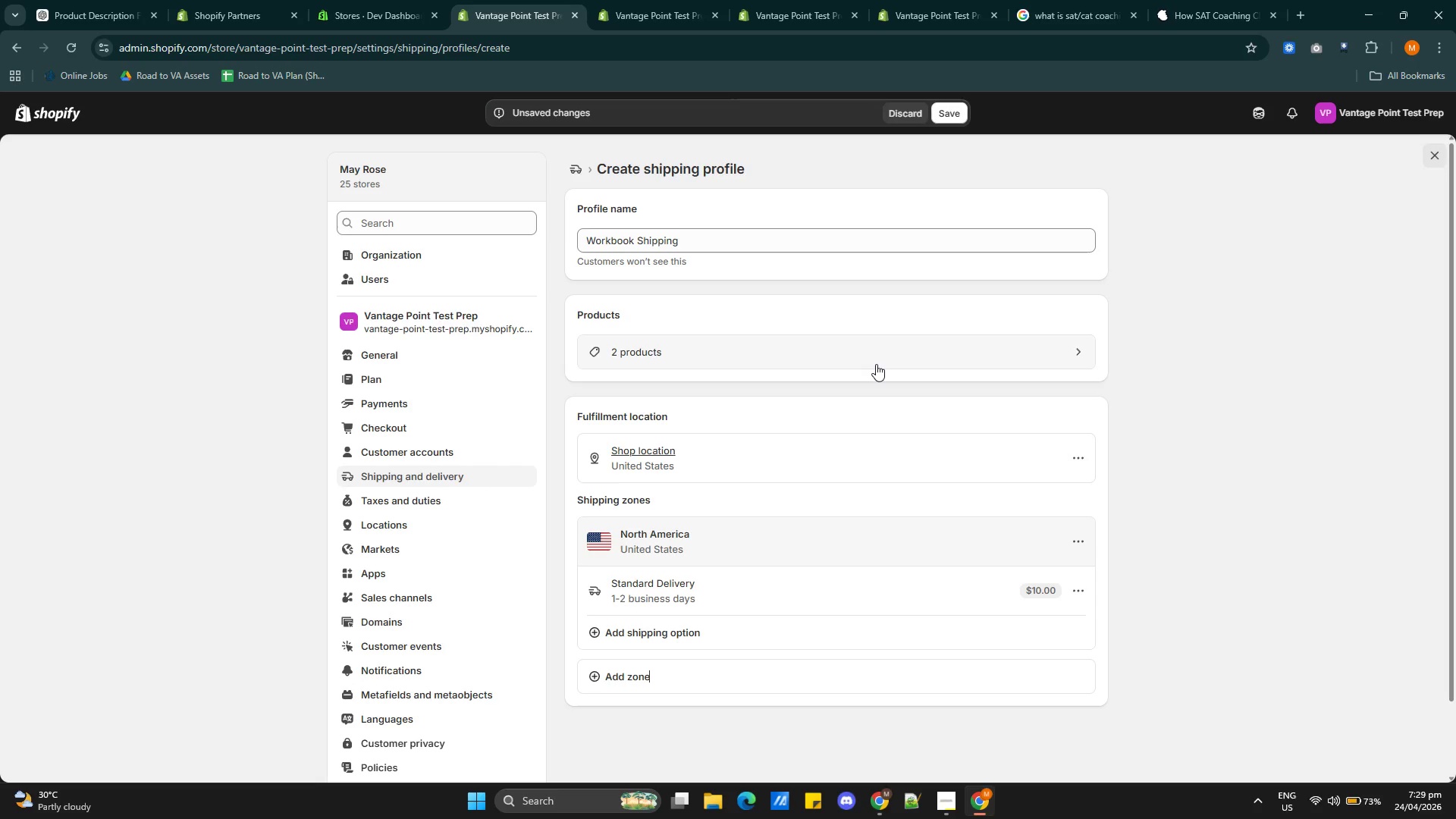 
scroll: coordinate [776, 567], scroll_direction: down, amount: 1.0
 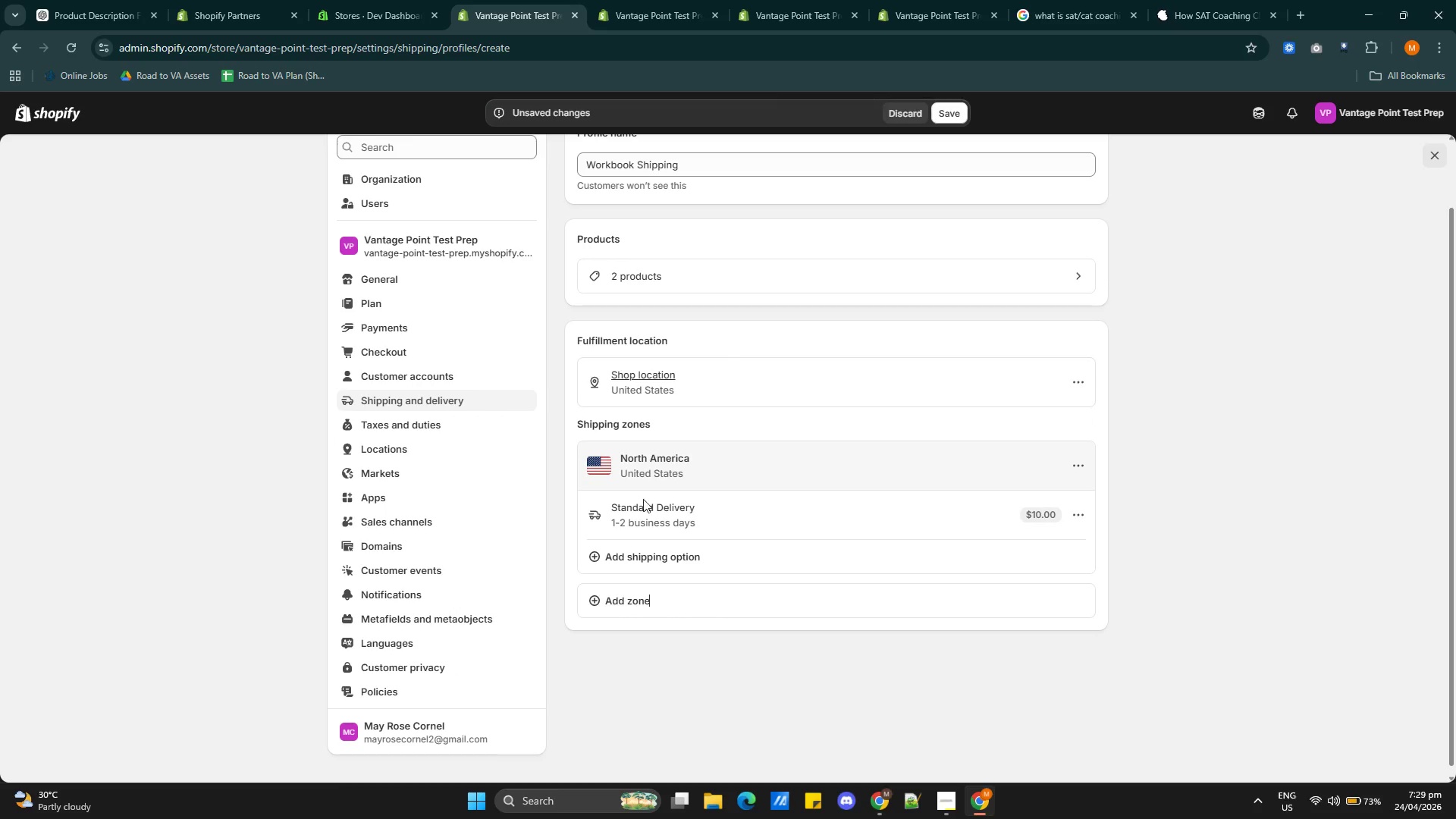 
left_click([1081, 467])
 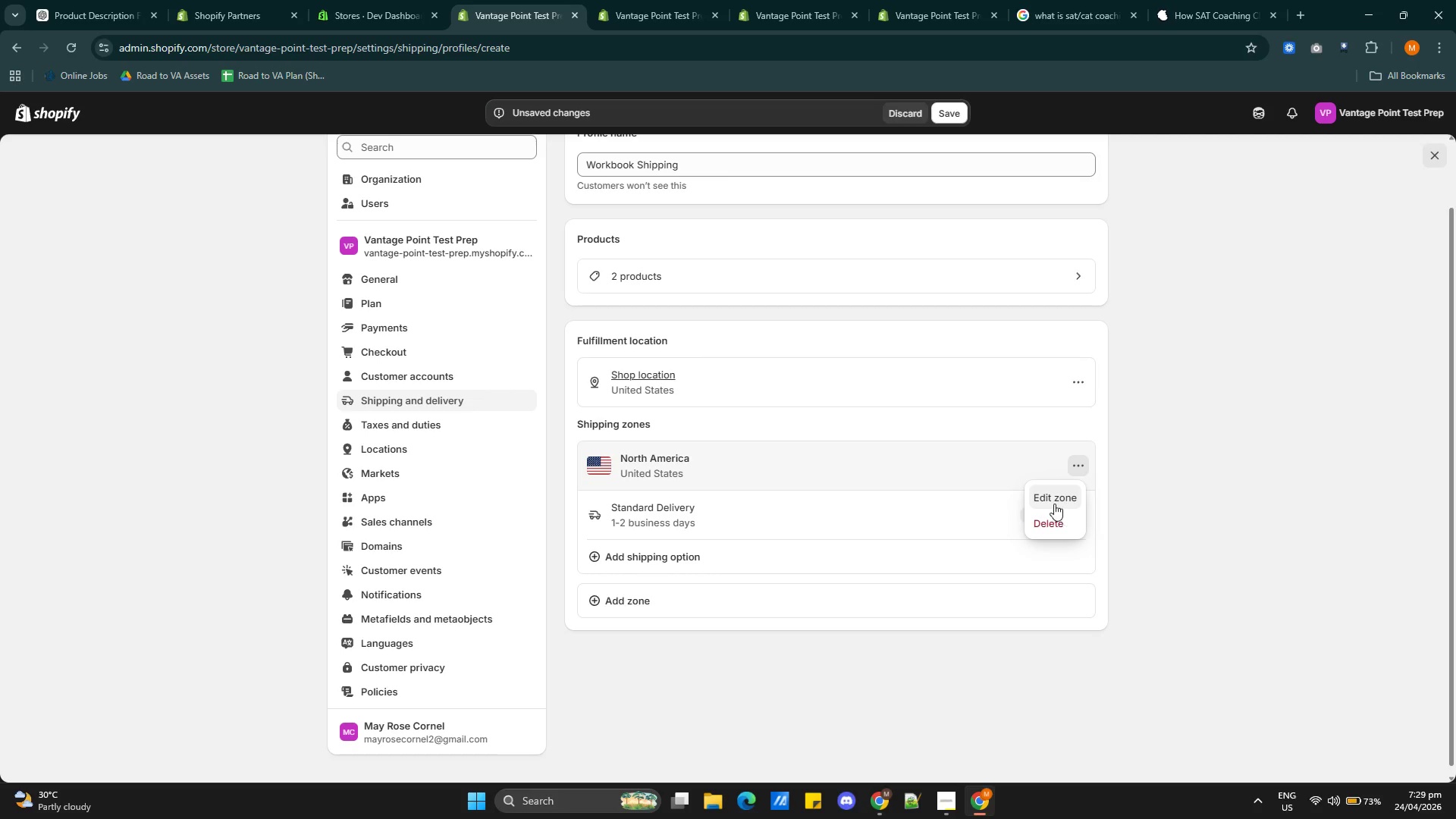 
left_click([1054, 501])
 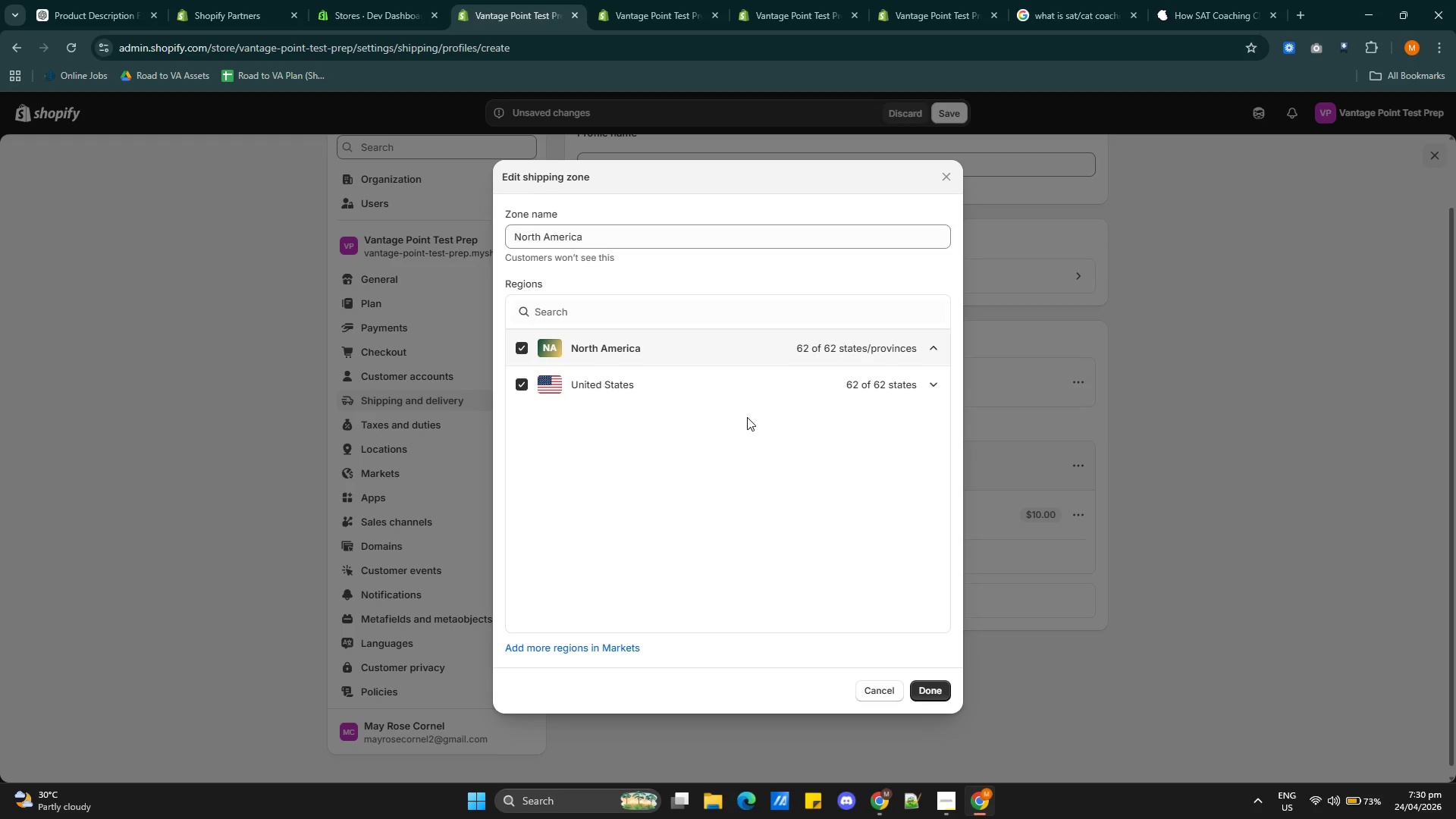 
wait(24.3)
 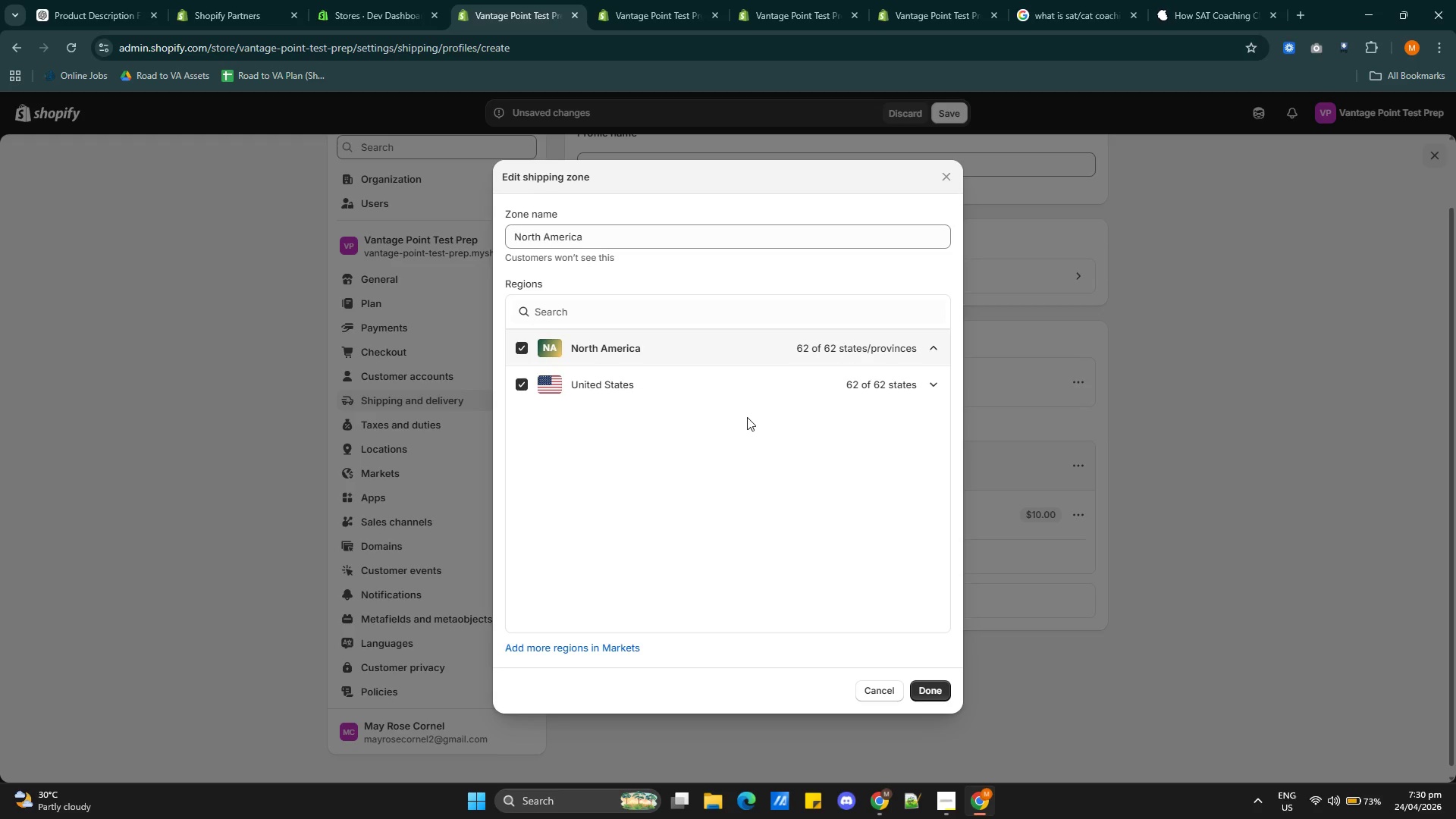 
left_click([522, 345])
 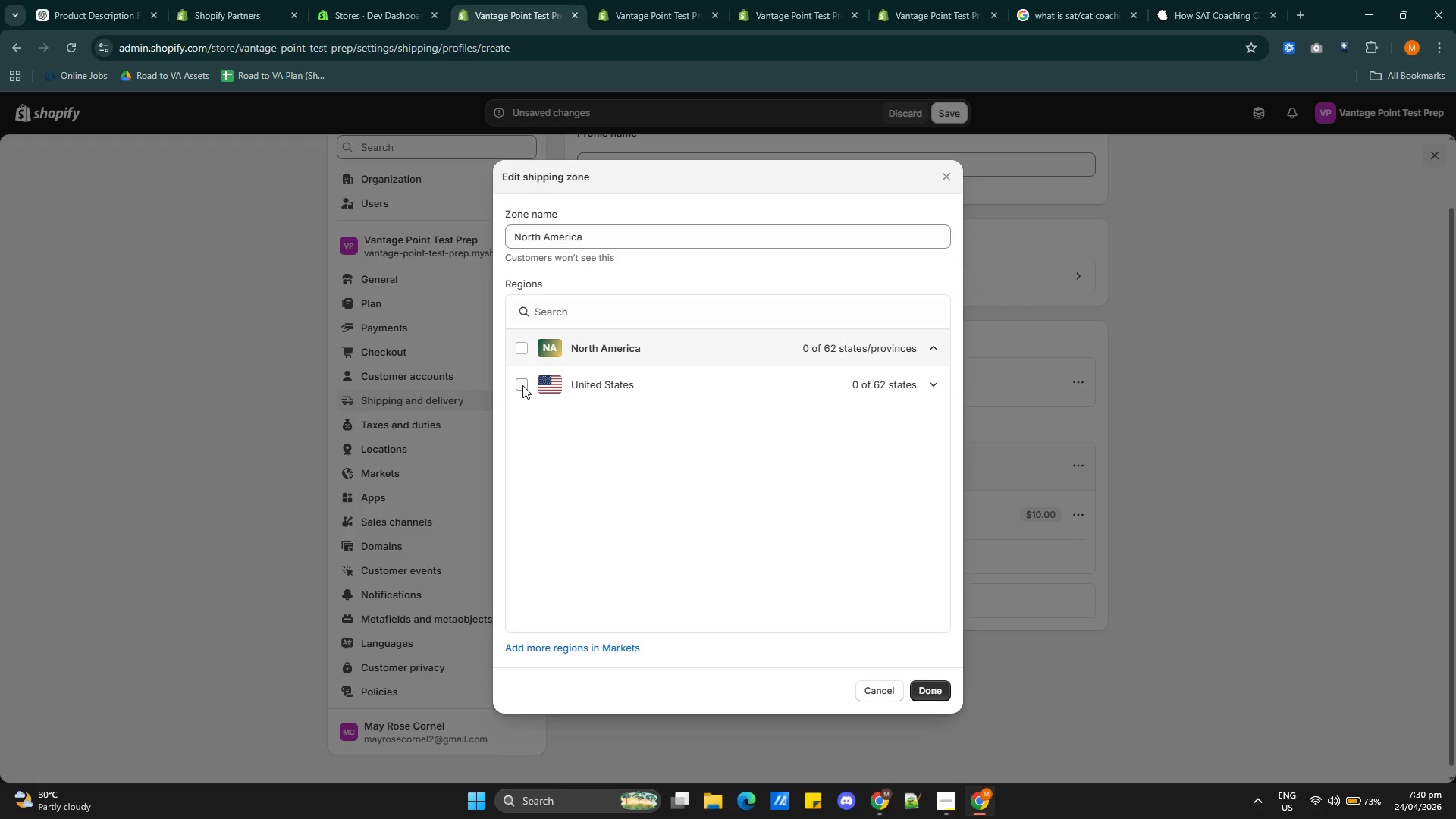 
left_click([522, 385])
 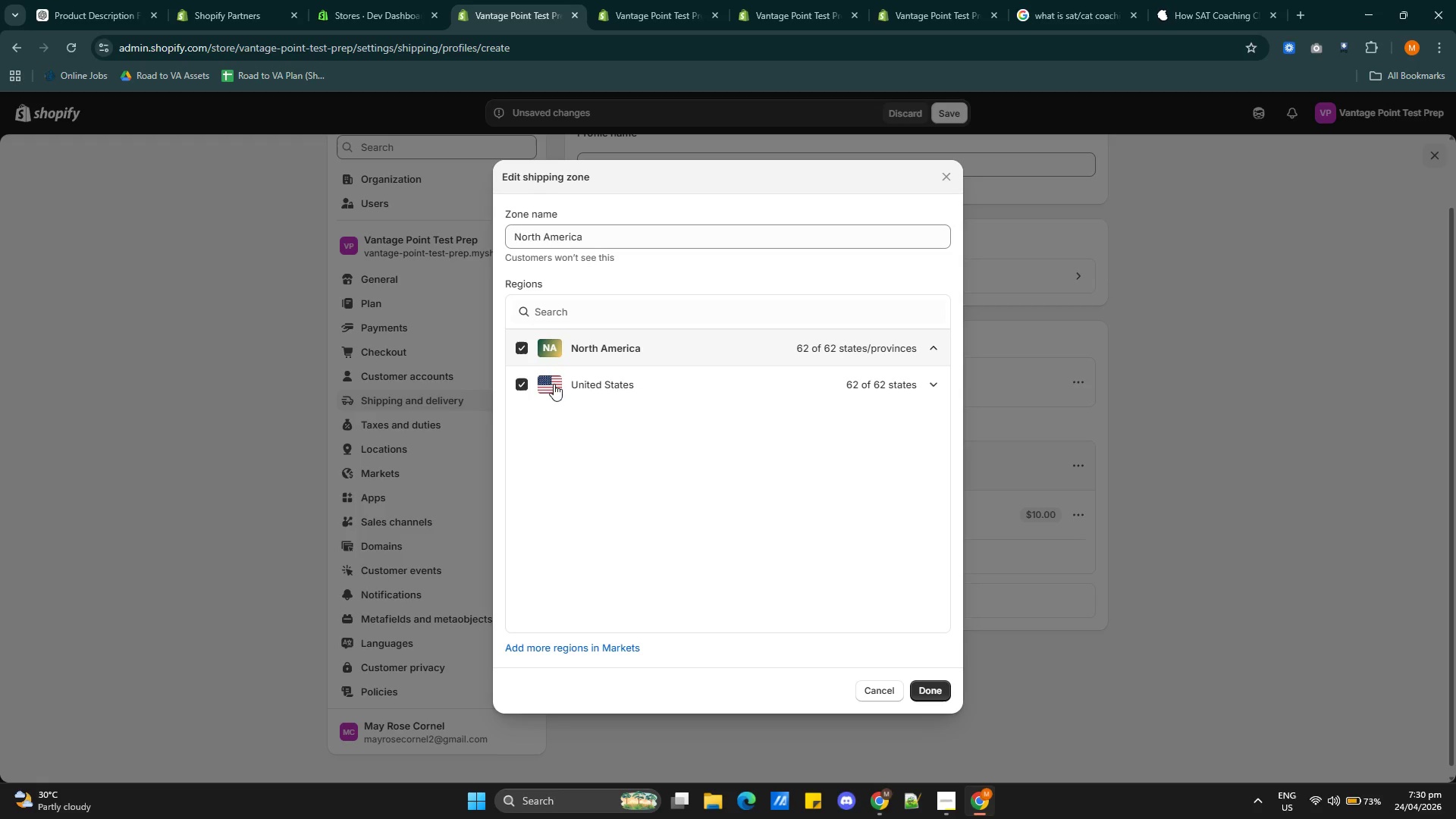 
left_click([522, 383])
 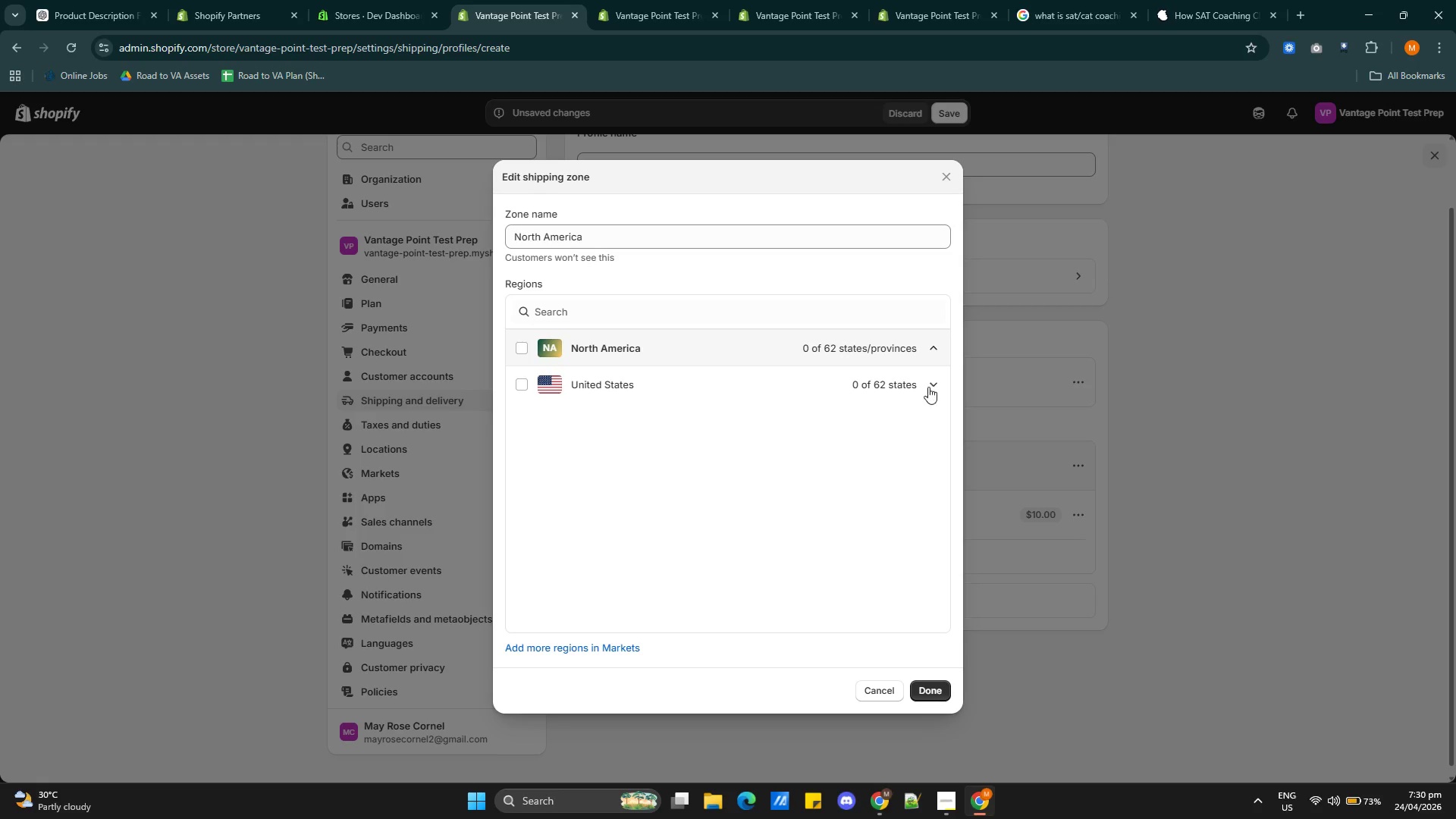 
left_click([928, 387])
 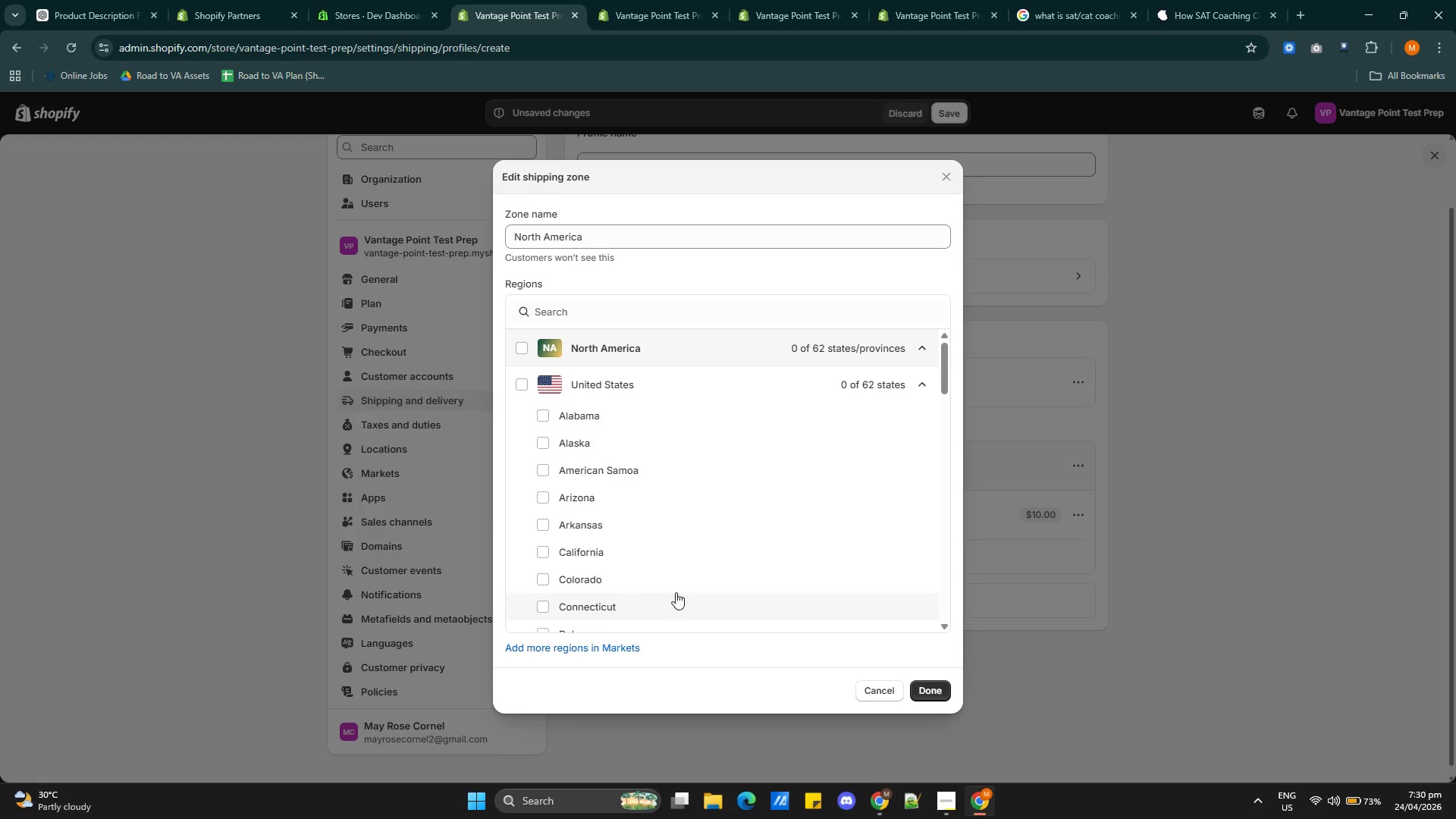 
left_click([642, 550])
 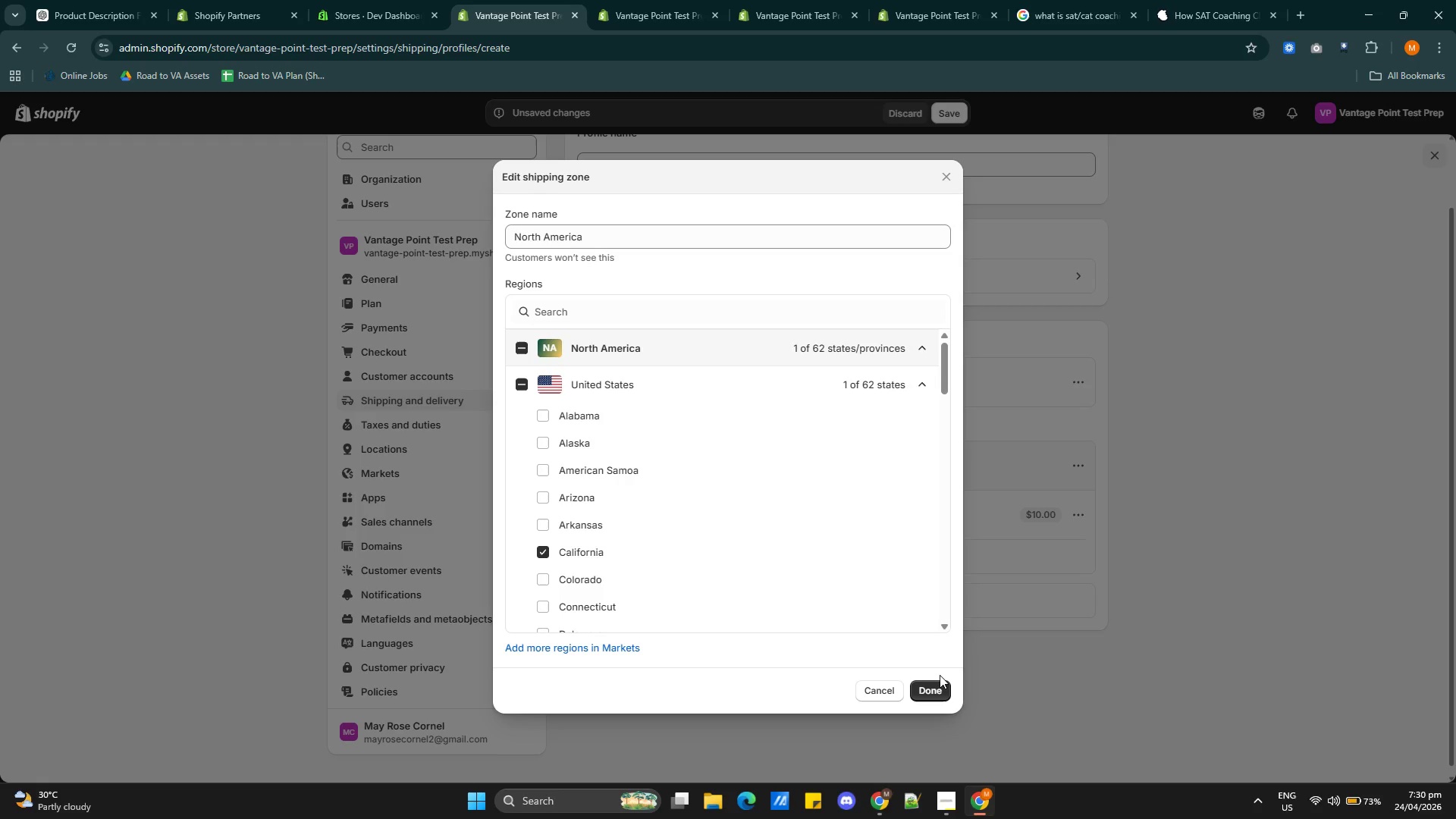 
left_click([934, 689])
 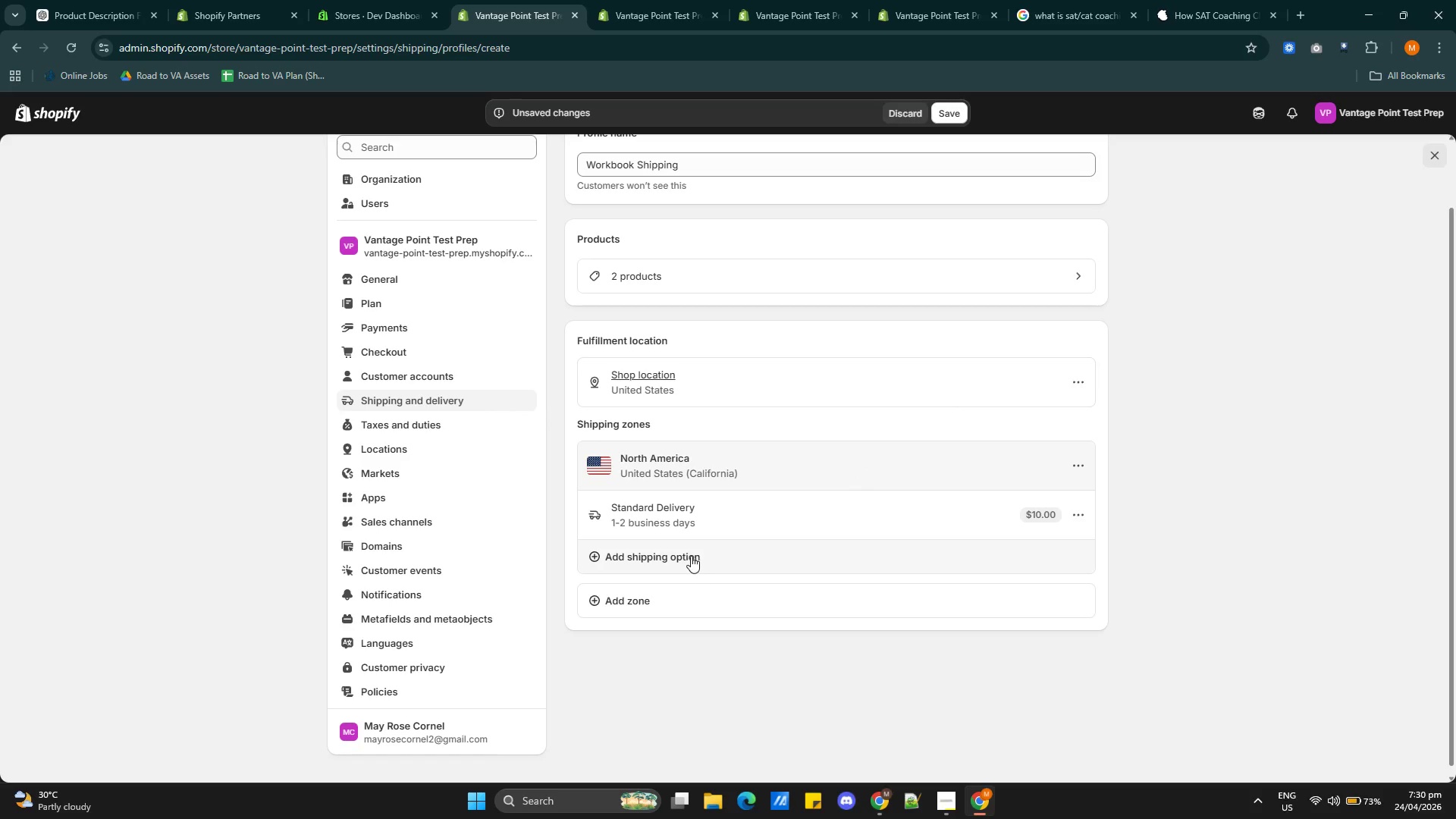 
wait(7.7)
 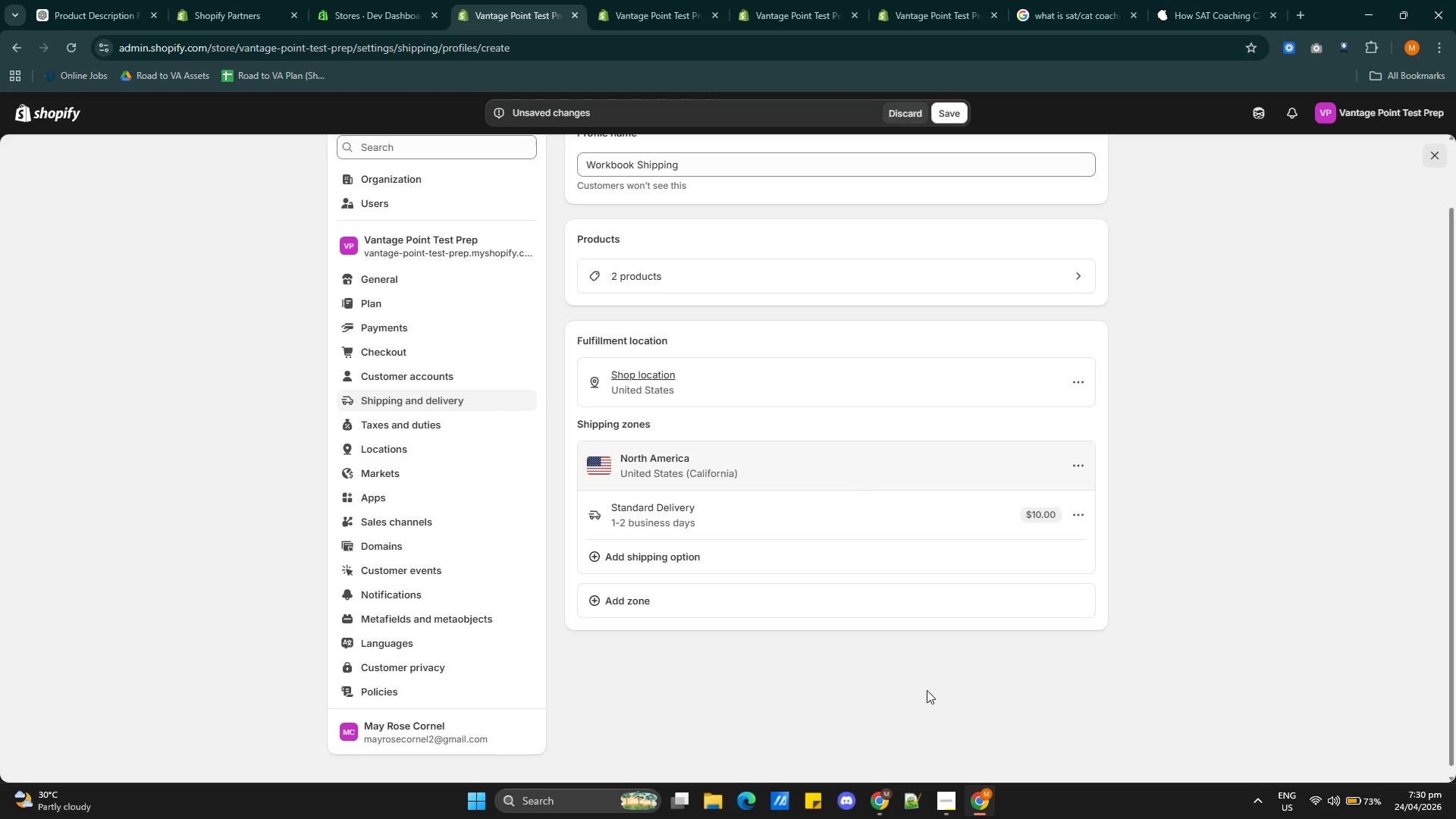 
left_click([679, 556])
 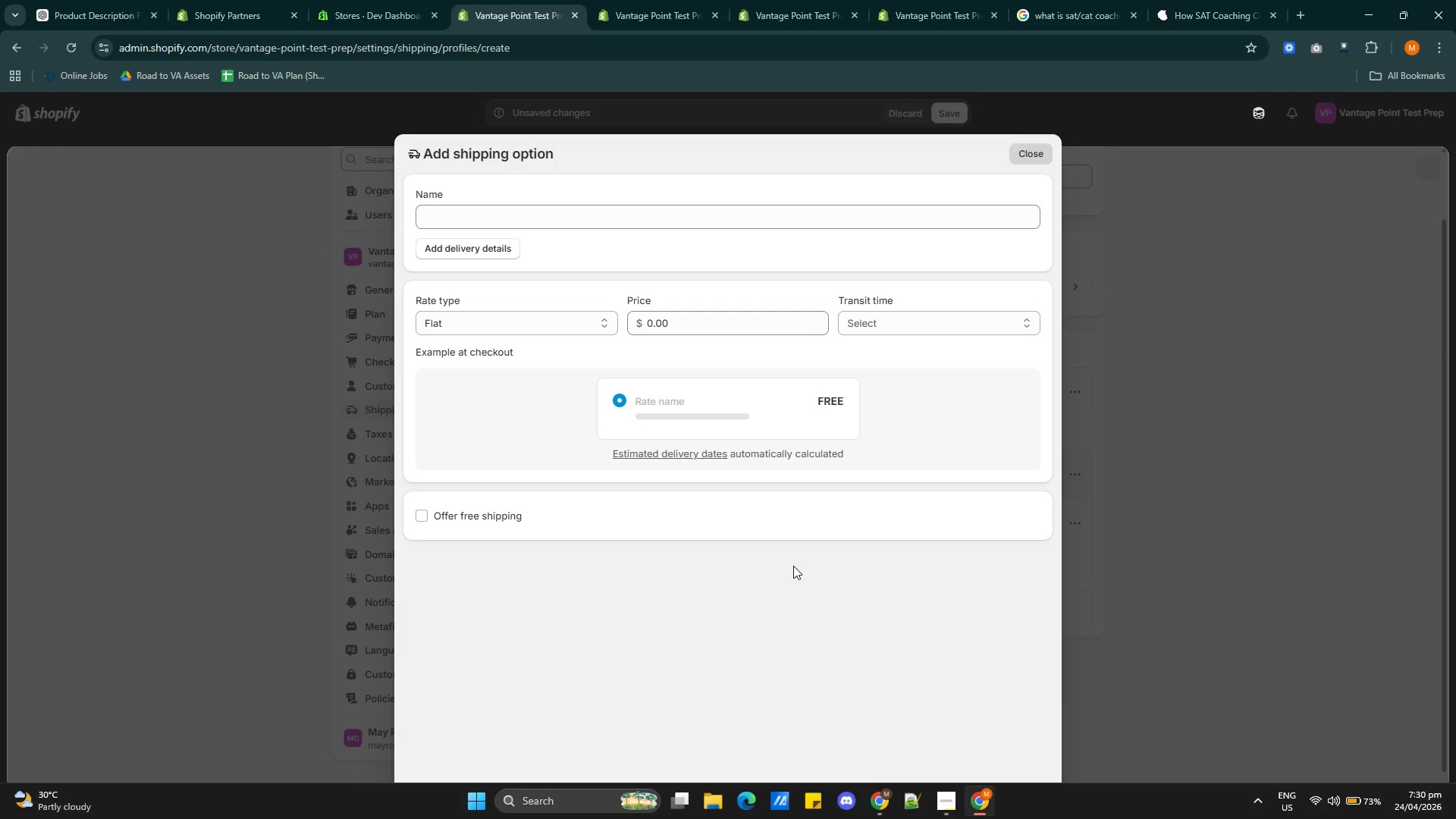 
wait(9.75)
 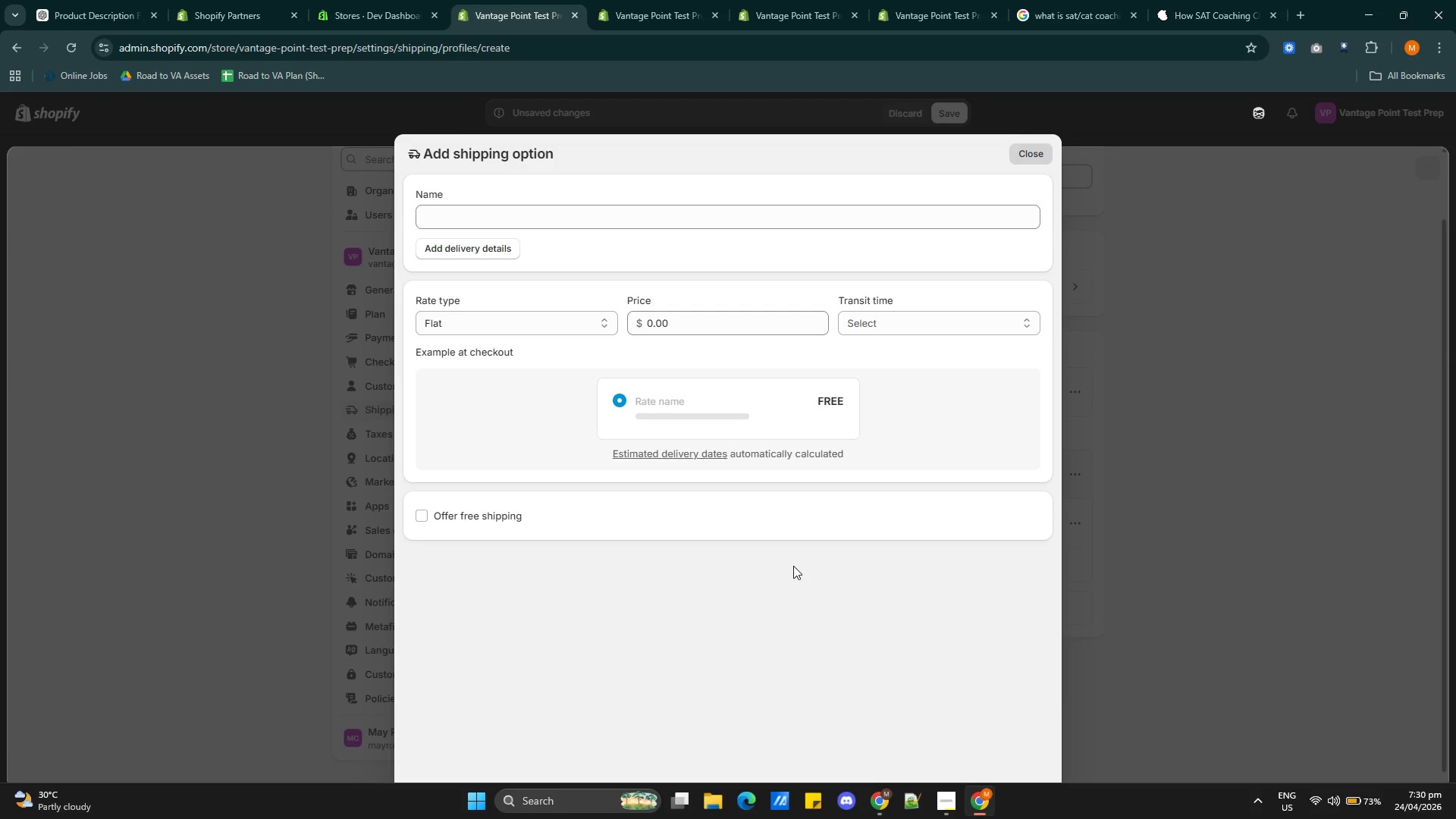 
left_click([1046, 150])
 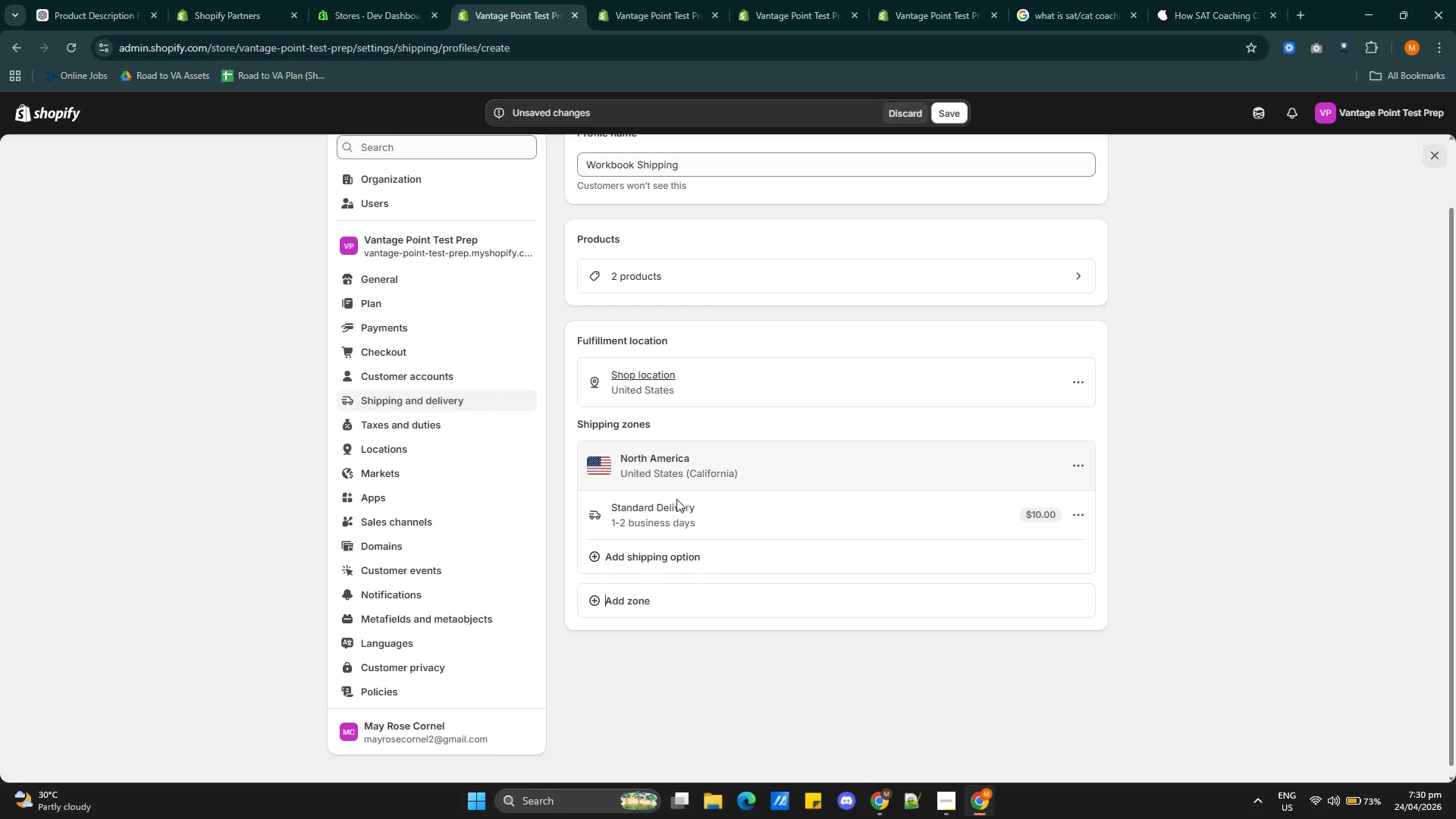 
left_click([1082, 469])
 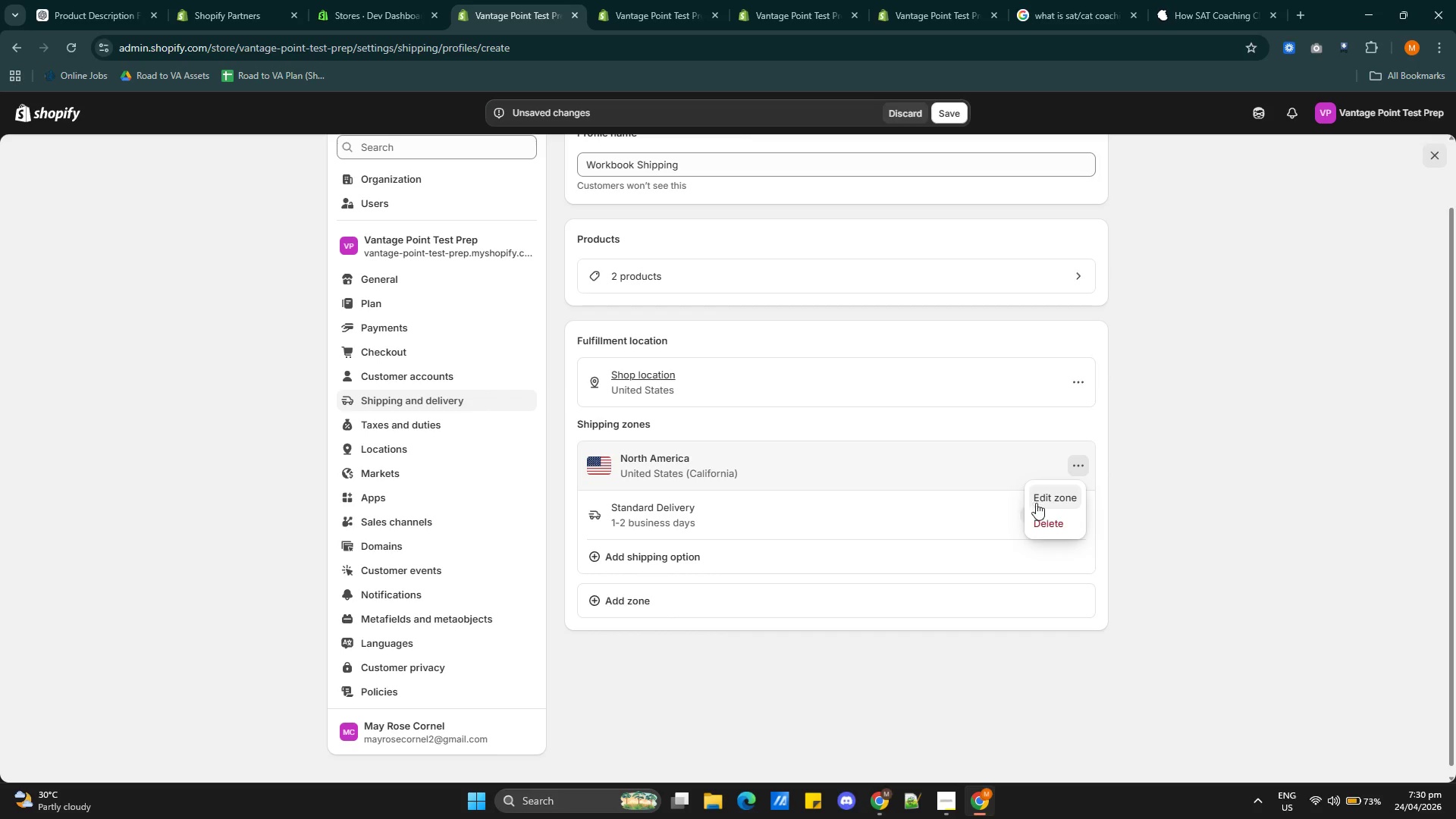 
left_click([1040, 502])
 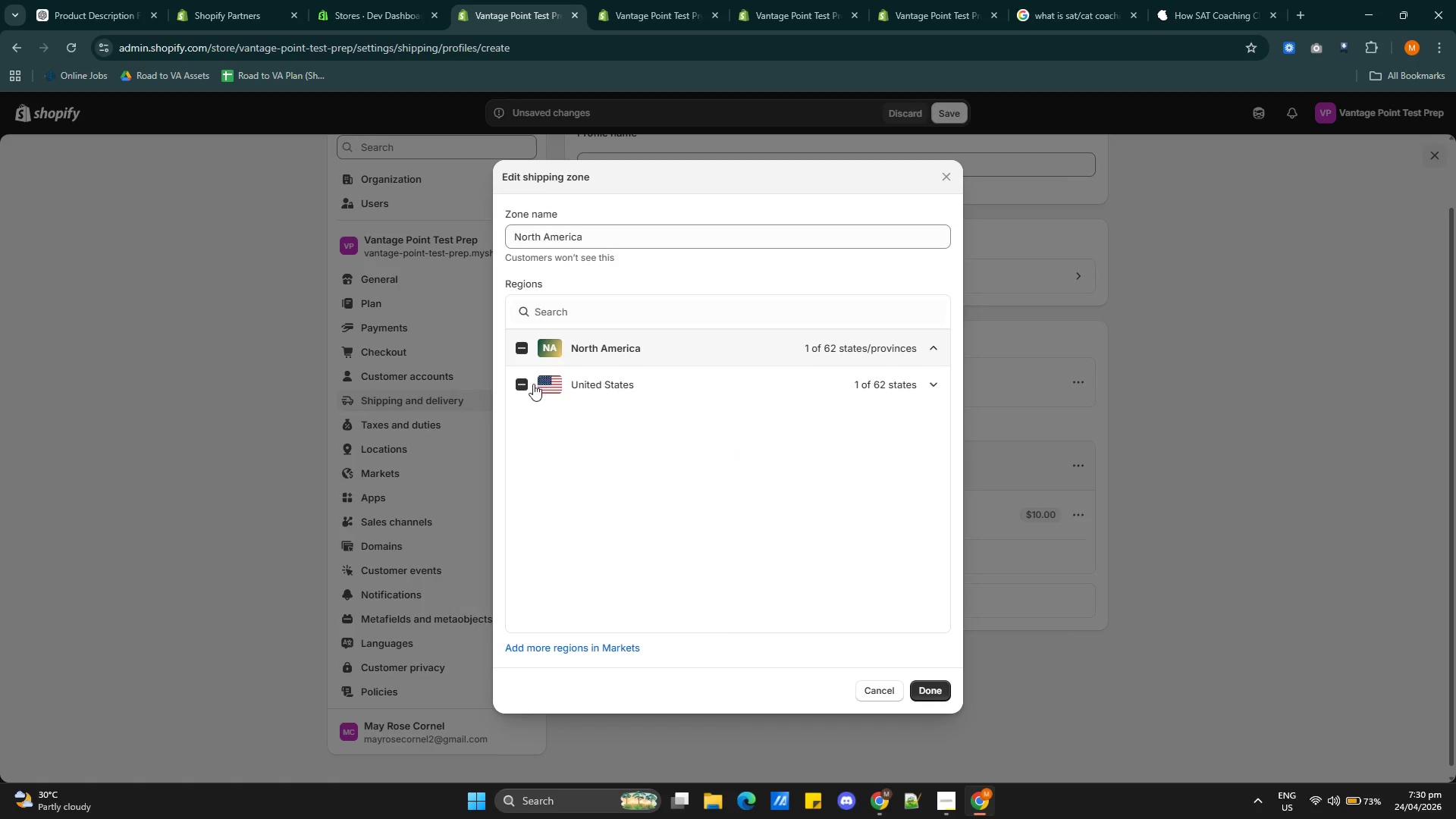 
left_click([524, 382])
 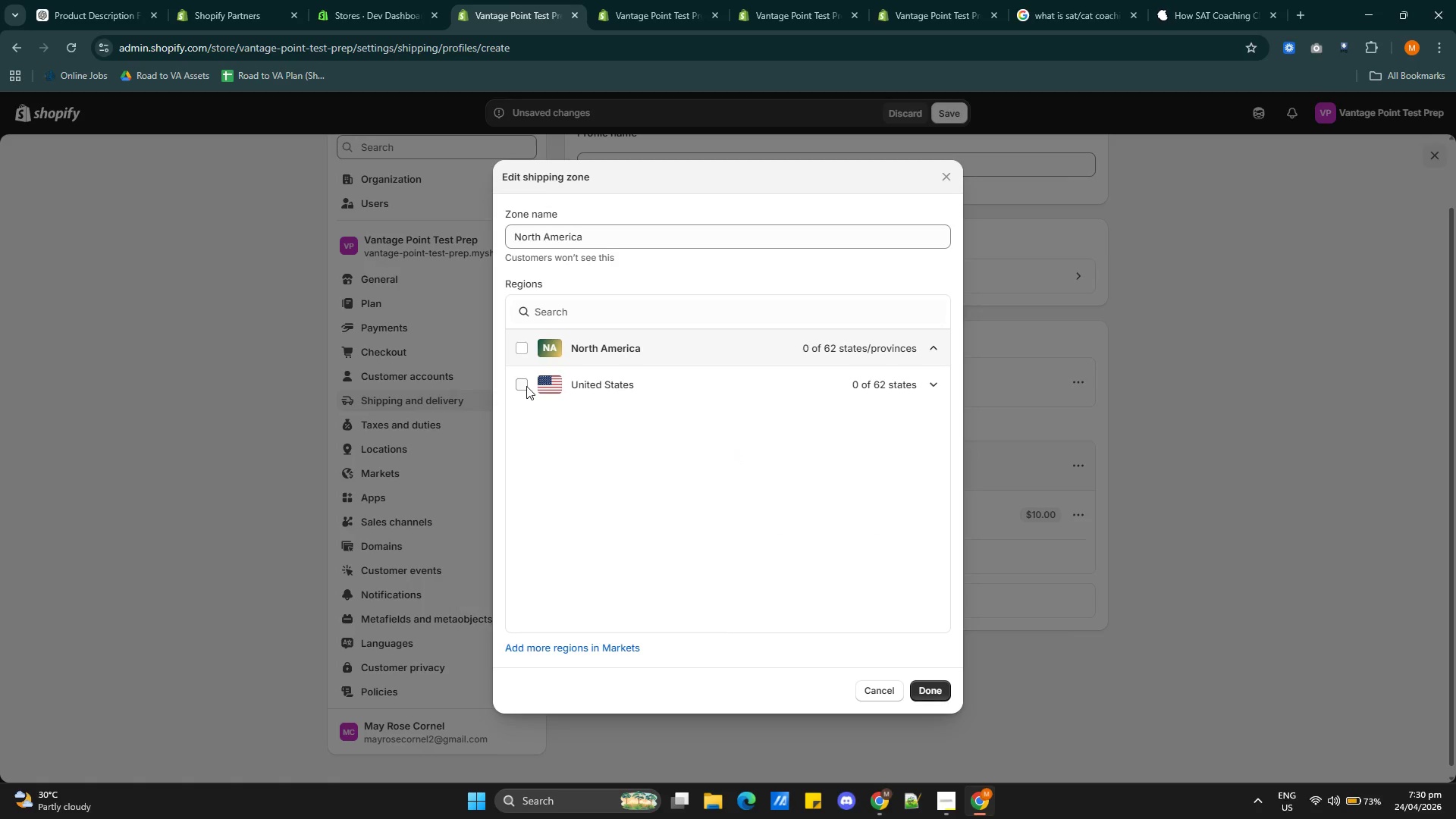 
left_click([526, 385])
 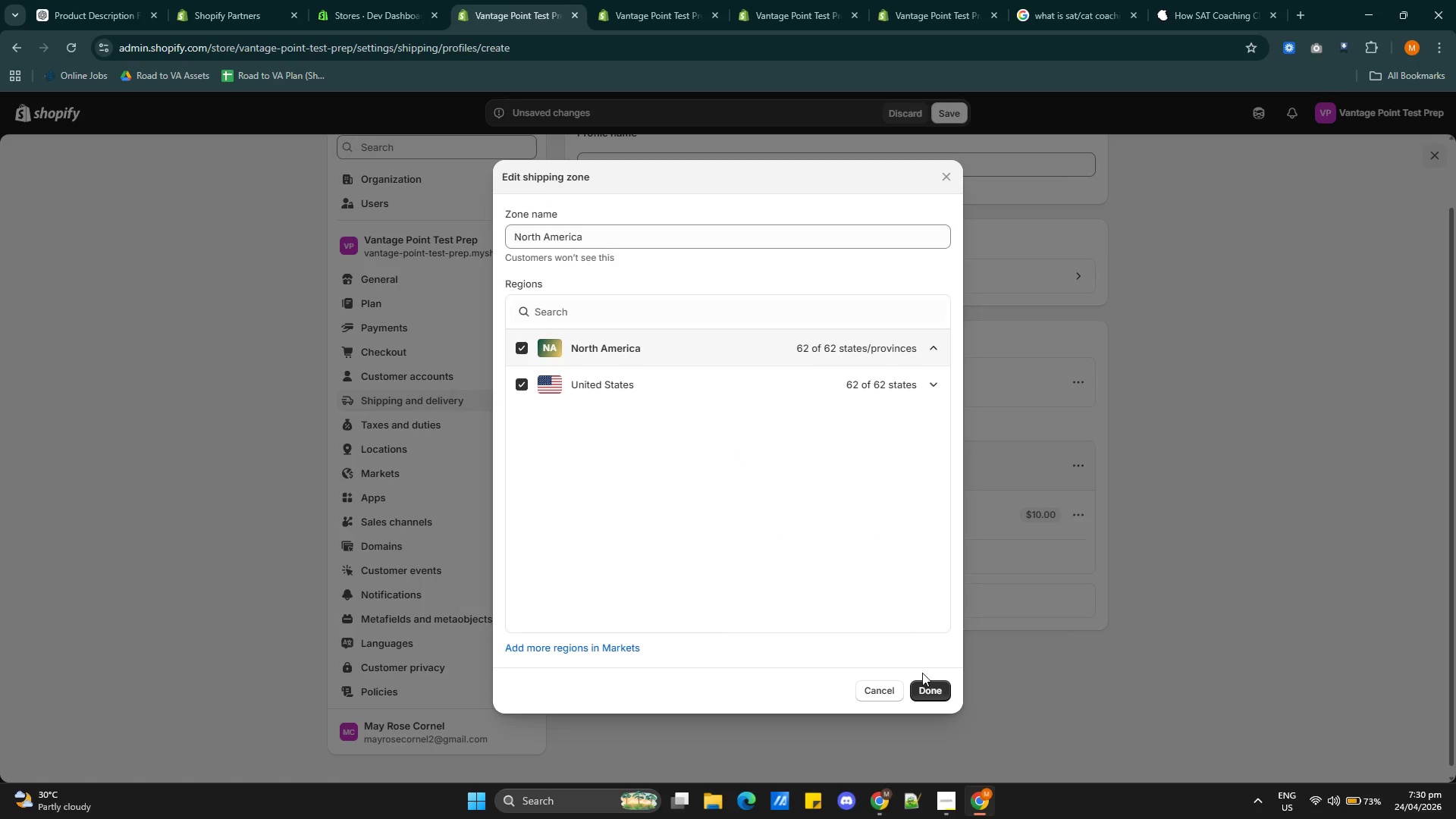 
left_click([927, 687])
 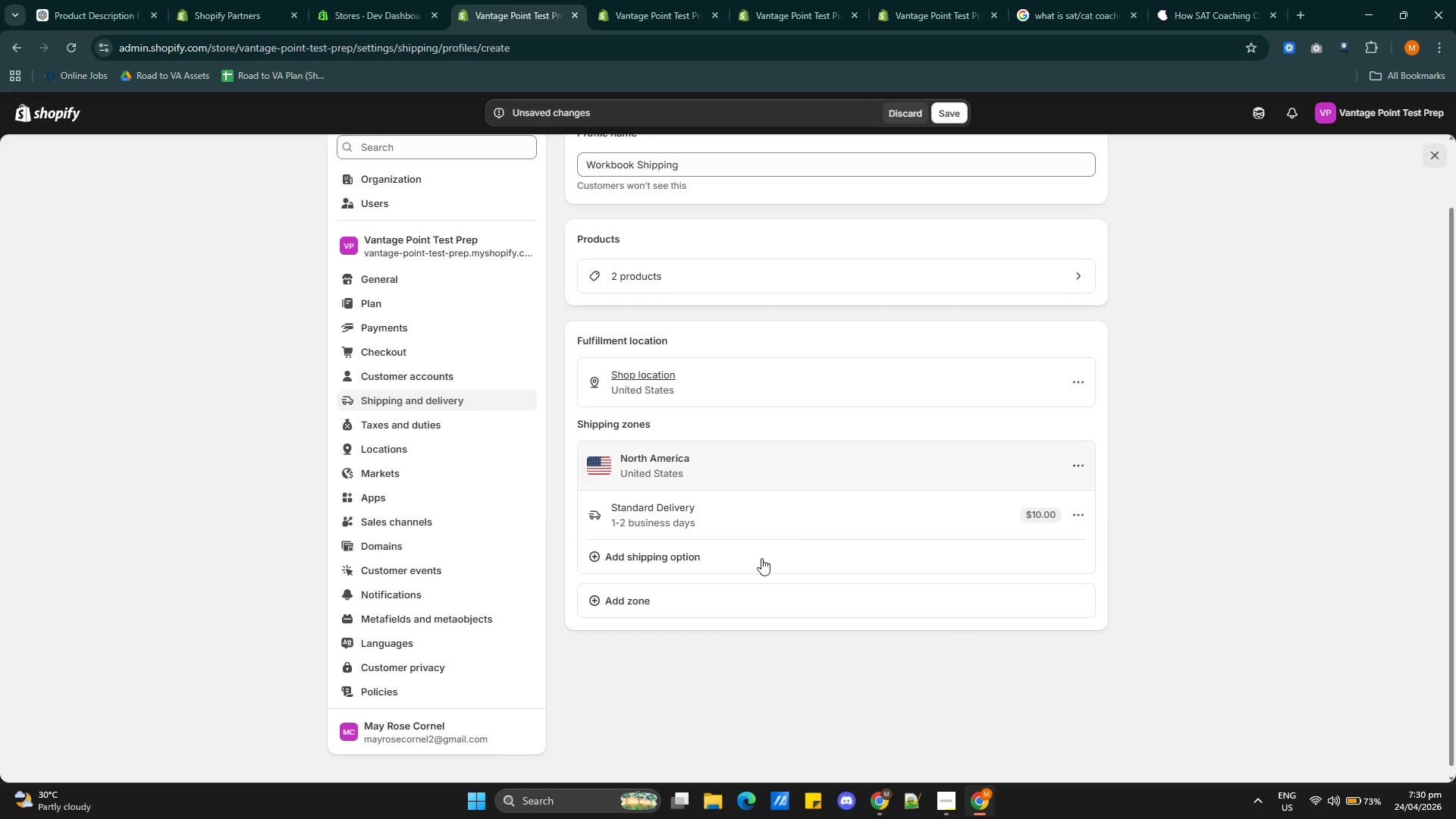 
left_click([697, 554])
 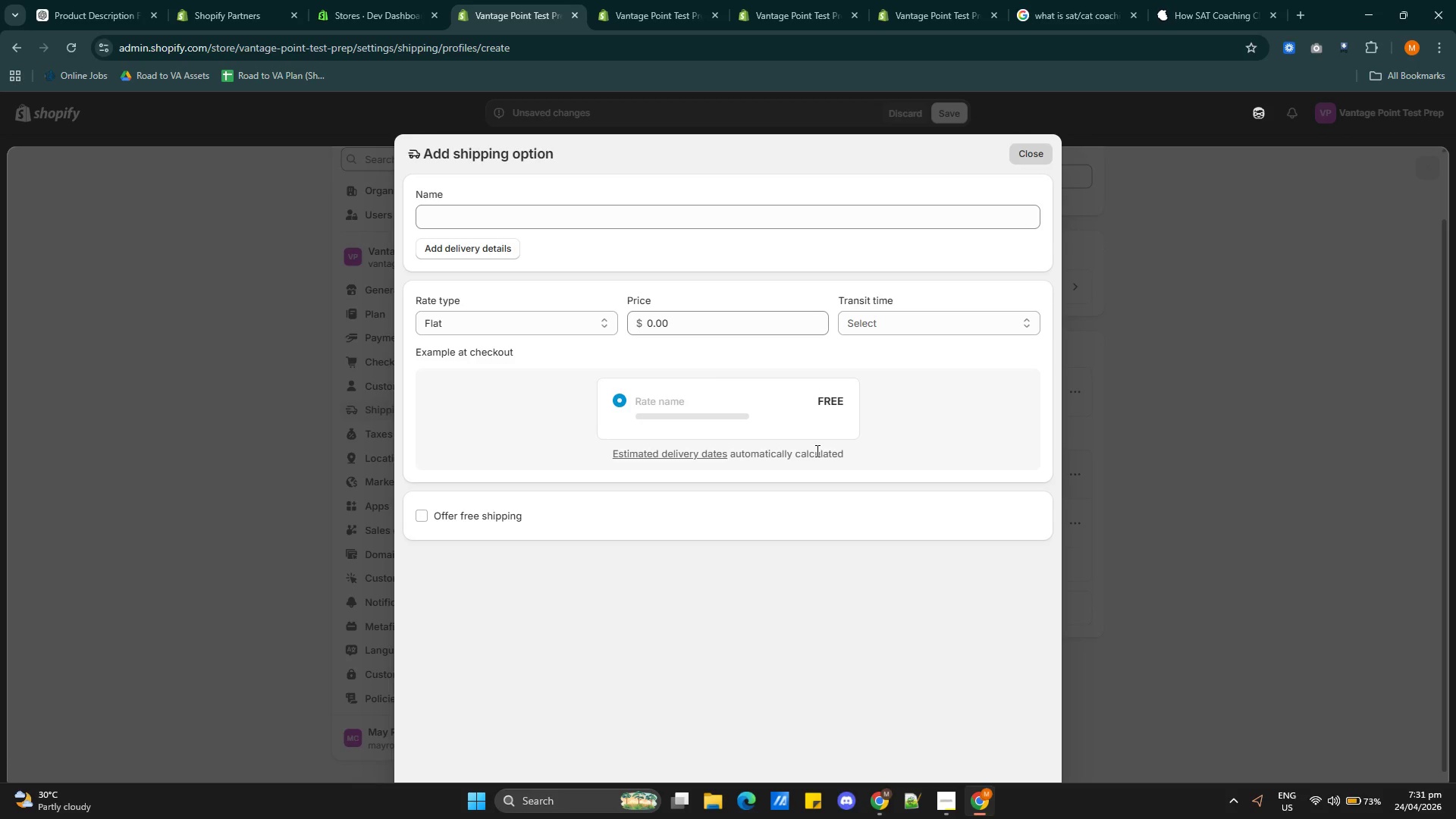 
wait(26.42)
 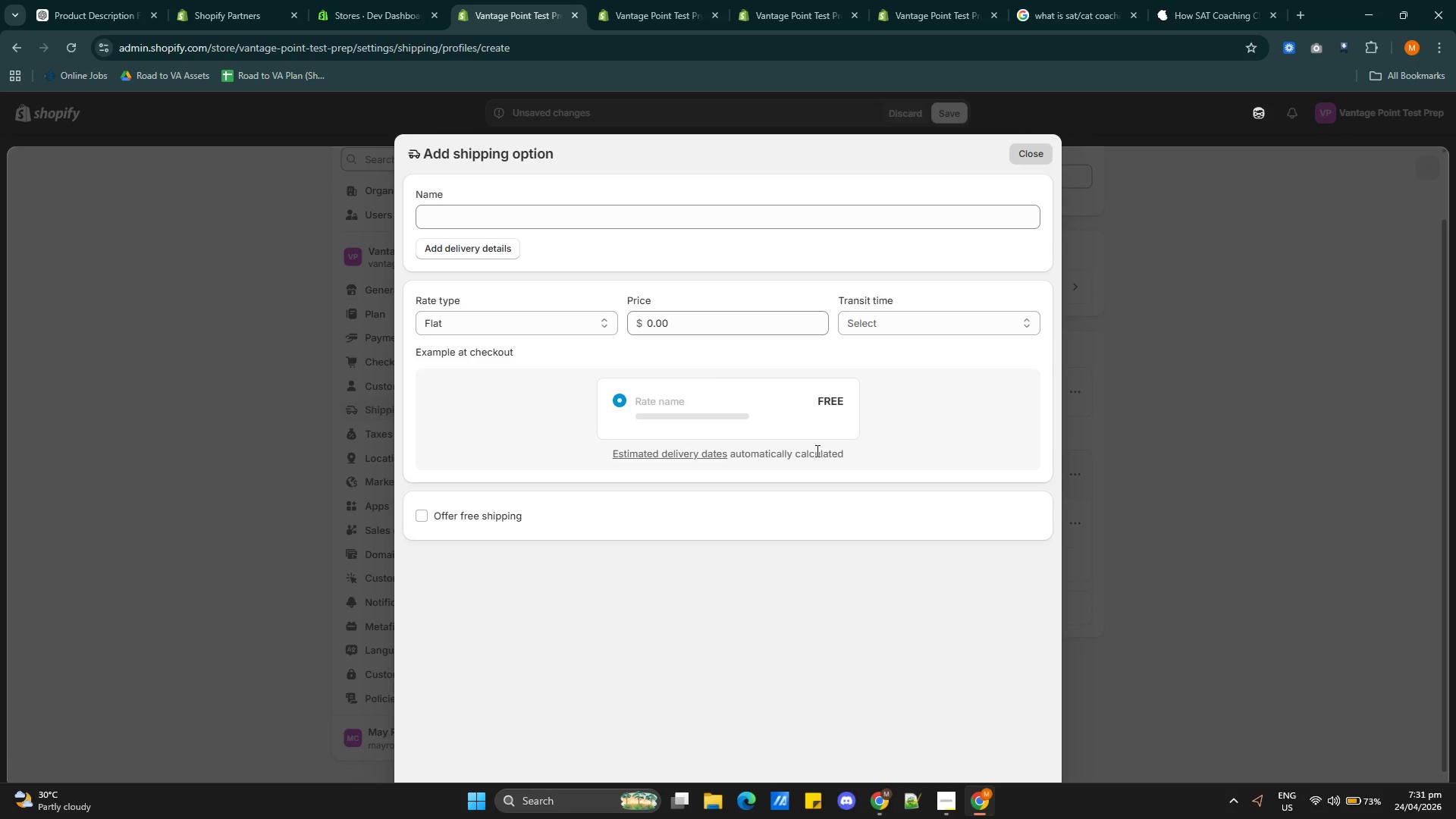 
left_click([464, 212])
 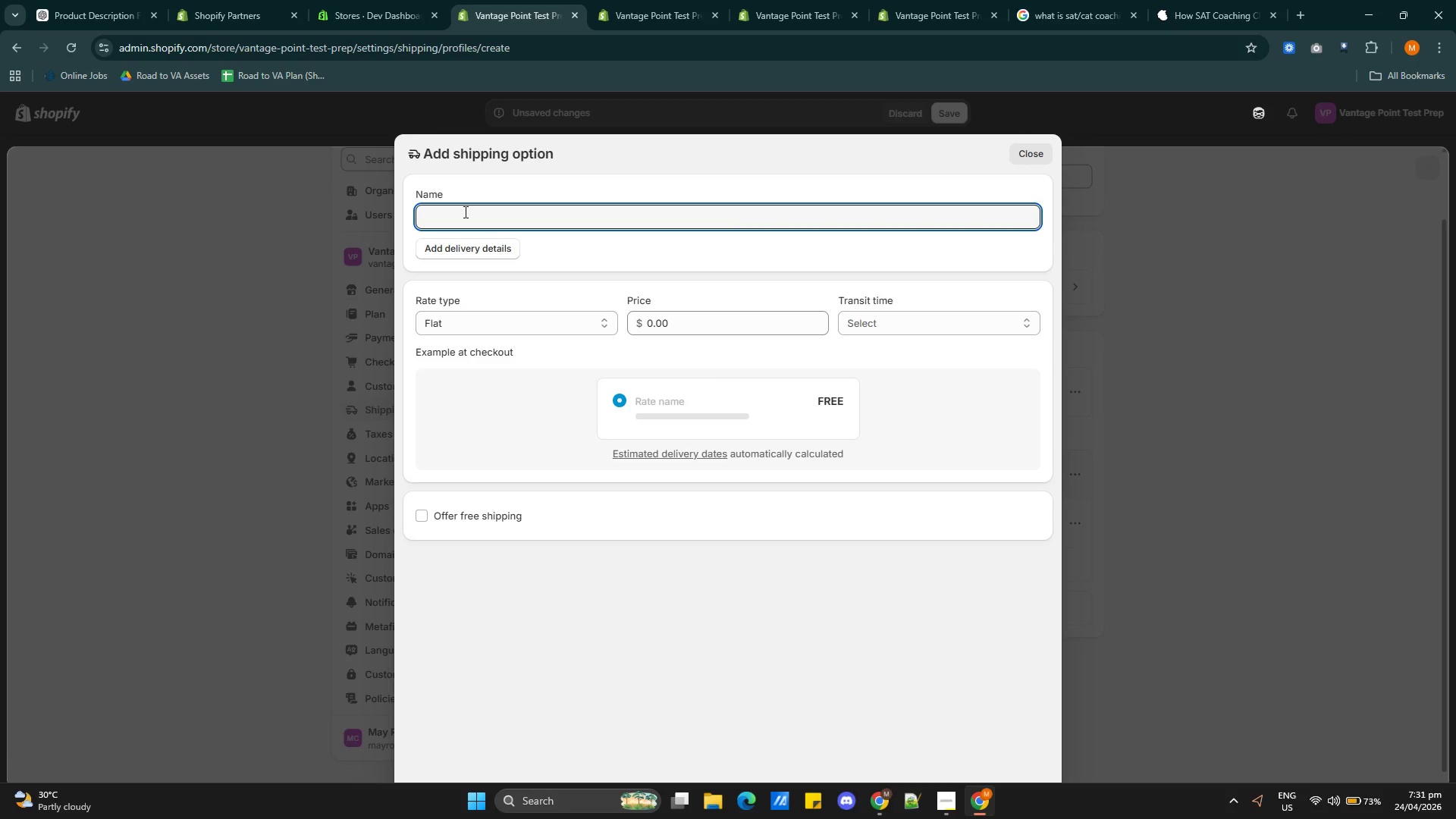 
type(Regional Delivery)
 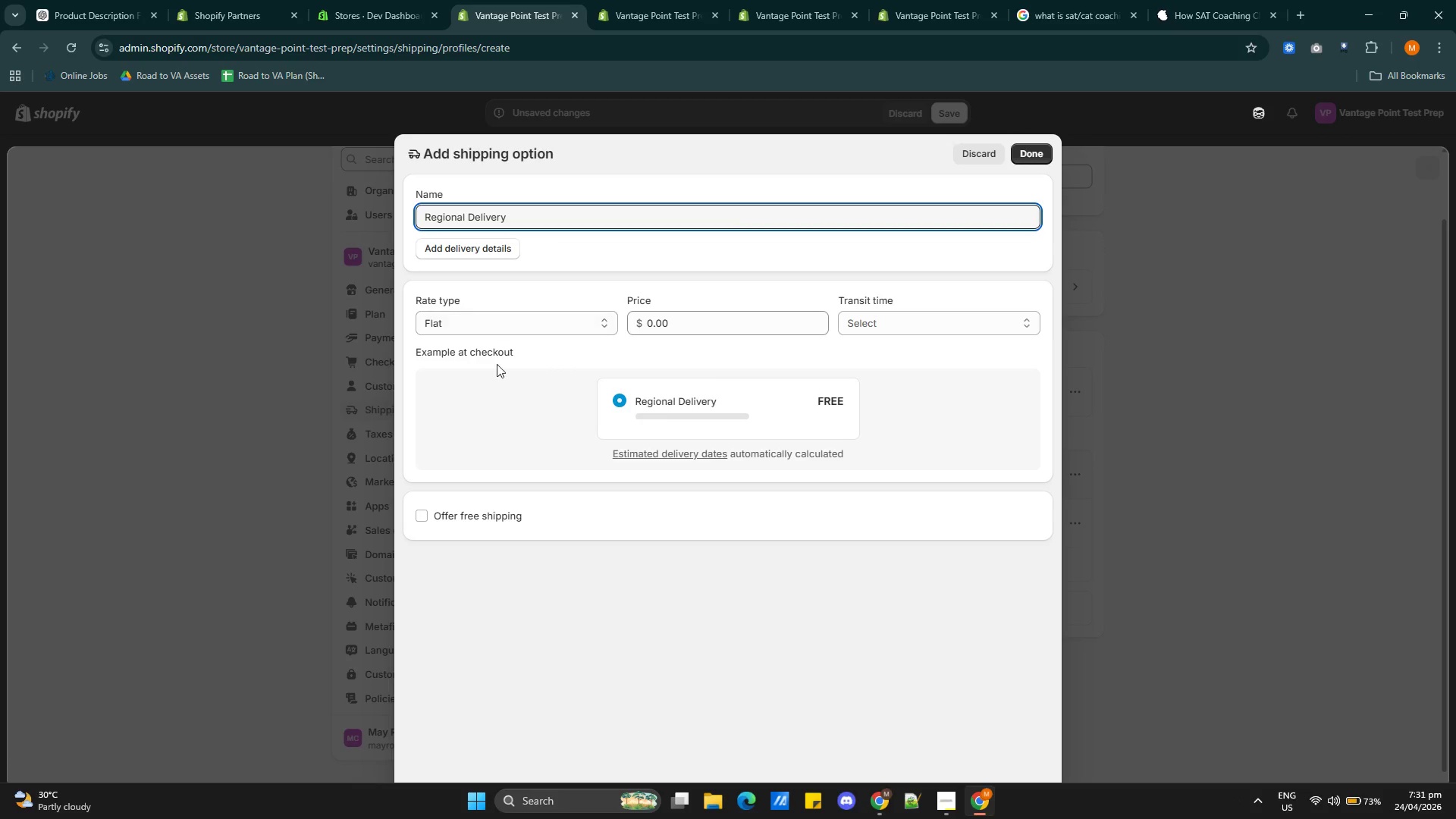 
left_click([554, 322])
 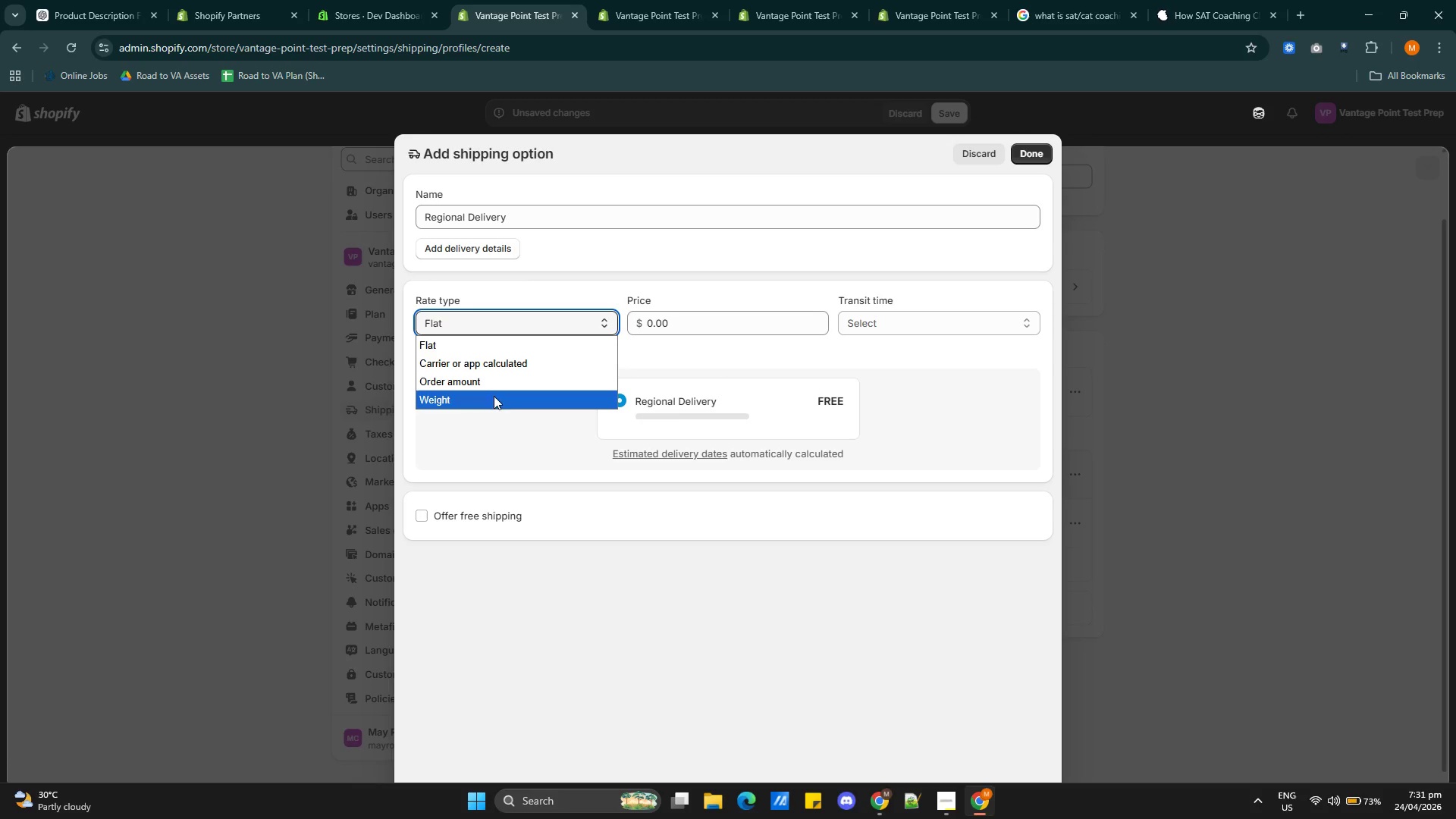 
left_click([491, 401])
 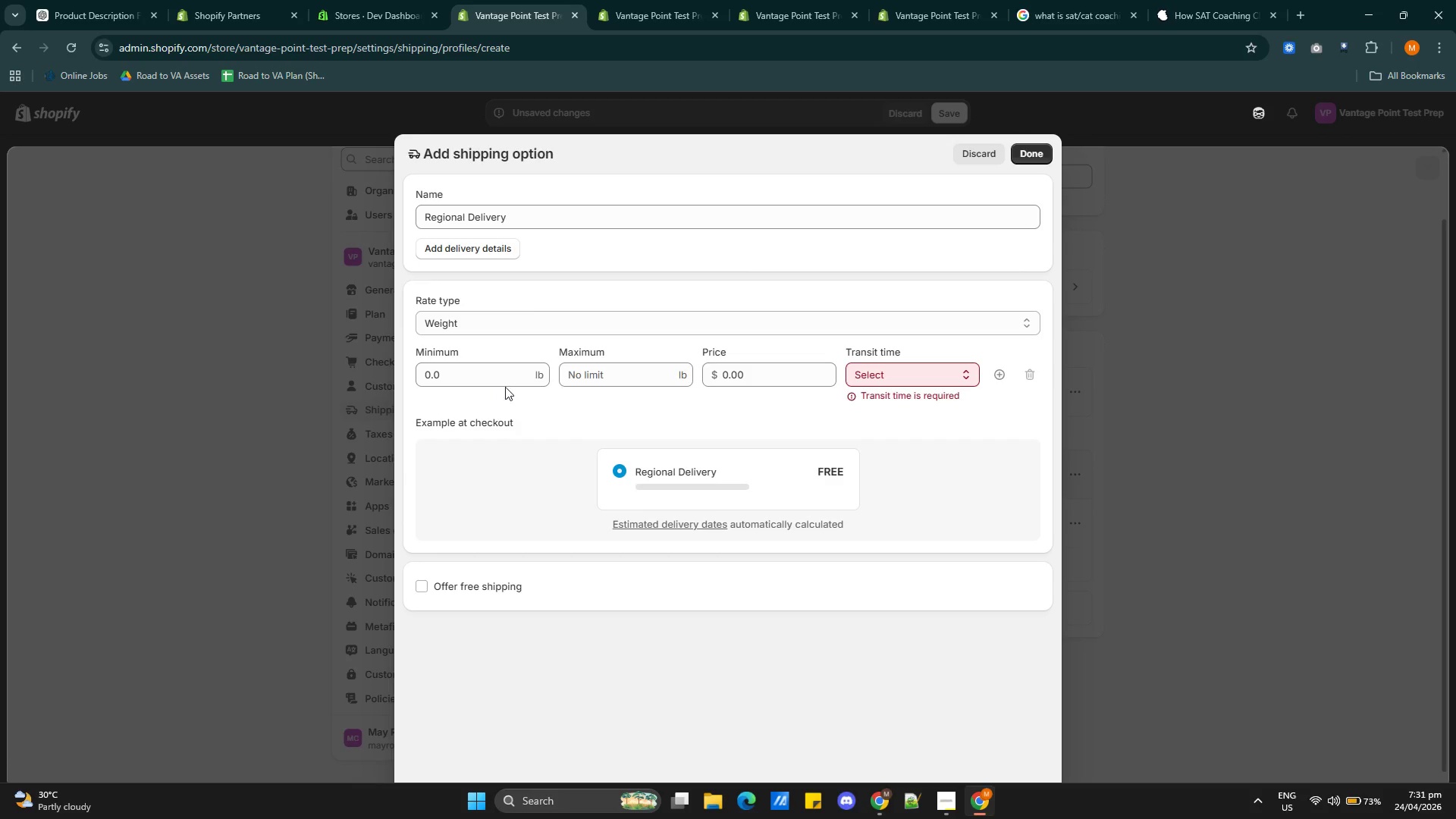 
double_click([453, 378])
 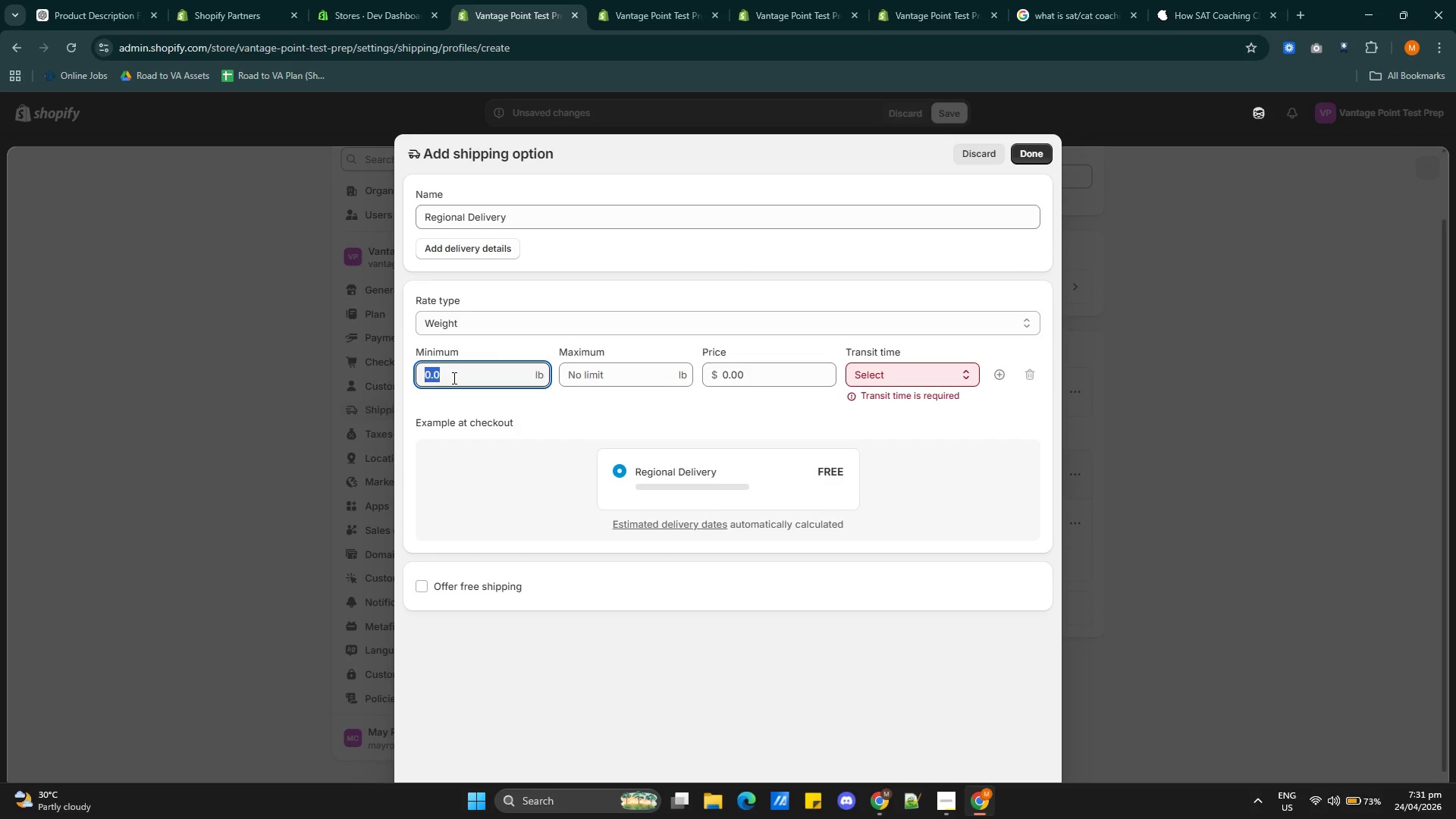 
triple_click([453, 378])
 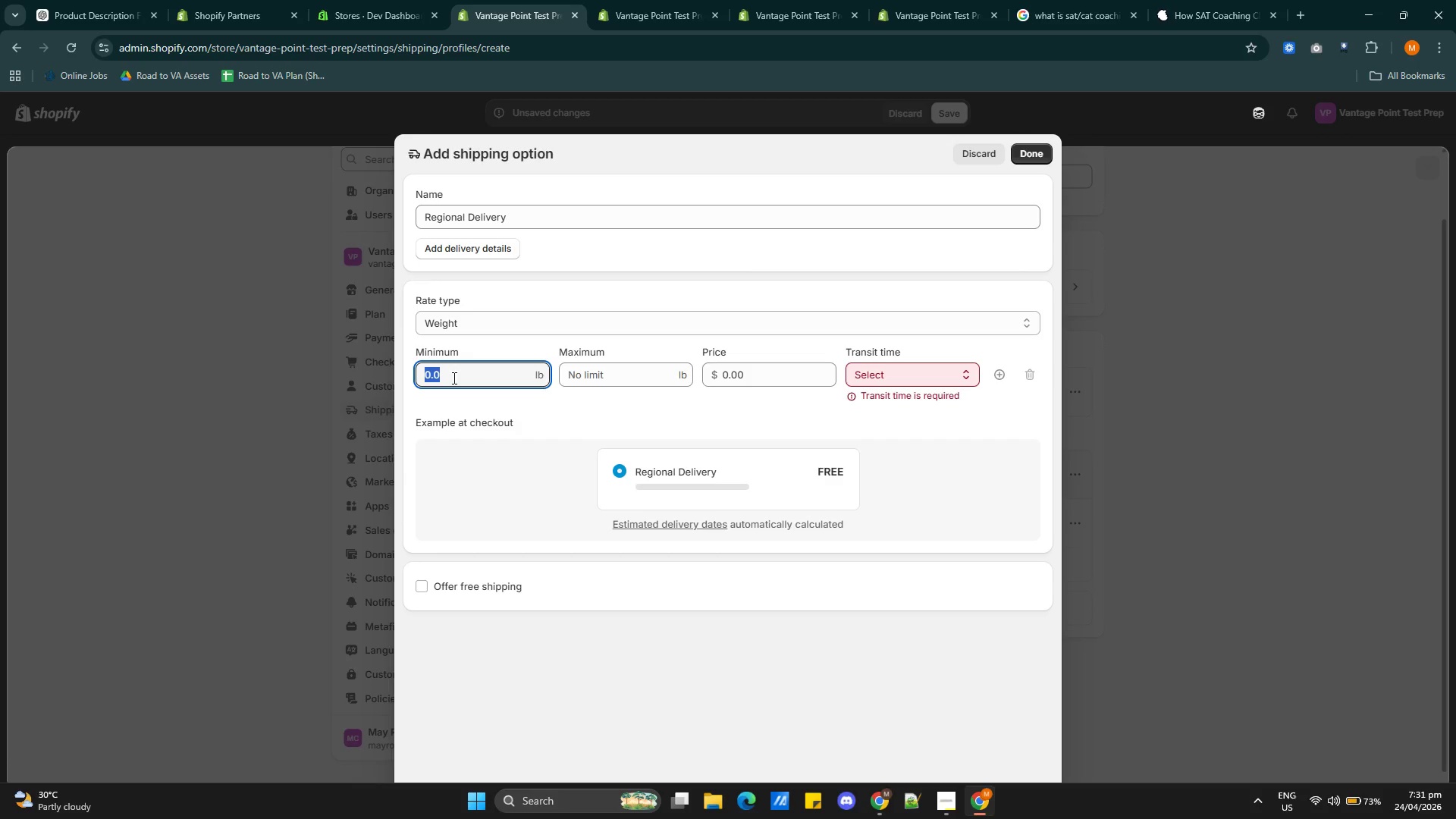 
wait(10.89)
 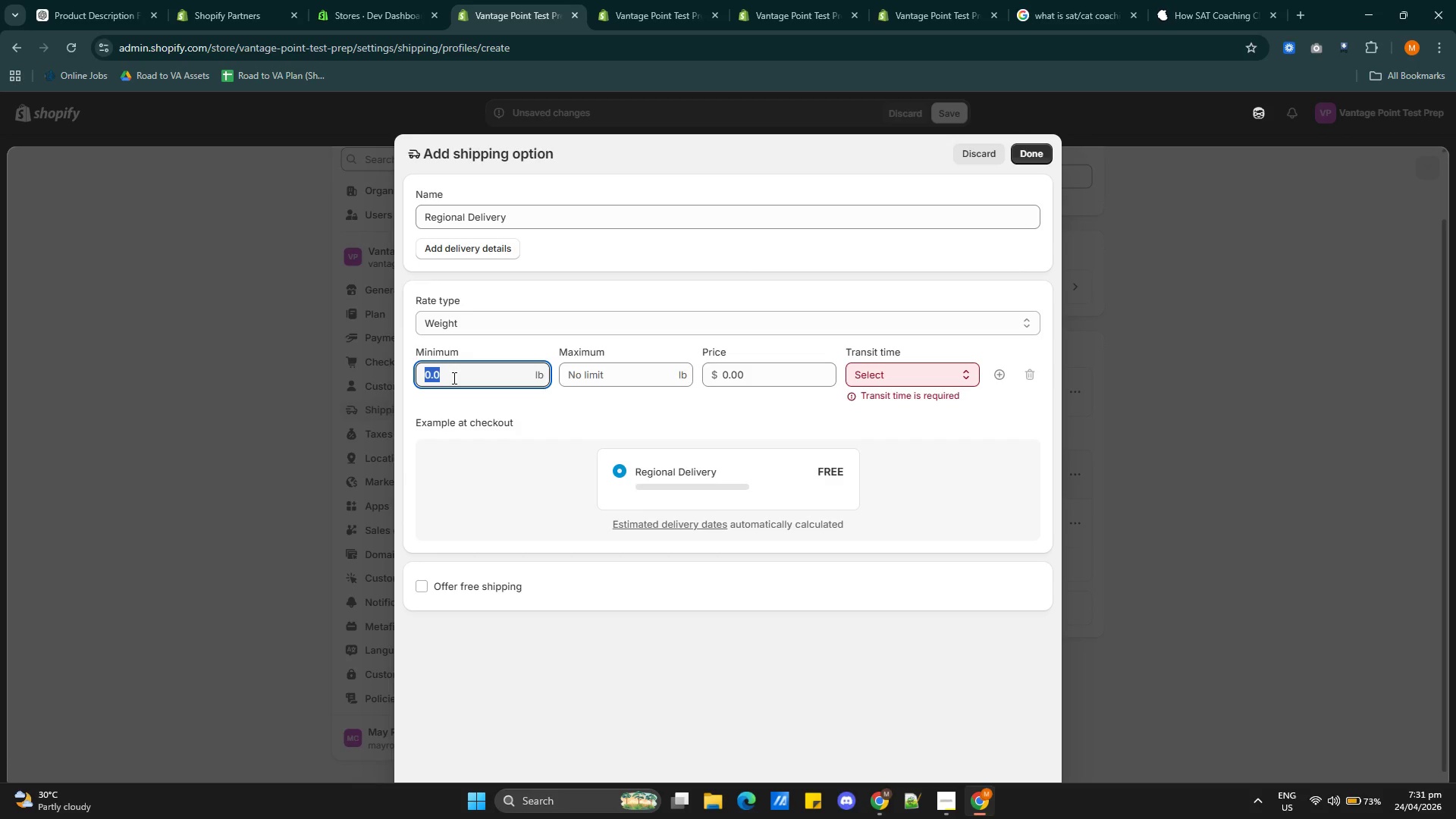 
left_click([483, 372])
 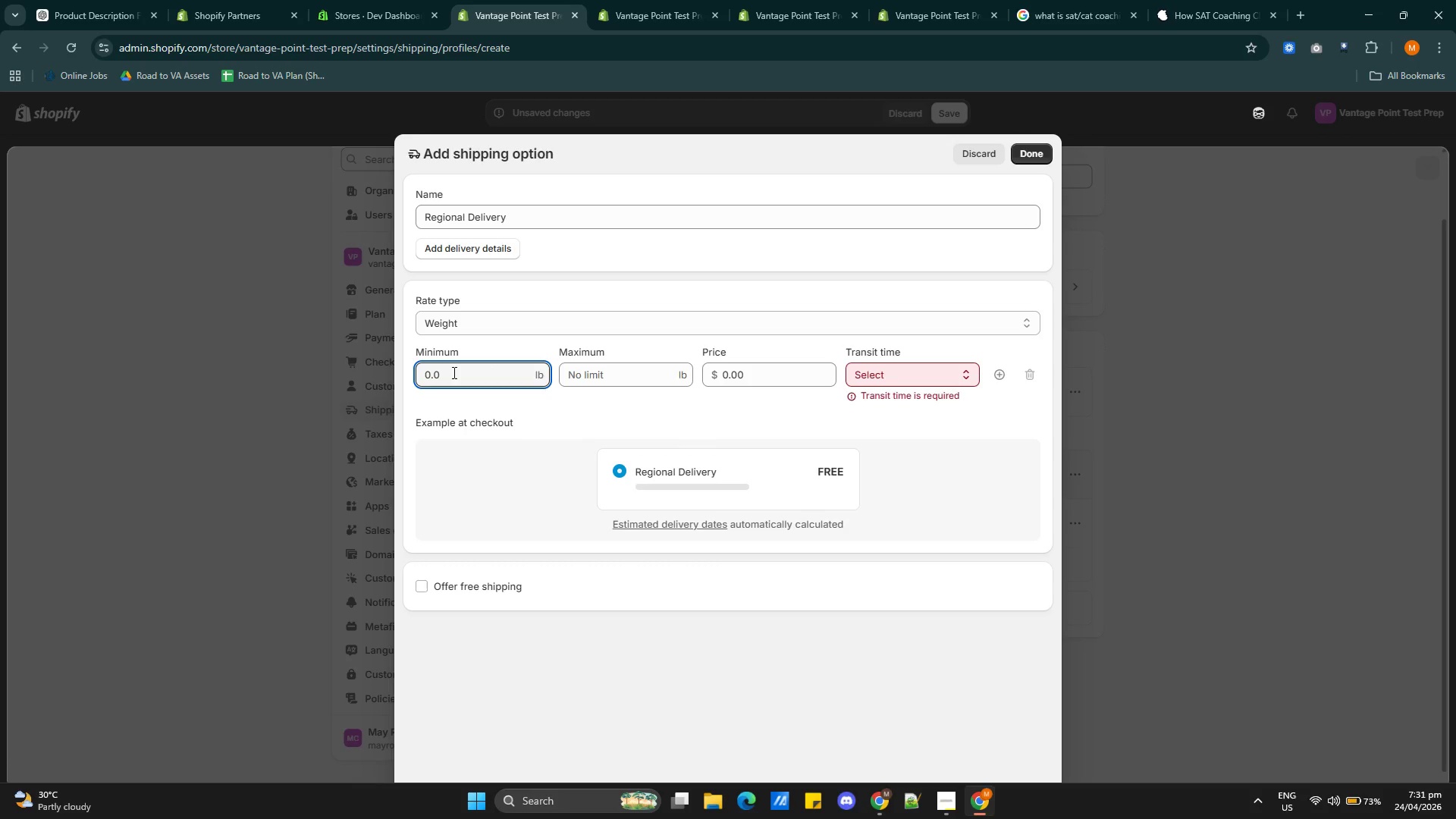 
double_click([453, 372])
 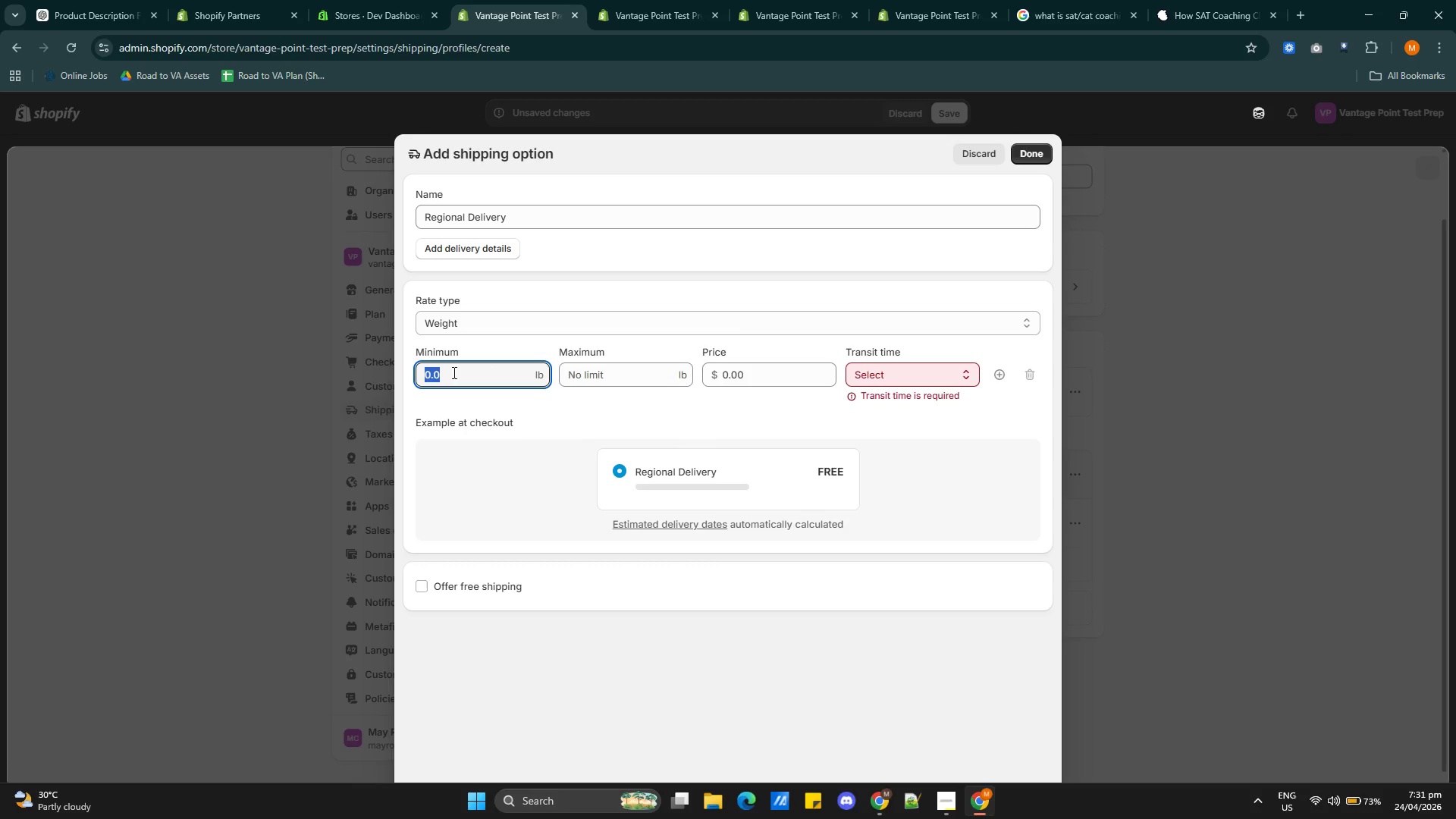 
triple_click([453, 372])
 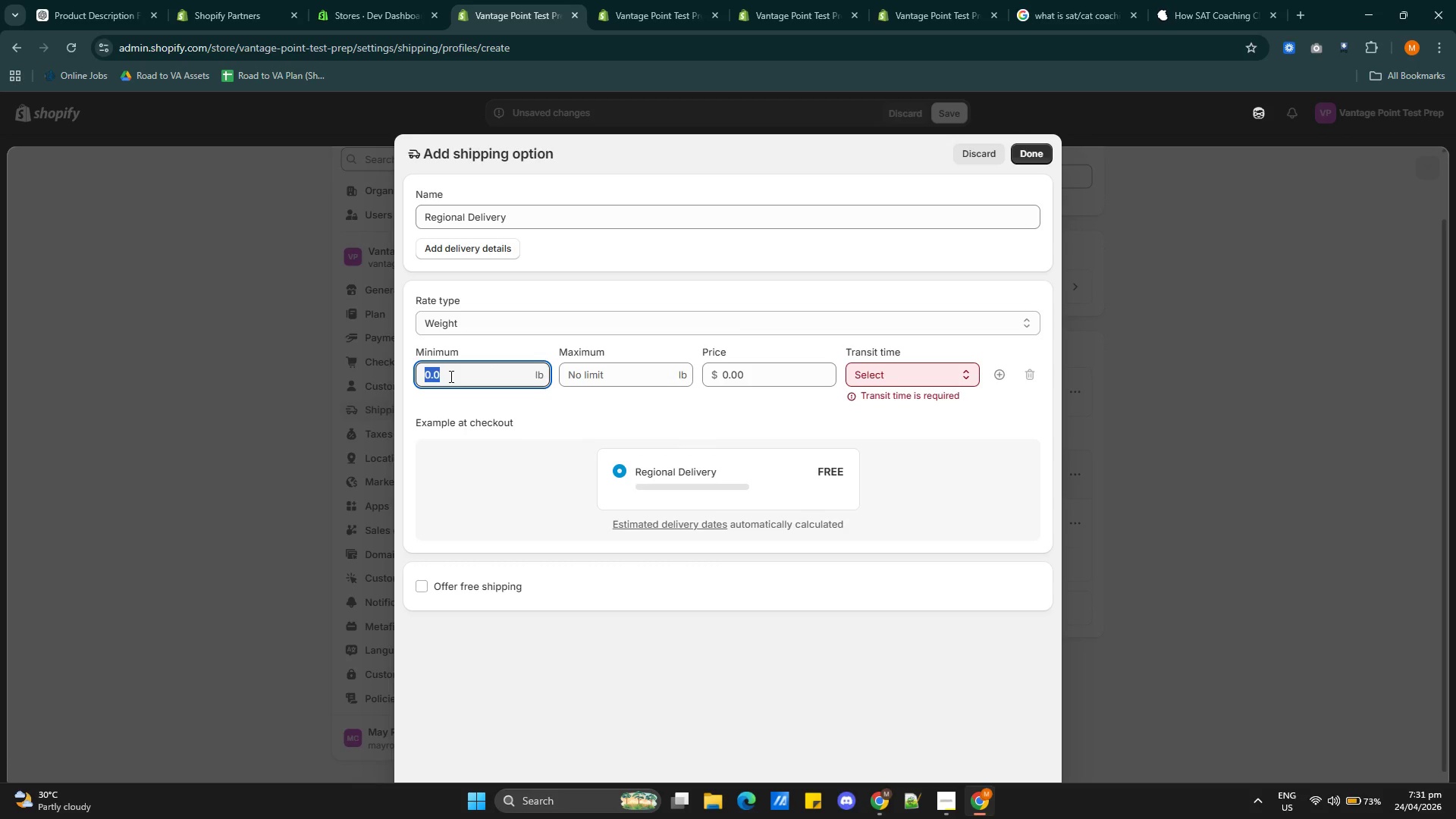 
key(2)
 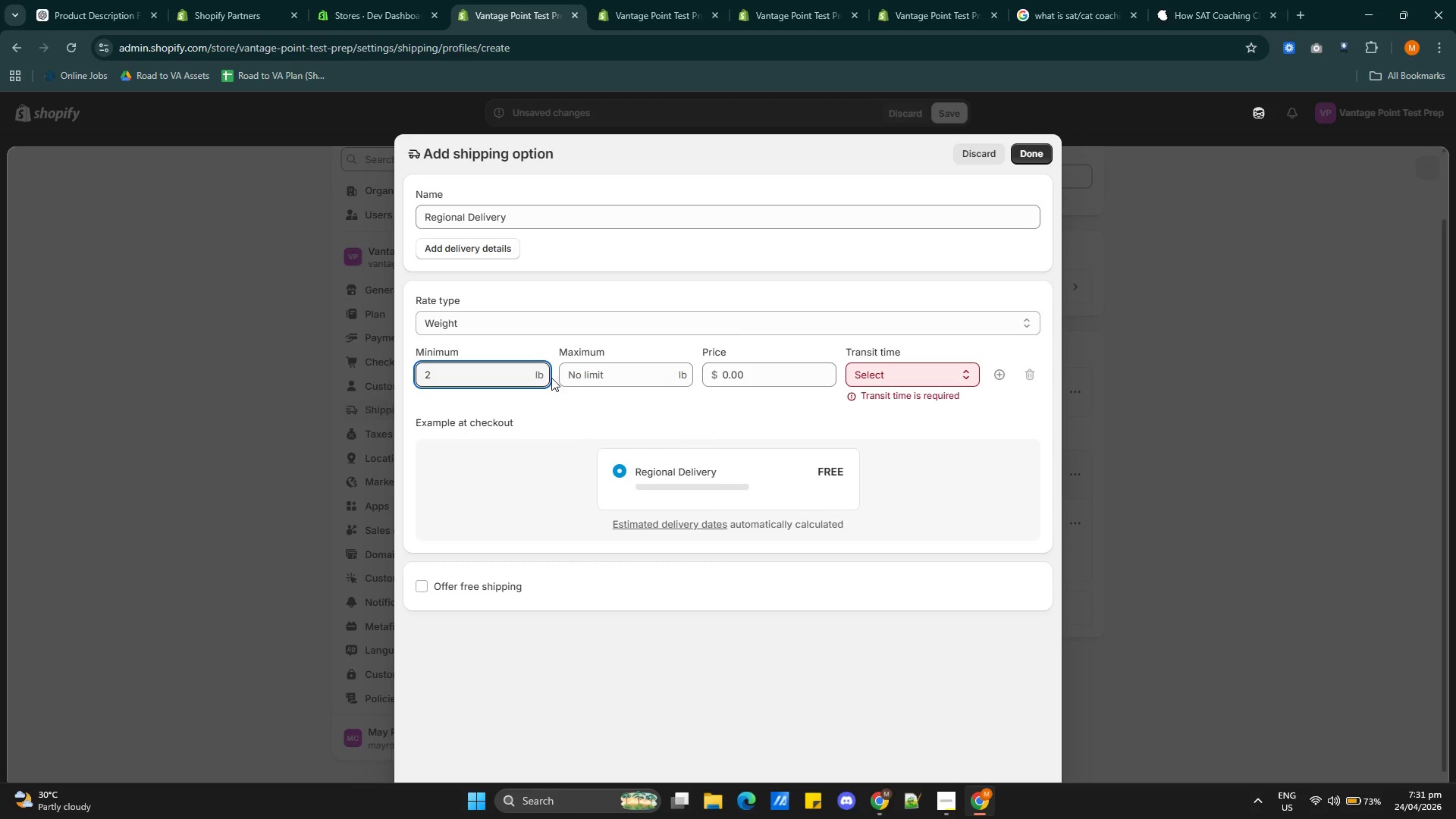 
double_click([458, 366])
 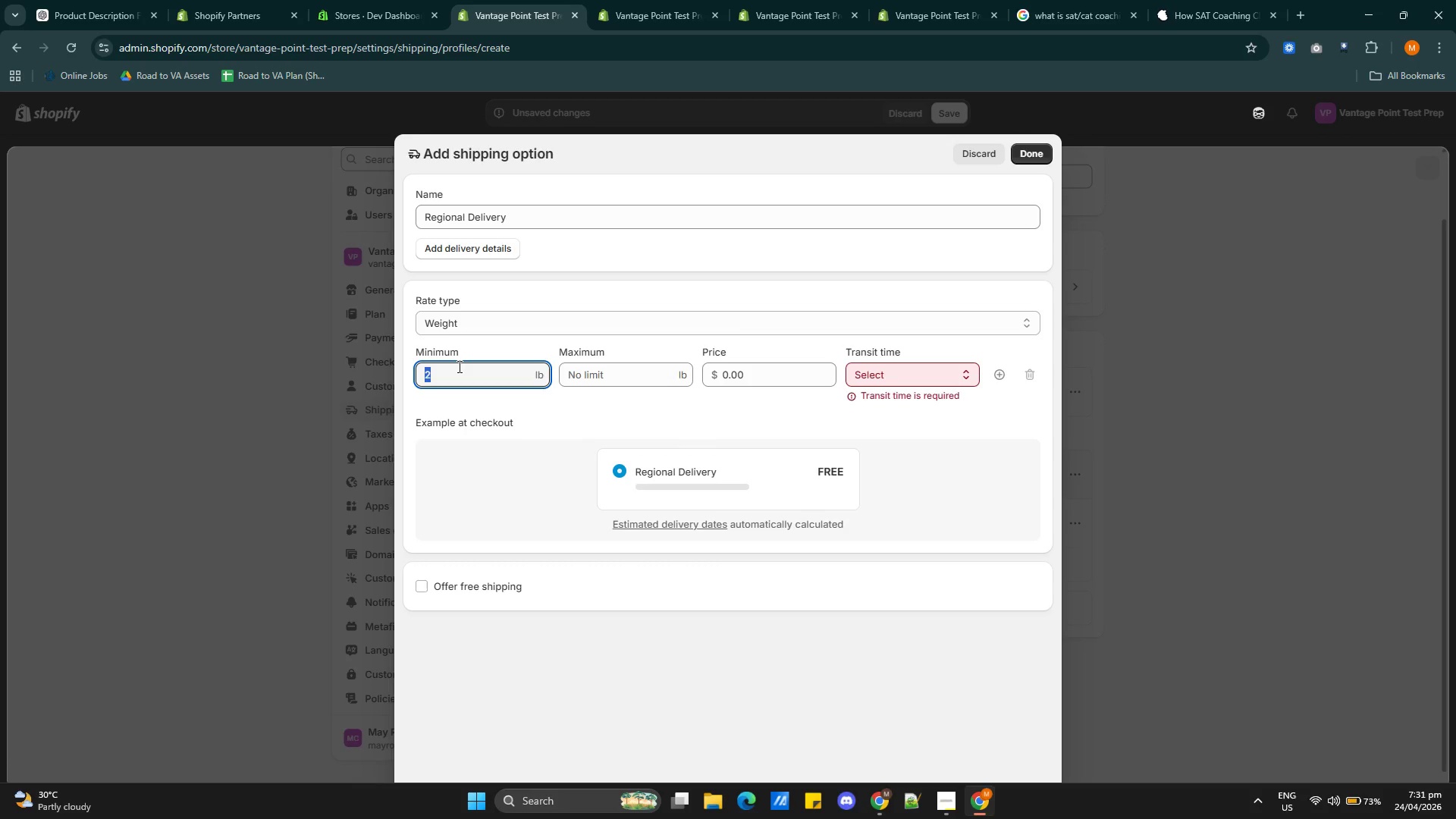 
triple_click([458, 366])
 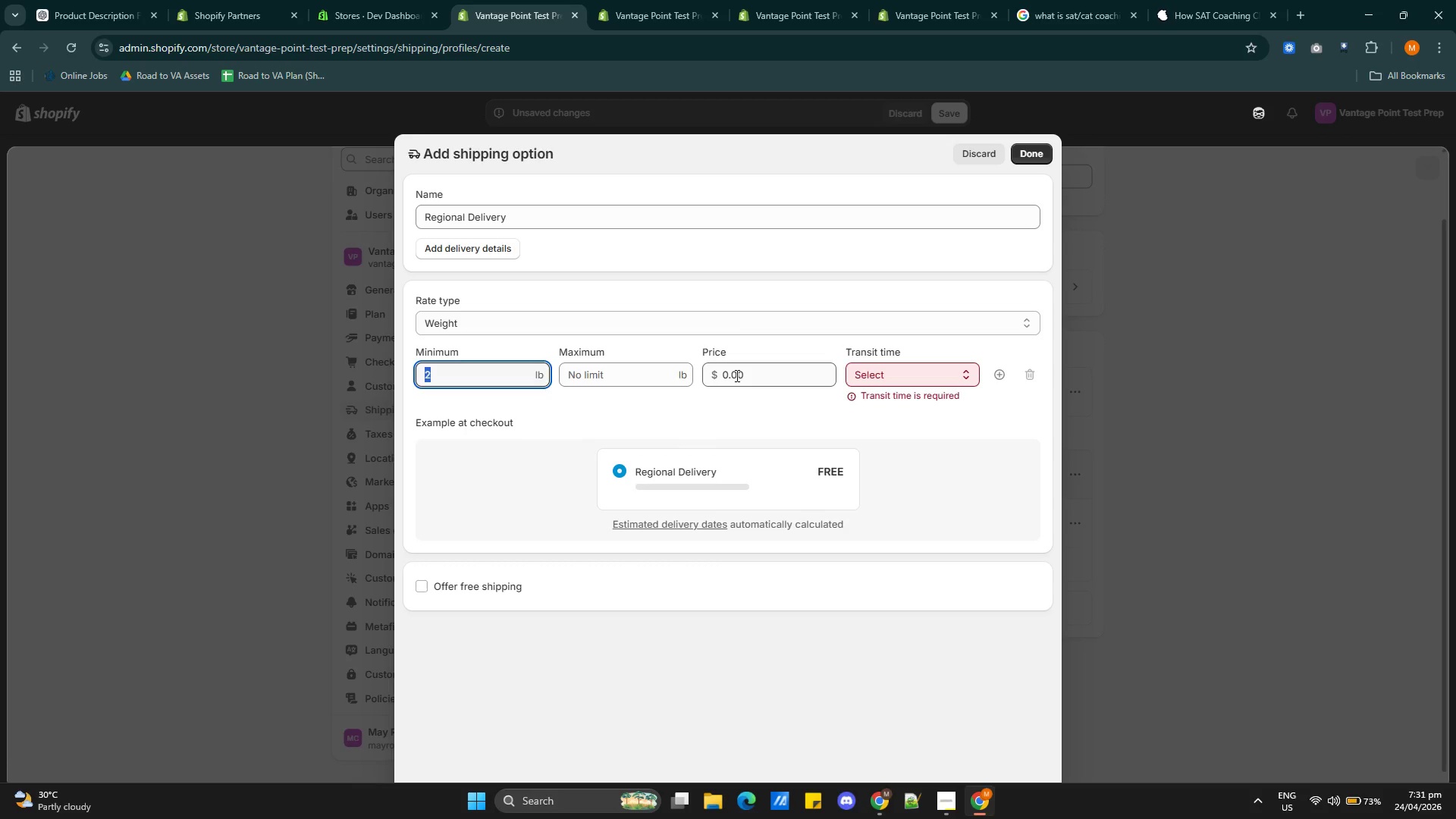 
double_click([736, 375])
 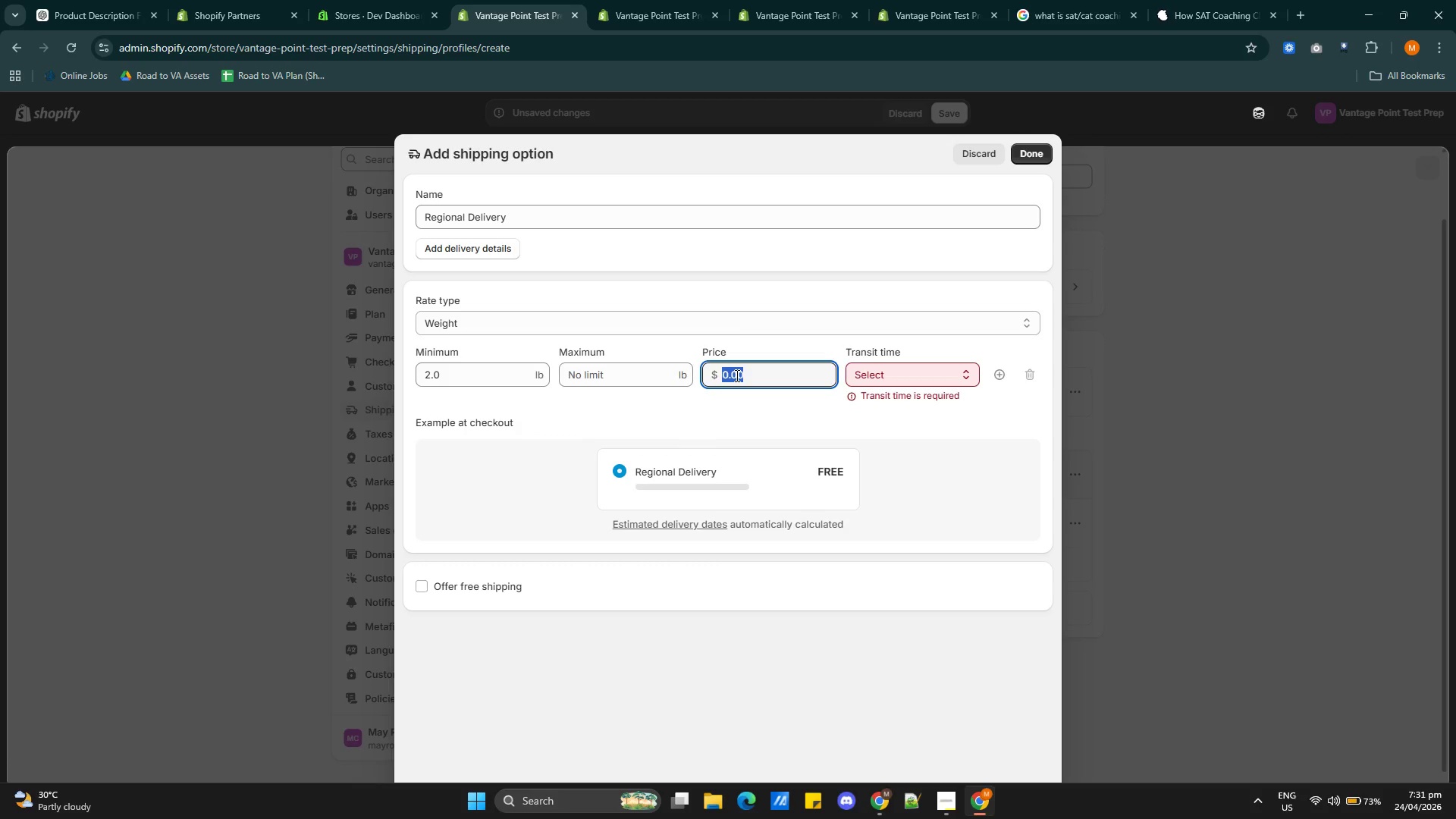 
triple_click([736, 375])
 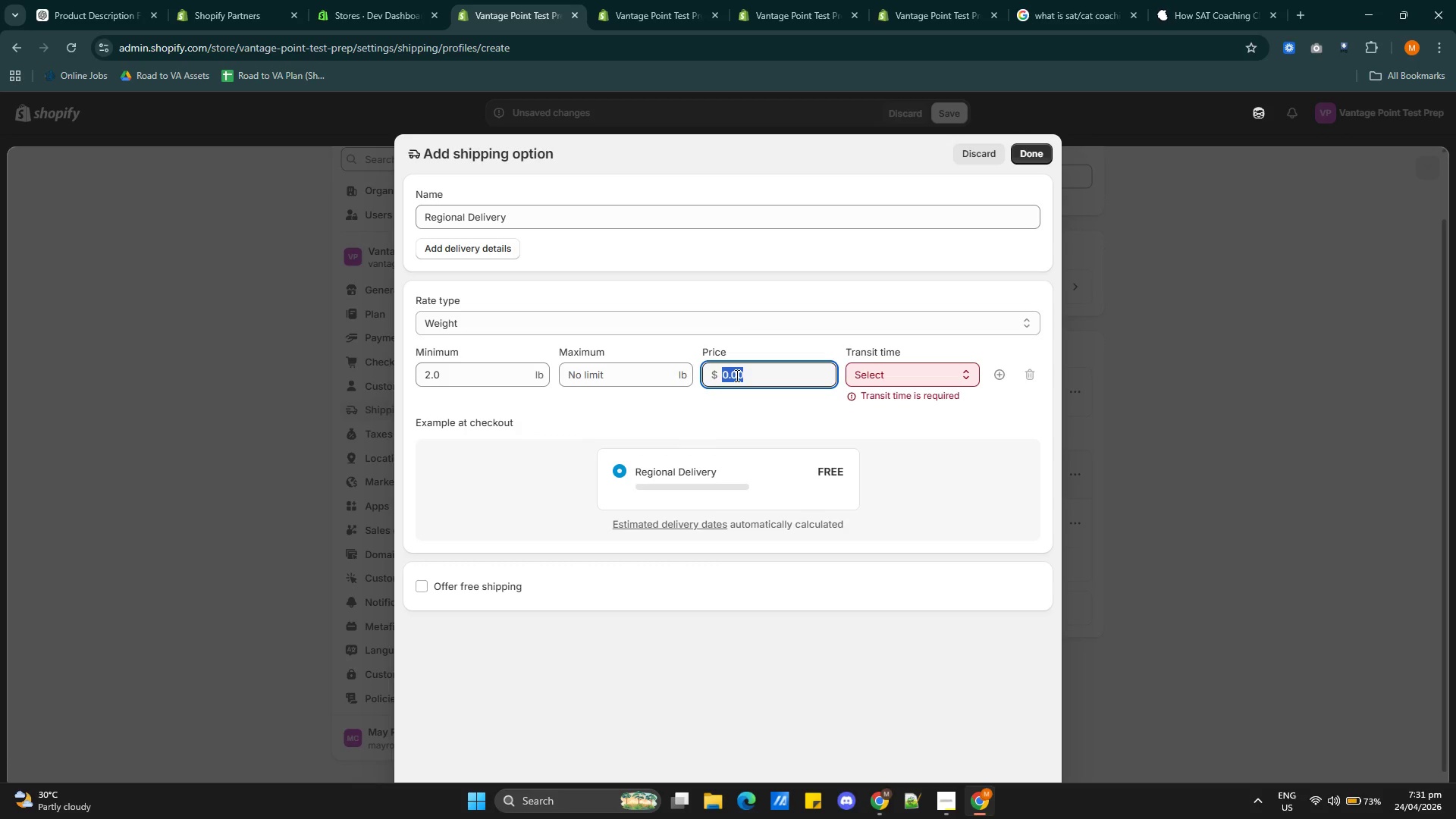 
type(25)
 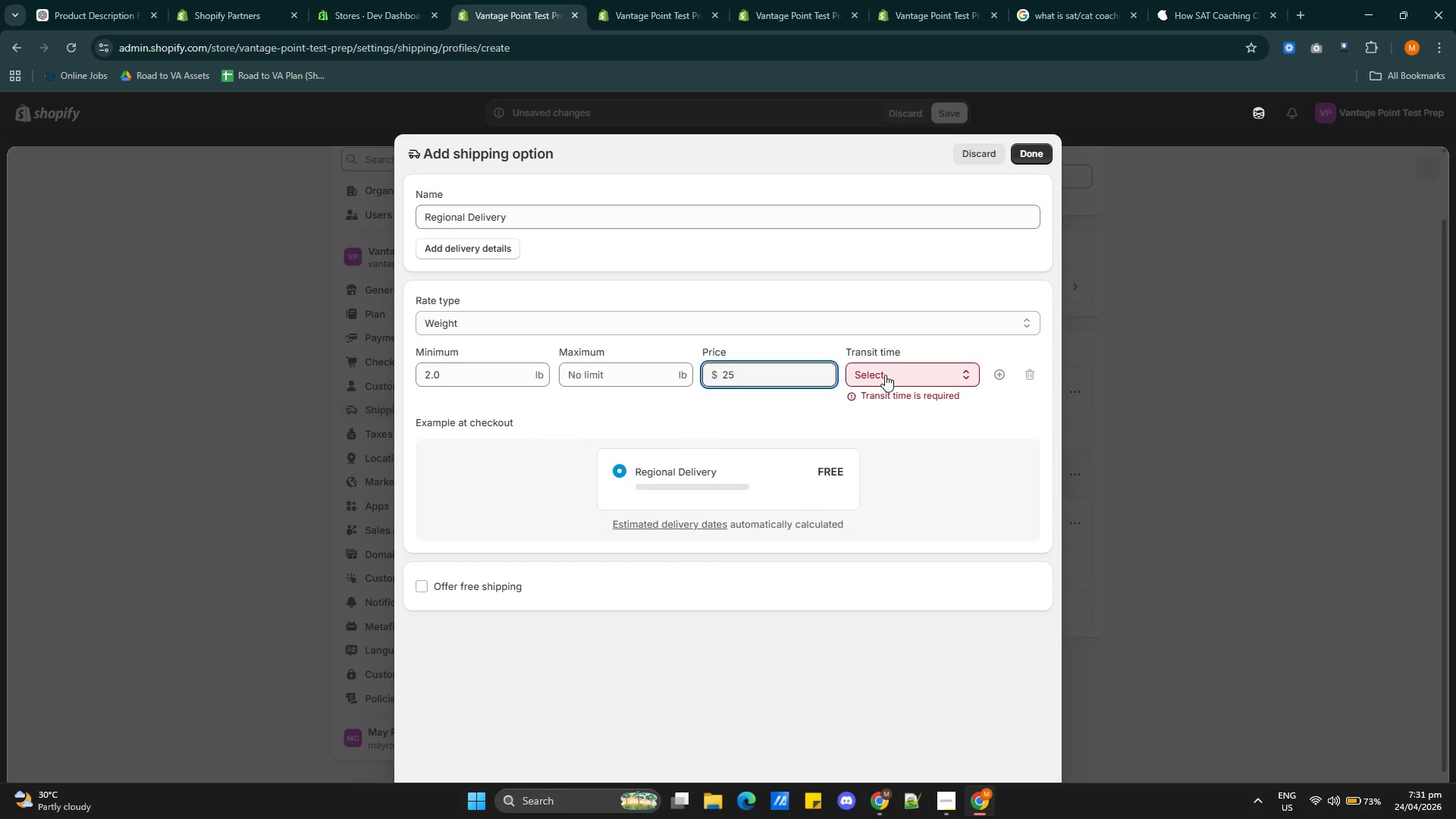 
left_click([887, 375])
 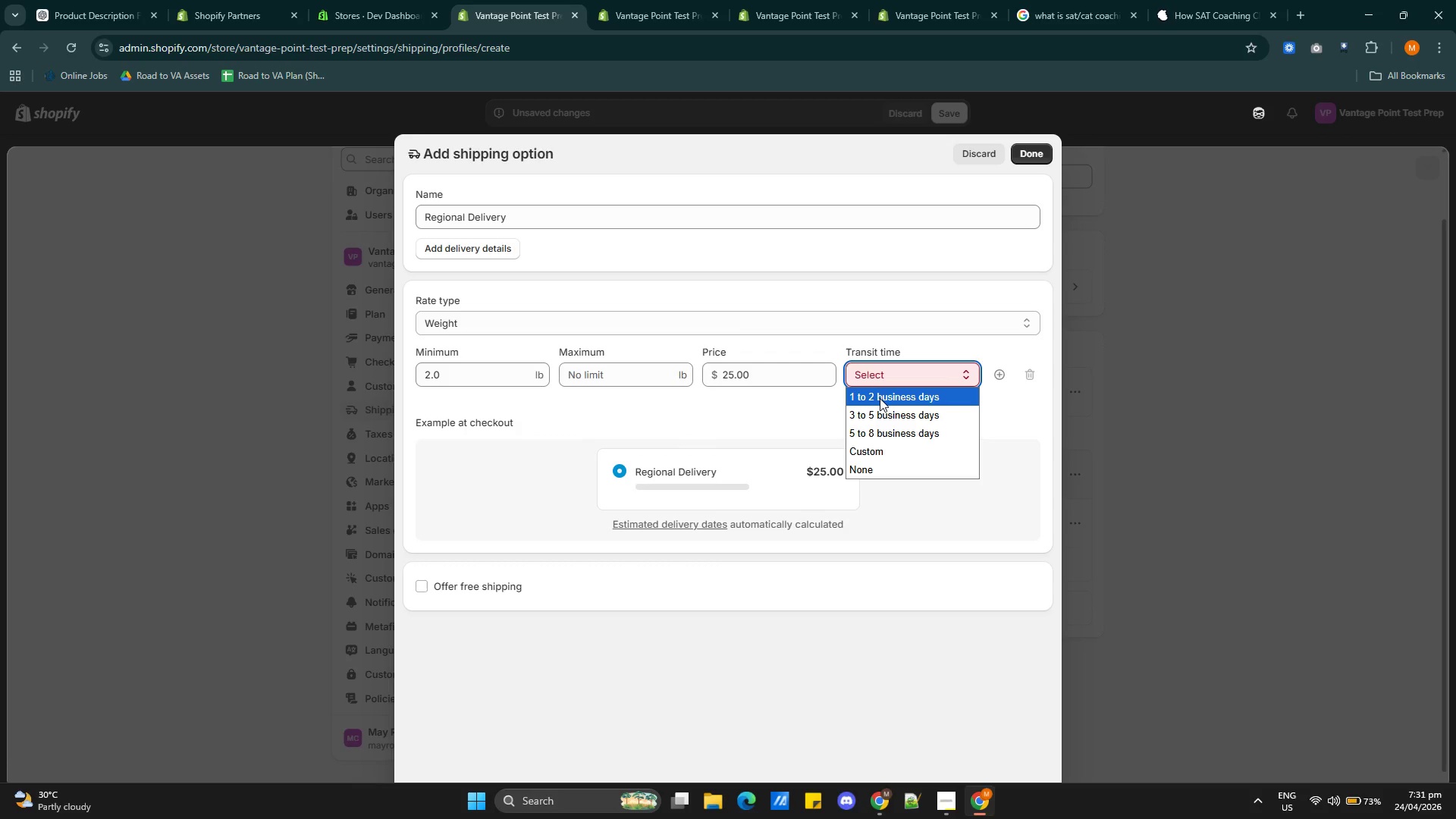 
left_click([880, 398])
 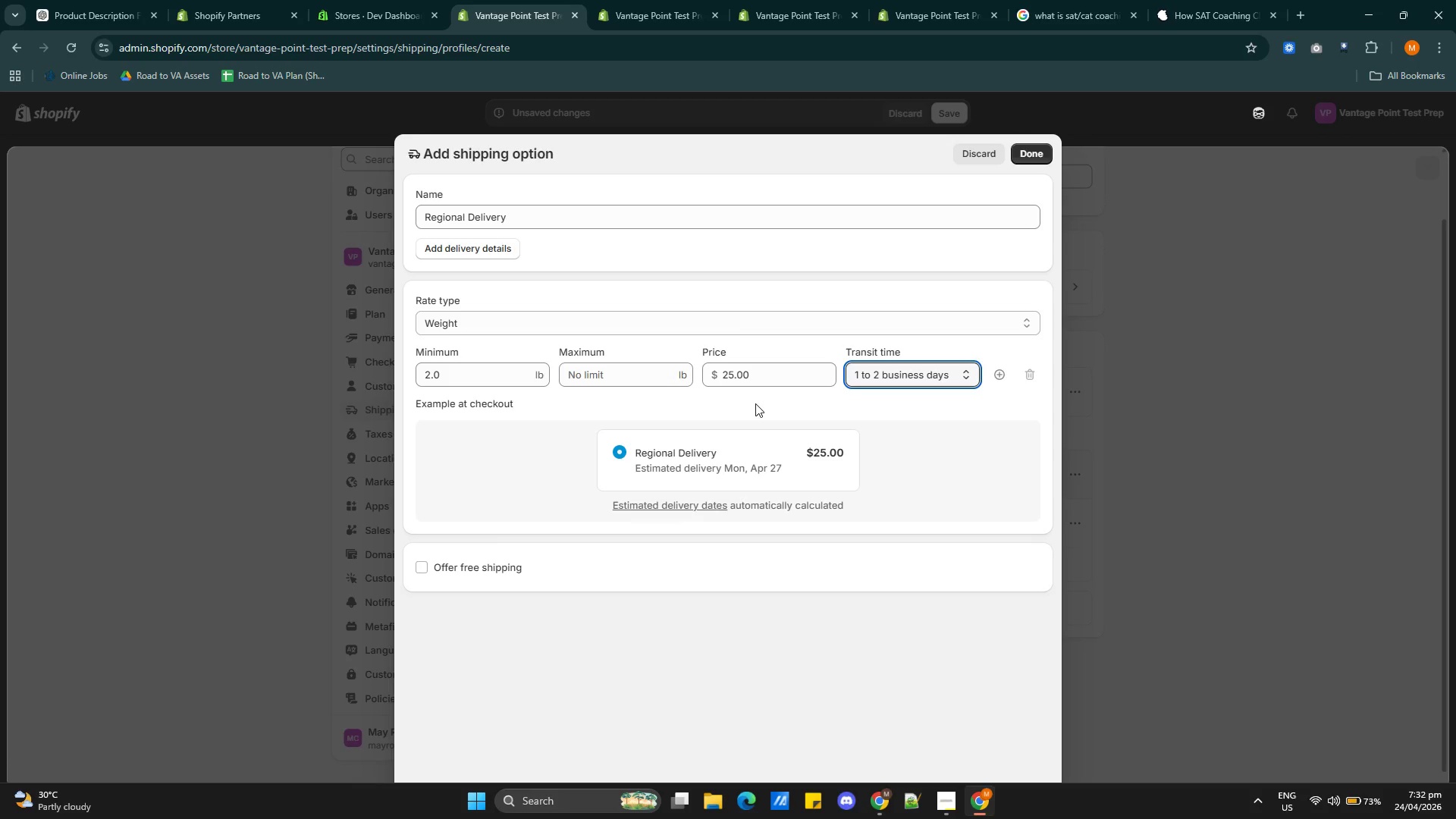 
wait(6.53)
 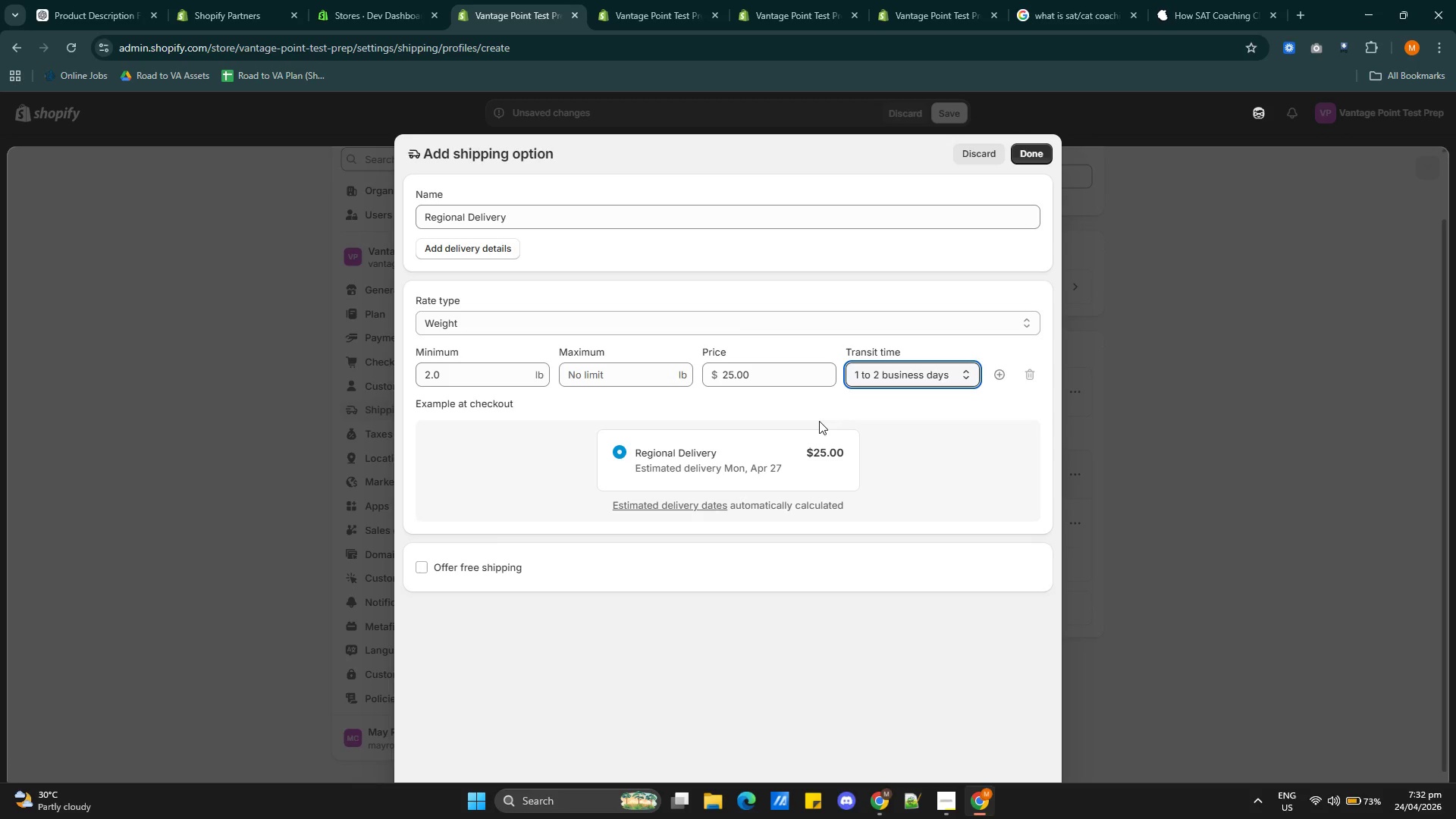 
left_click([1028, 154])
 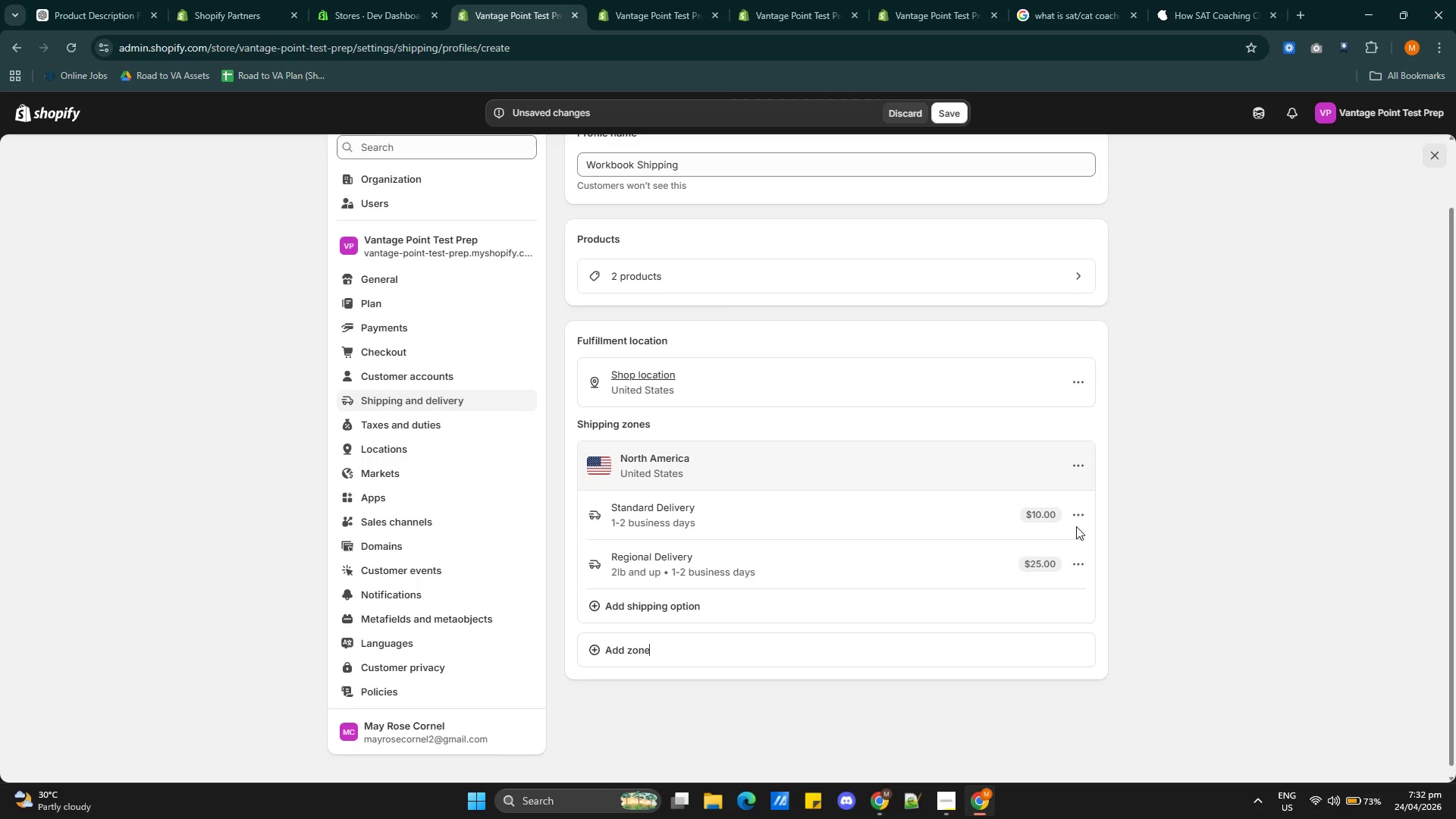 
wait(5.45)
 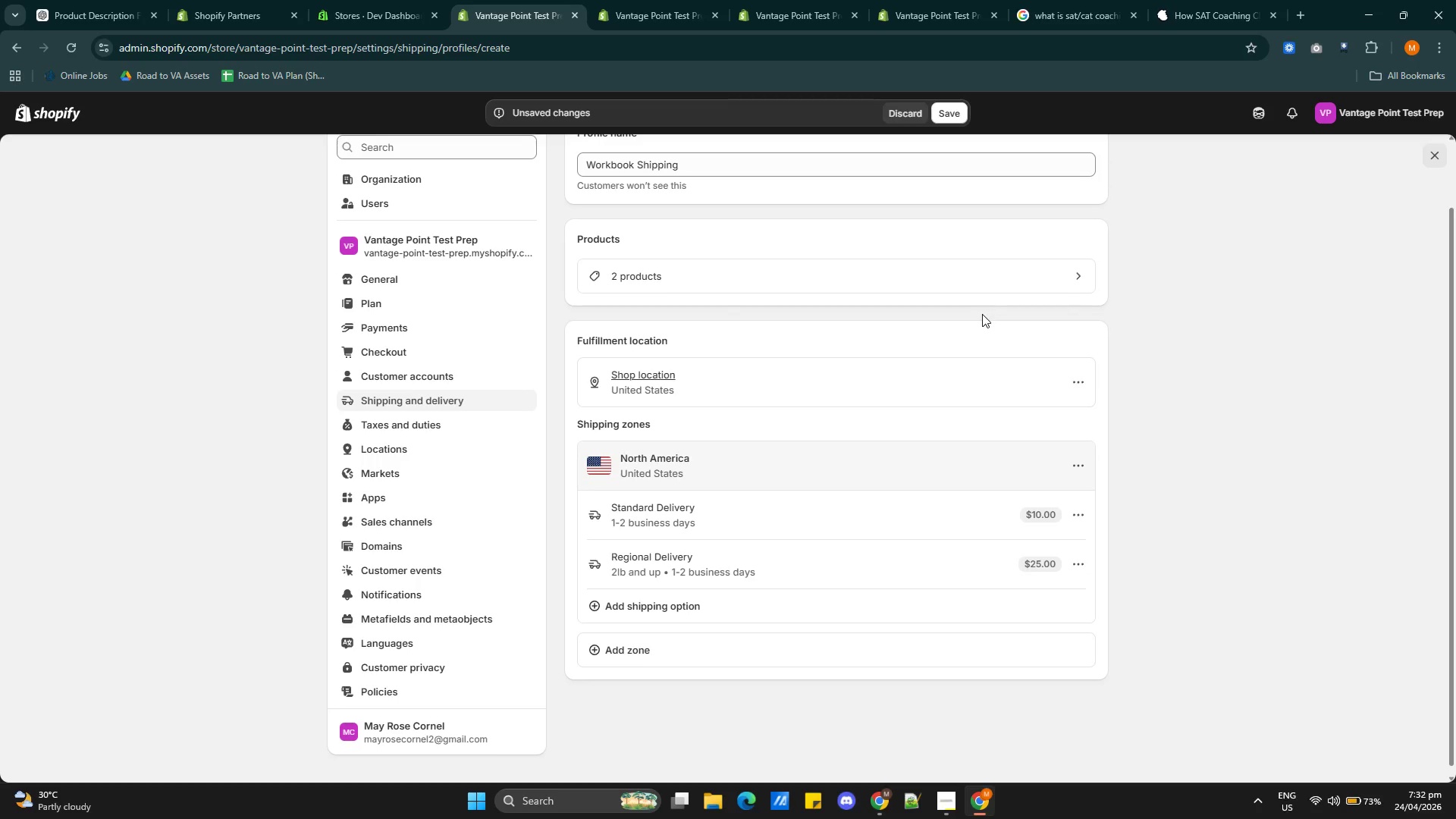 
left_click([1072, 512])
 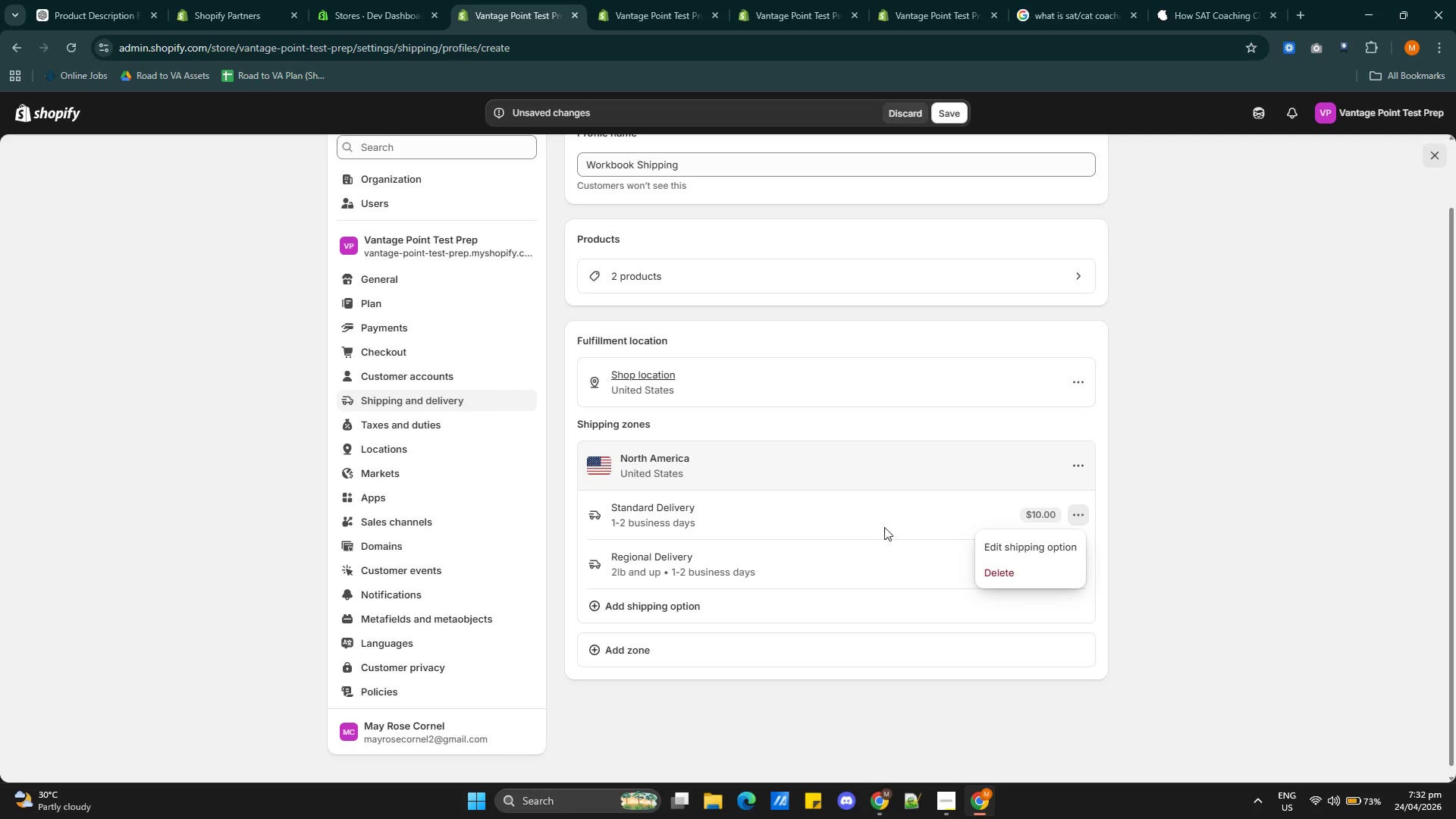 
left_click([1009, 548])
 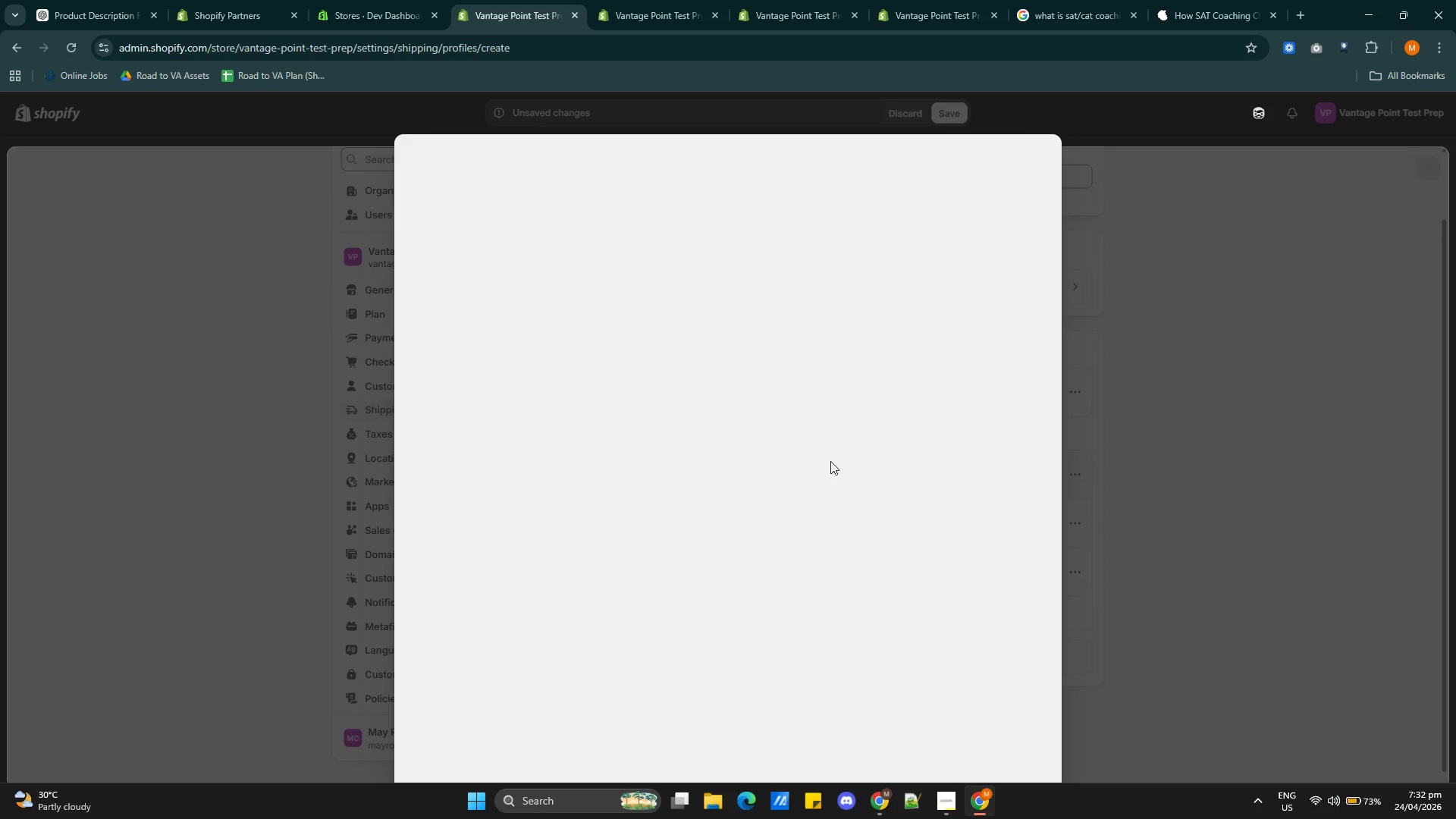 
mouse_move([934, 445])
 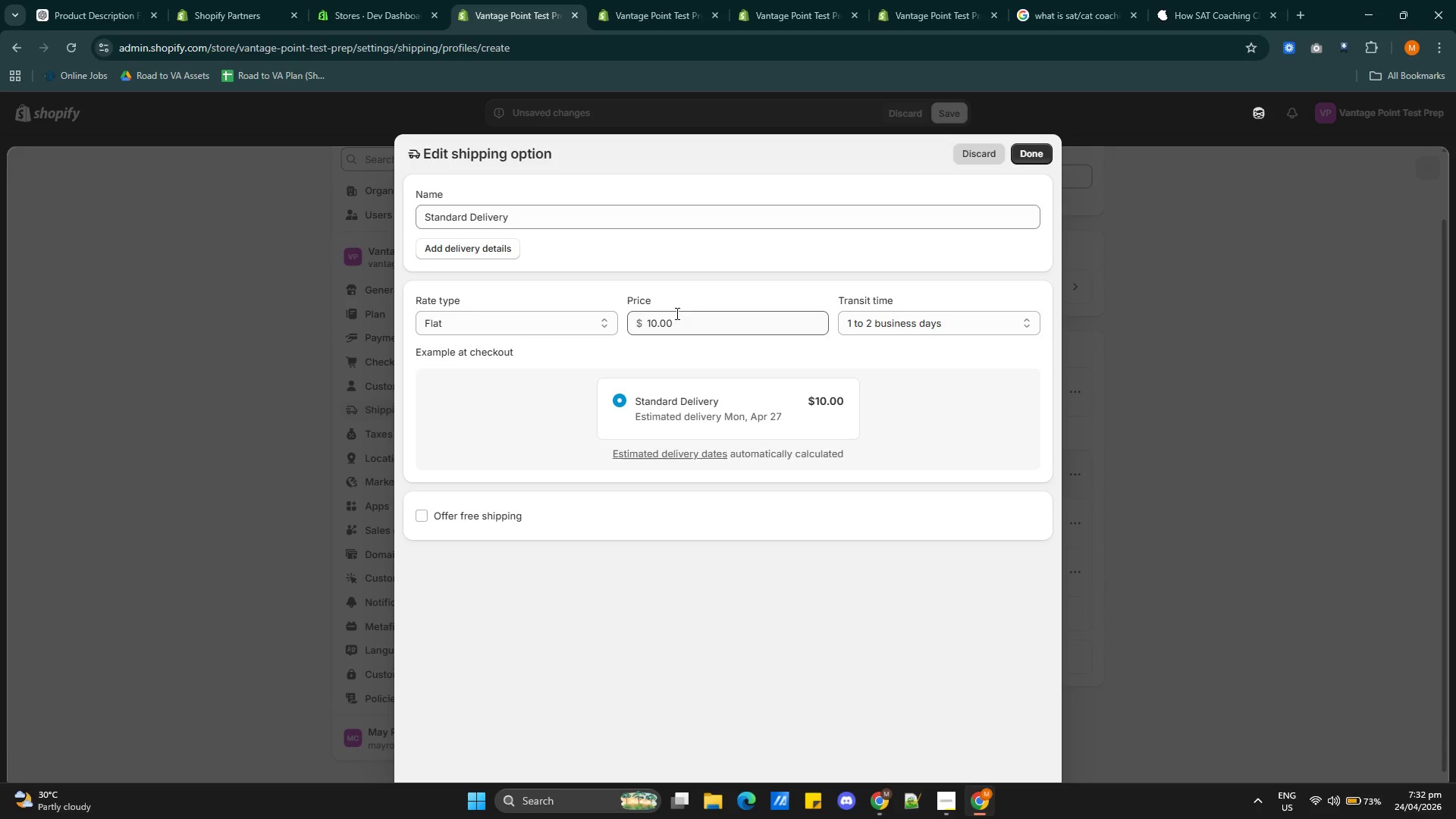 
left_click([590, 325])
 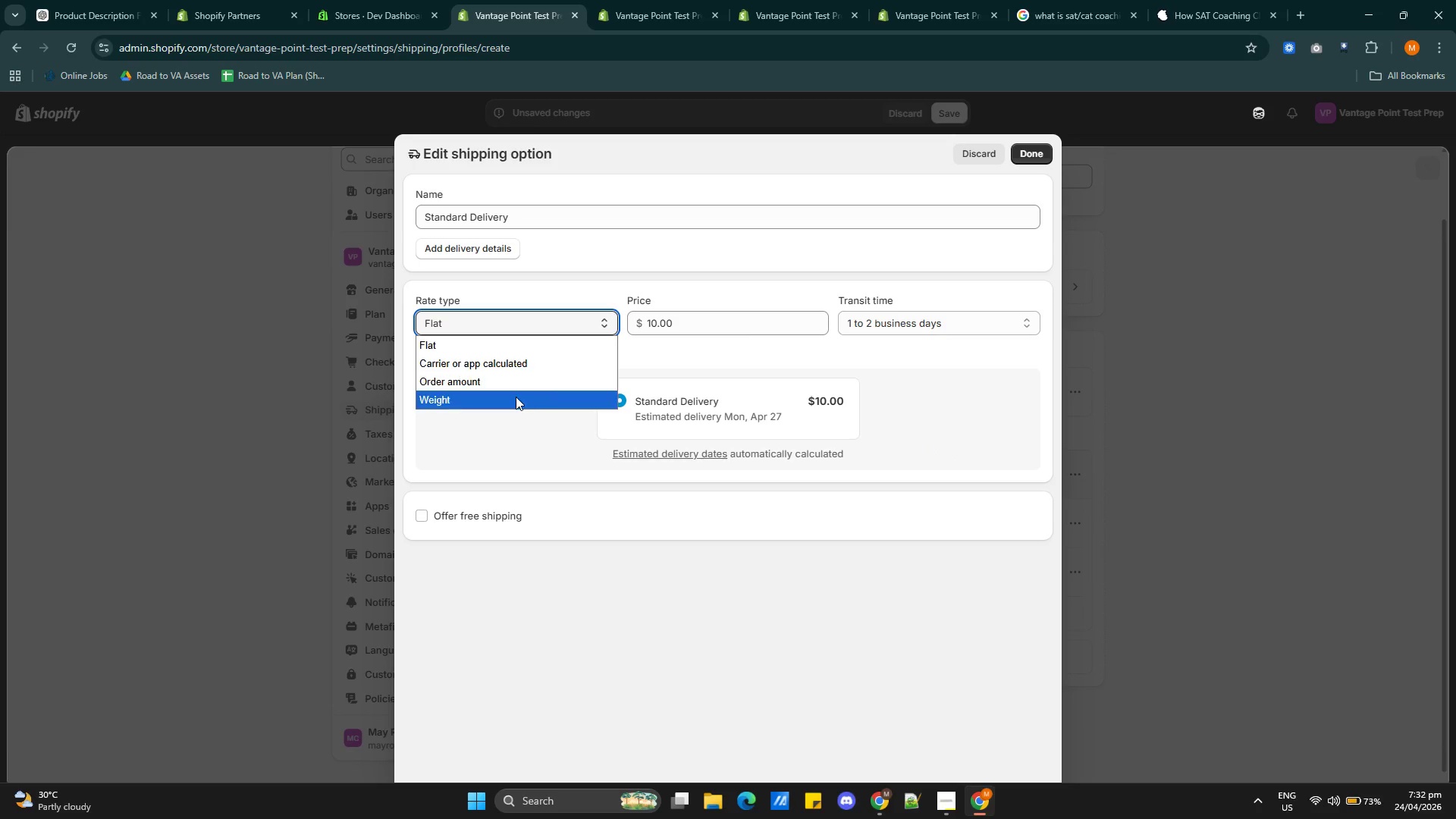 
left_click([516, 397])
 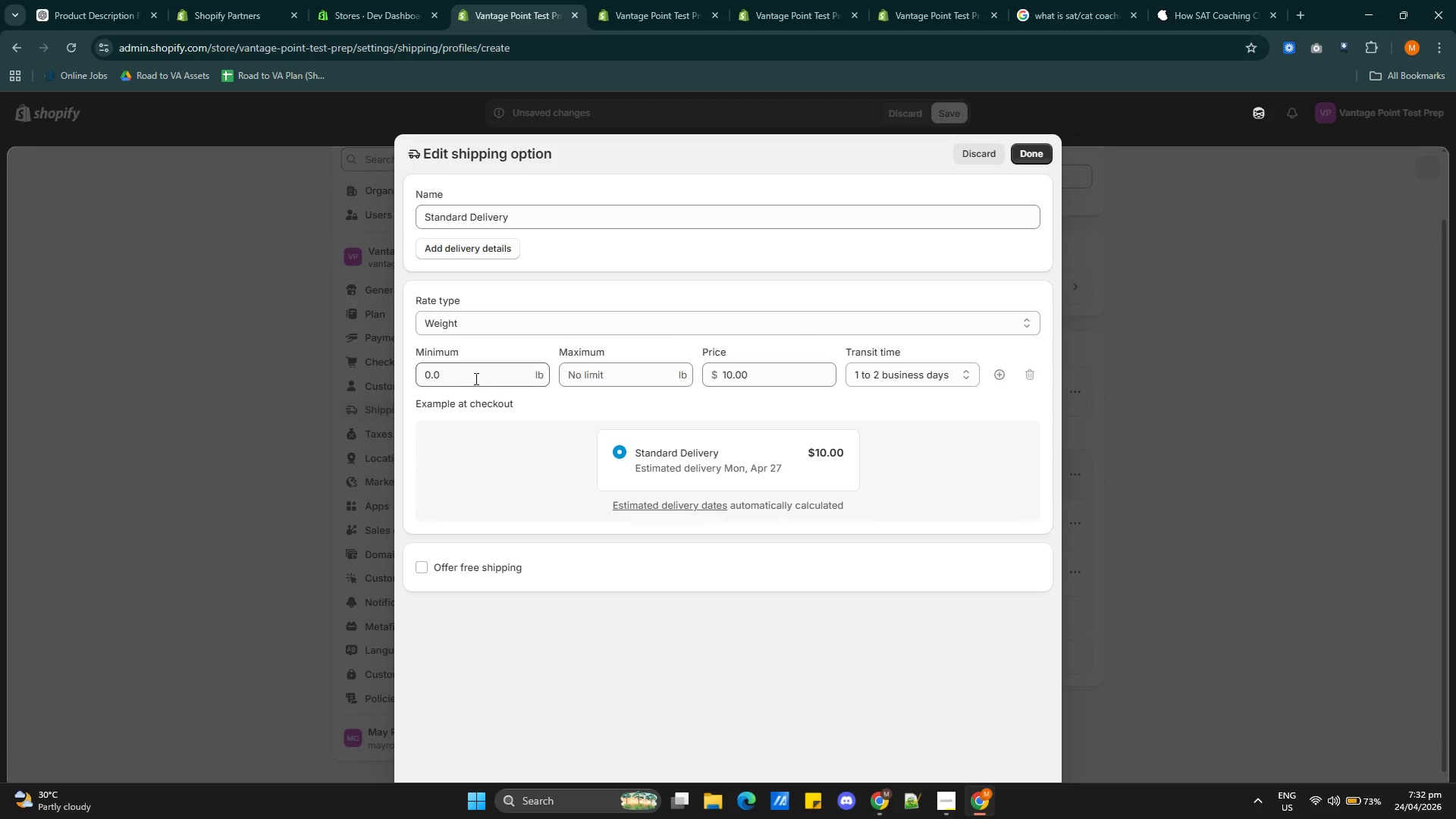 
double_click([467, 375])
 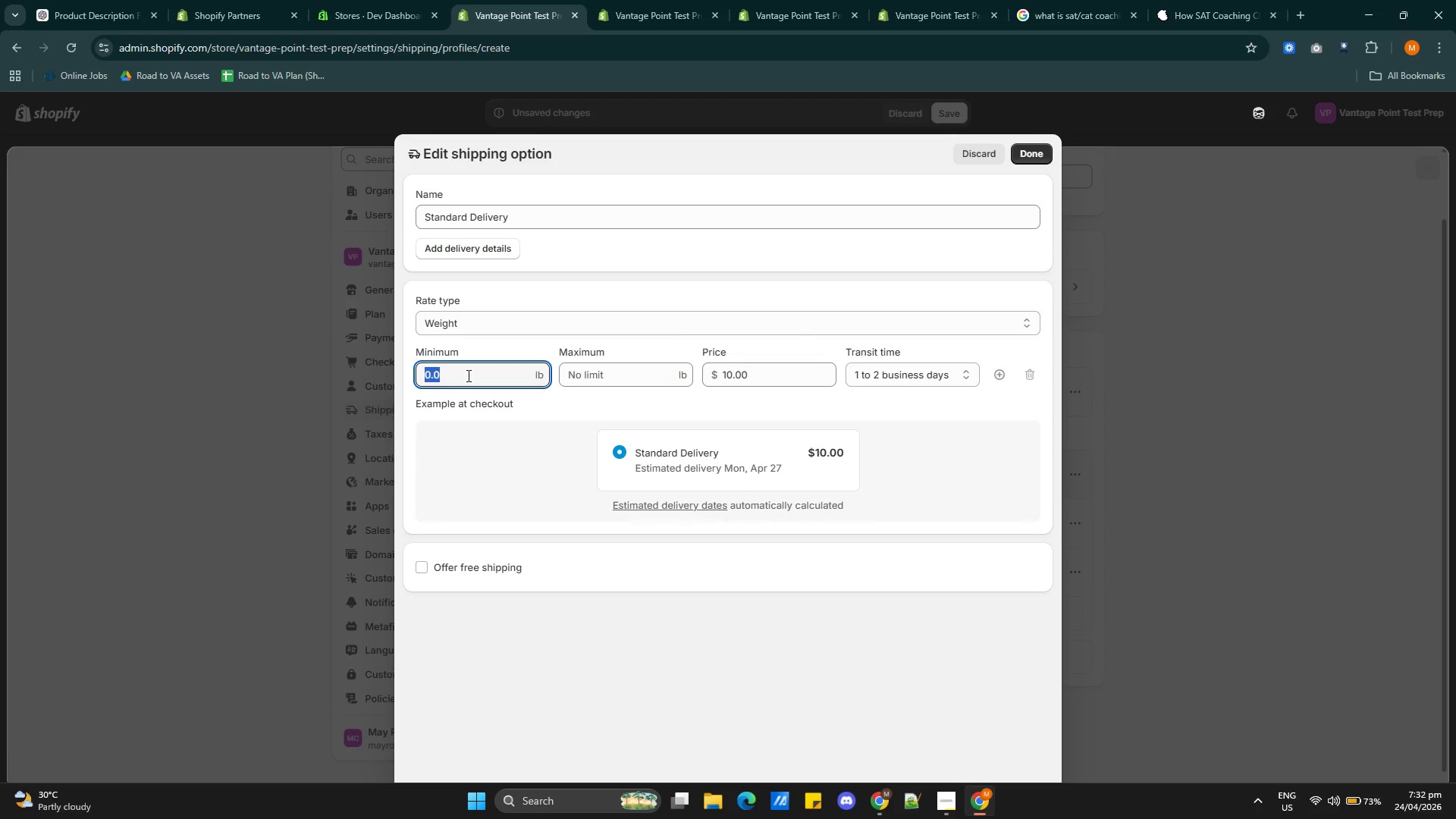 
triple_click([467, 375])
 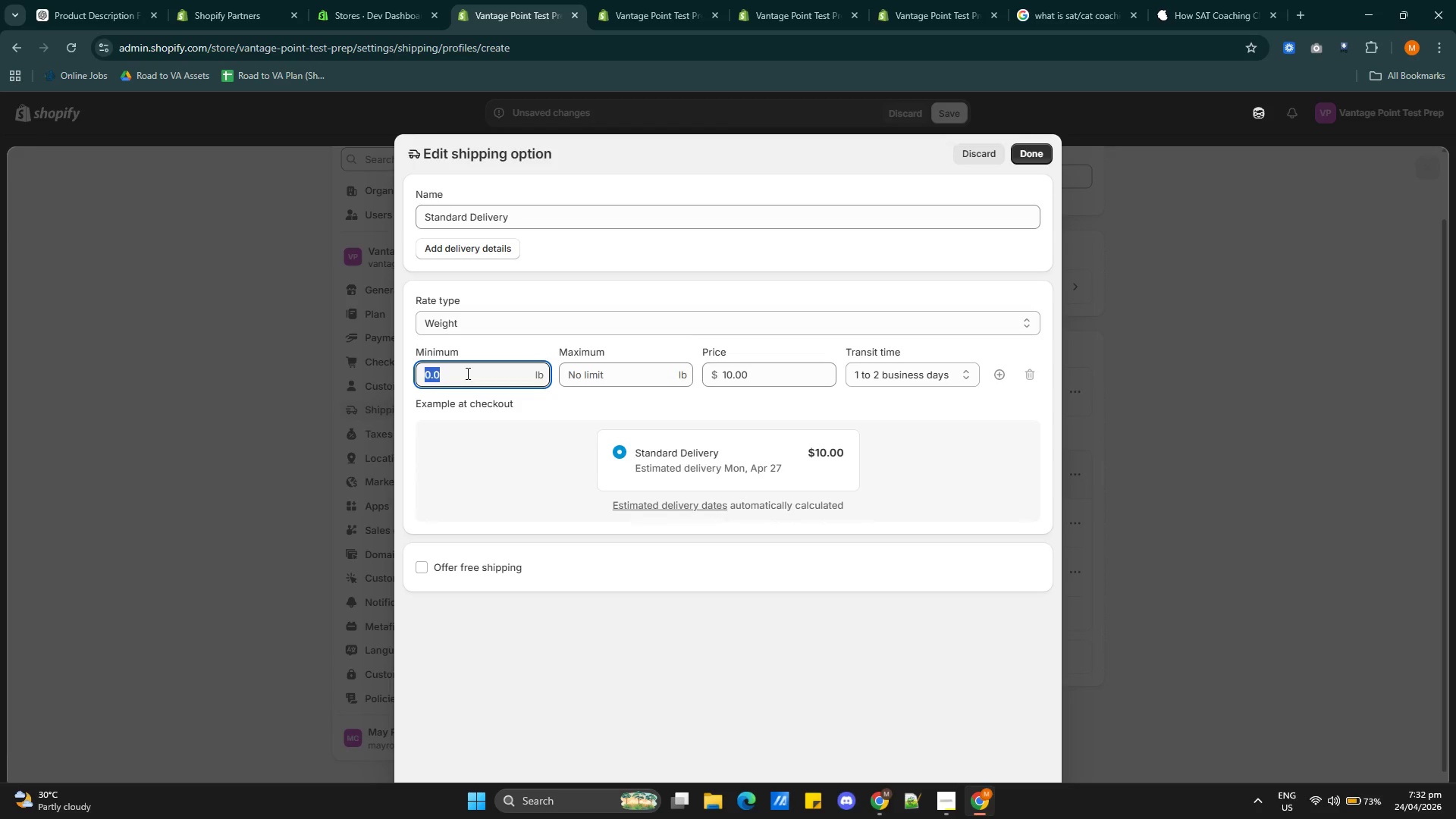 
key(2)
 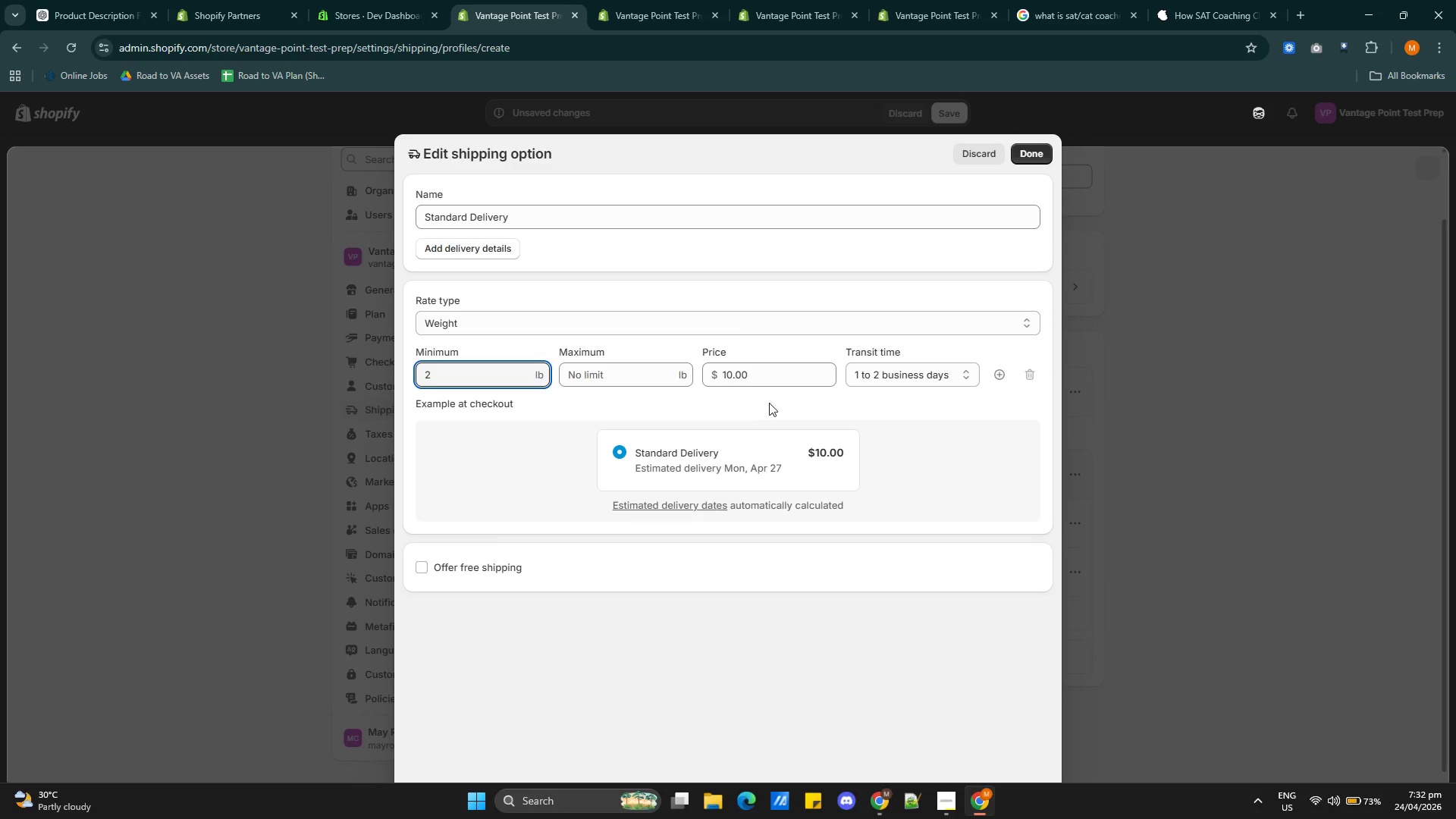 
left_click([809, 406])
 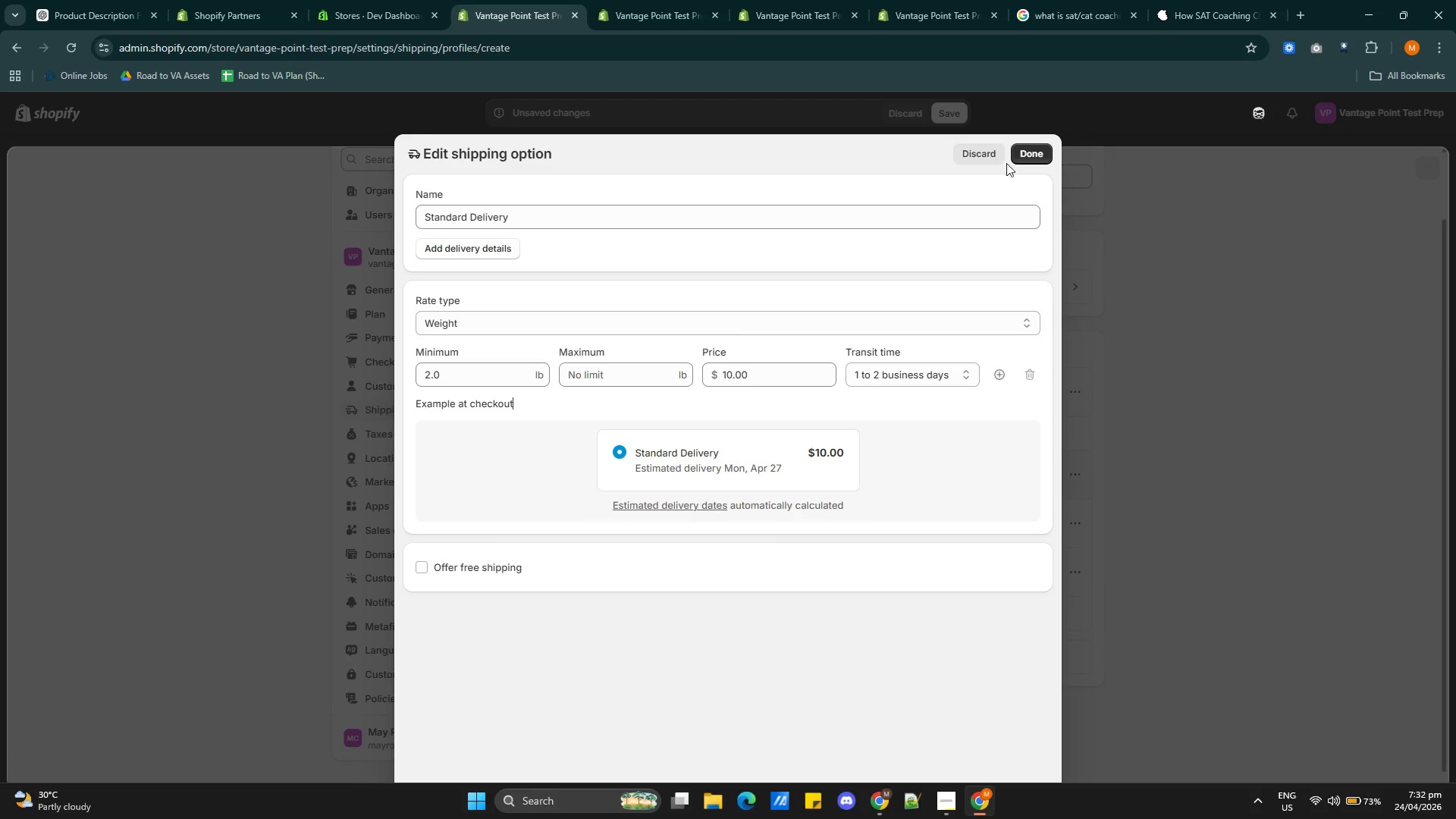 
left_click([1033, 151])
 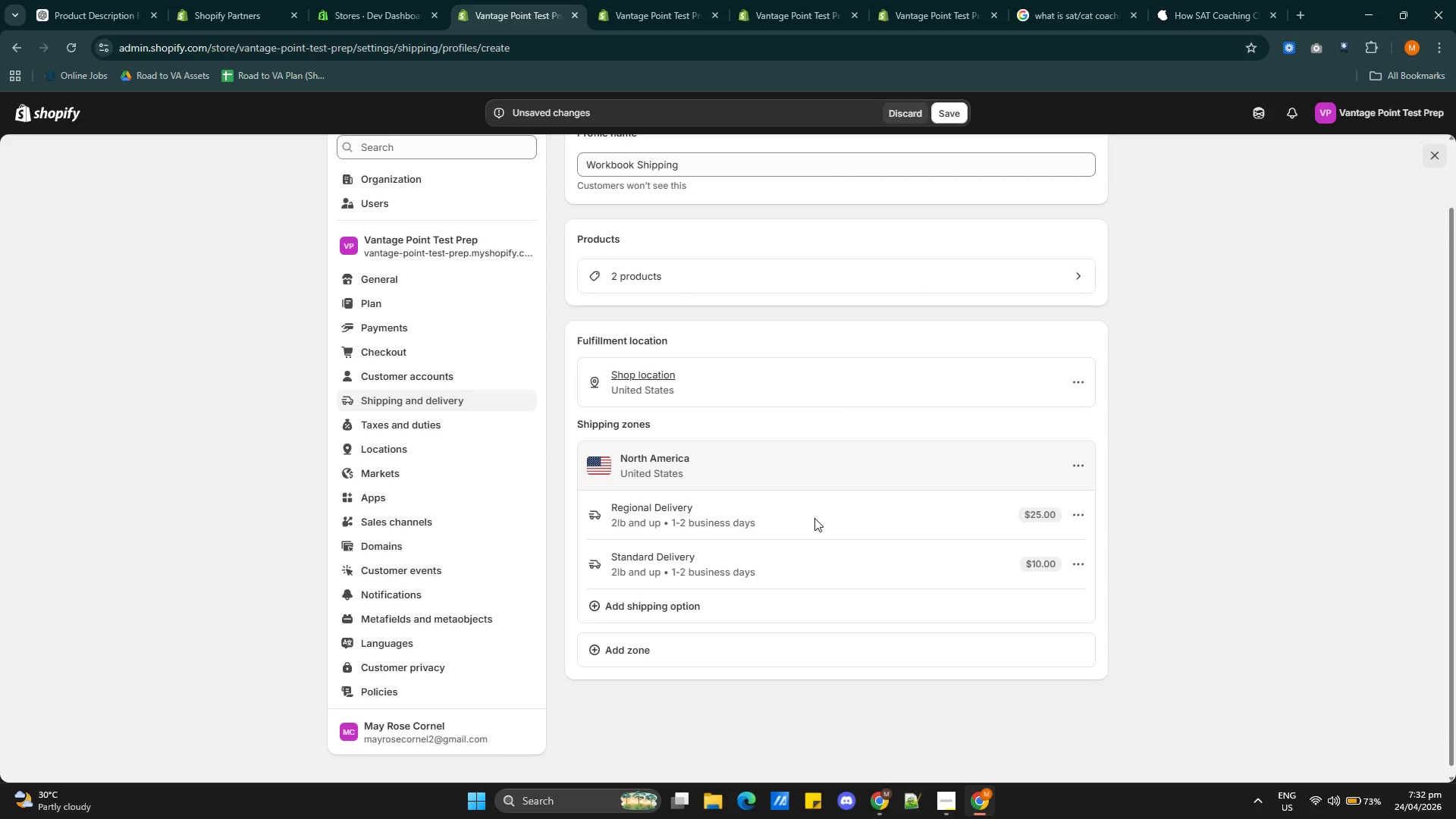 
scroll: coordinate [948, 551], scroll_direction: down, amount: 3.0
 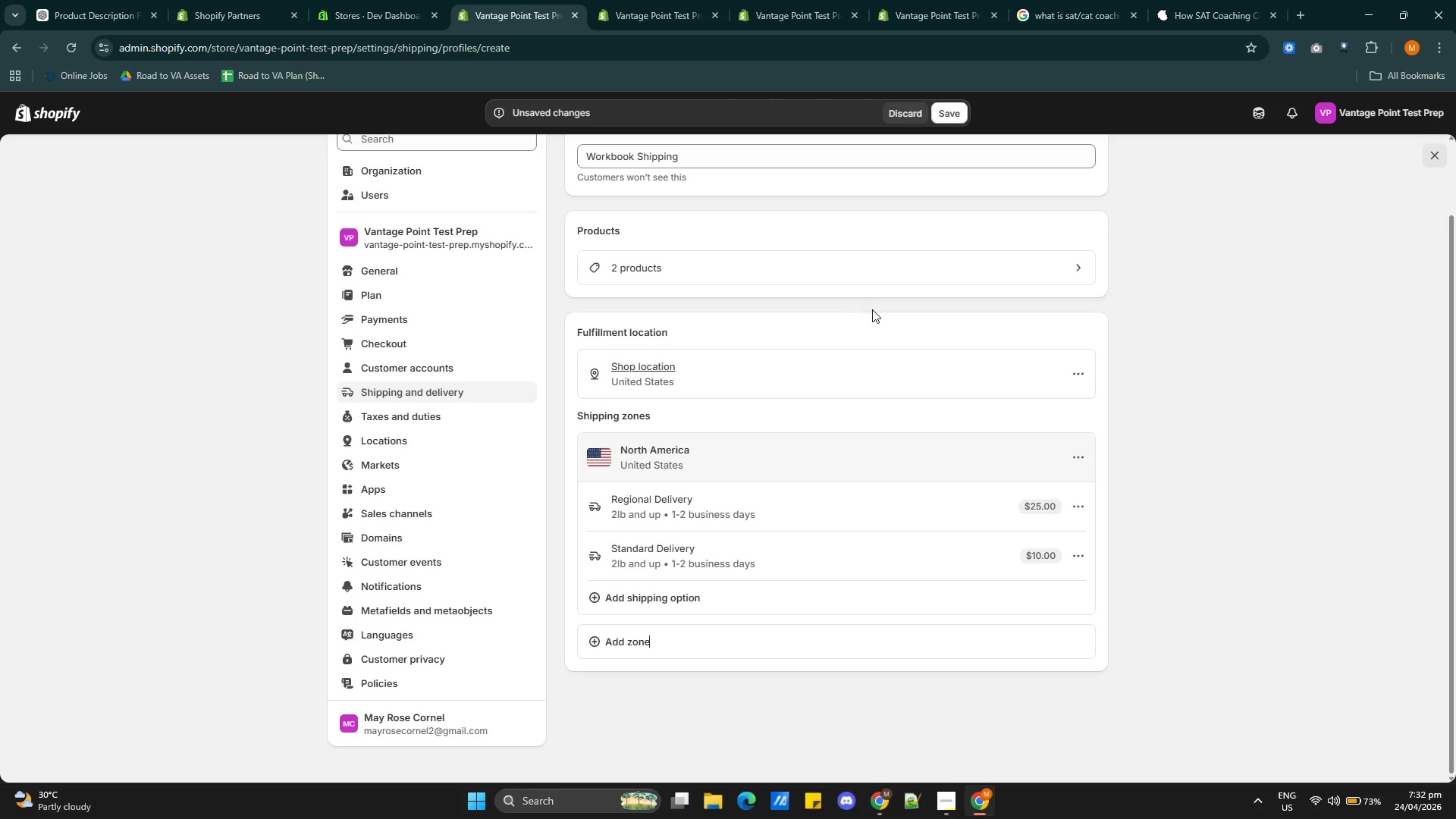 
wait(21.15)
 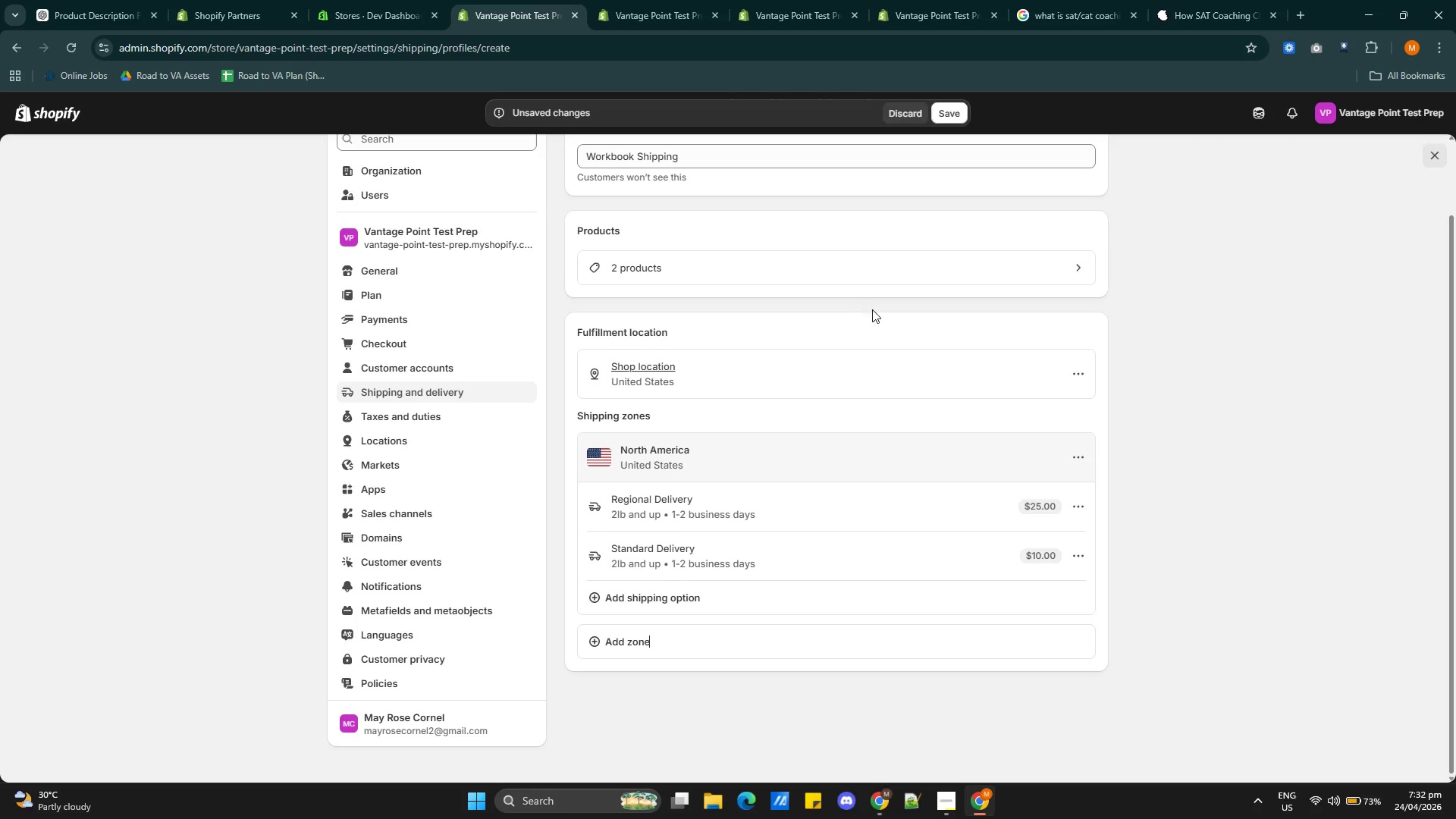 
left_click([952, 120])
 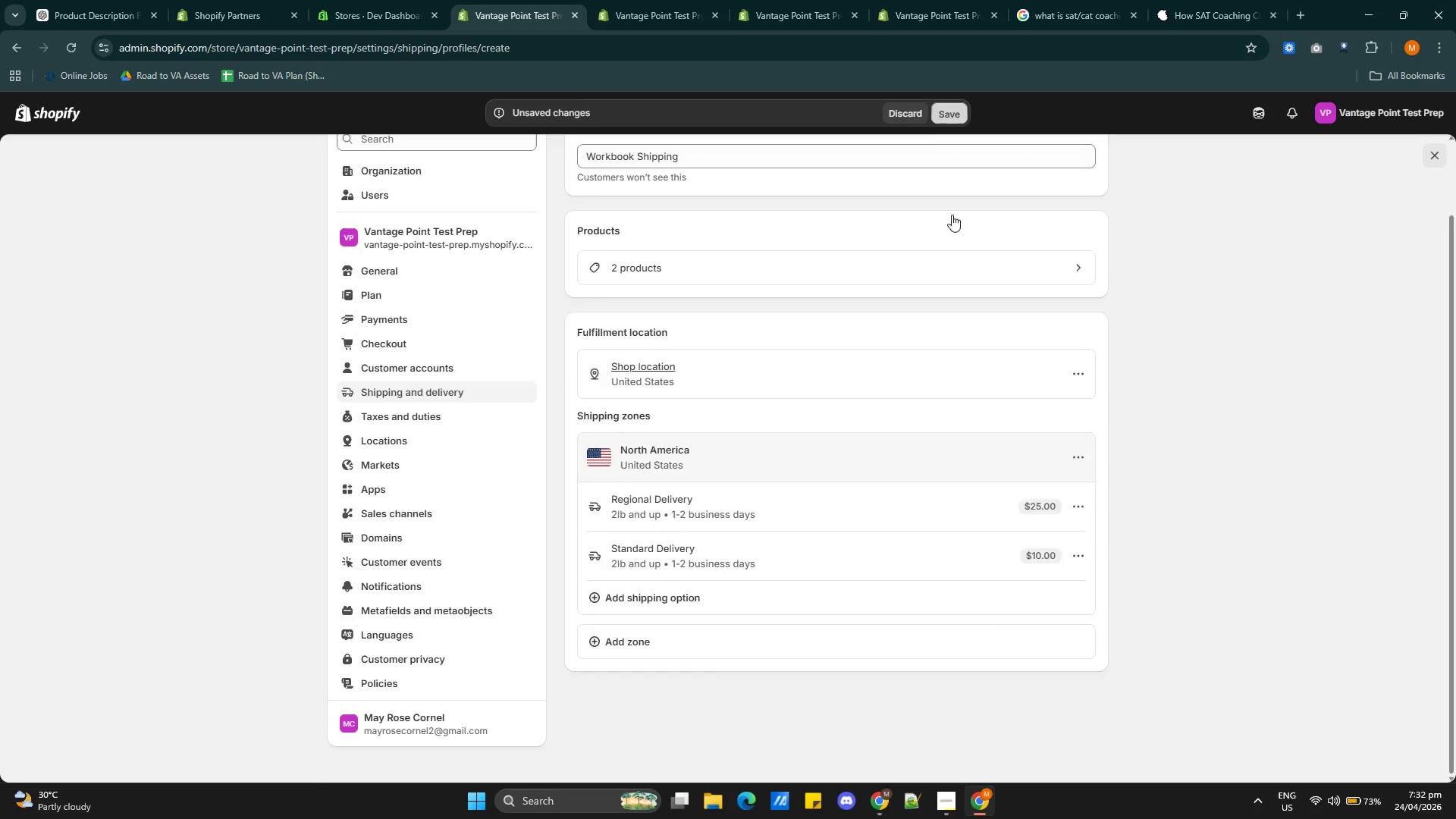 
mouse_move([938, 339])
 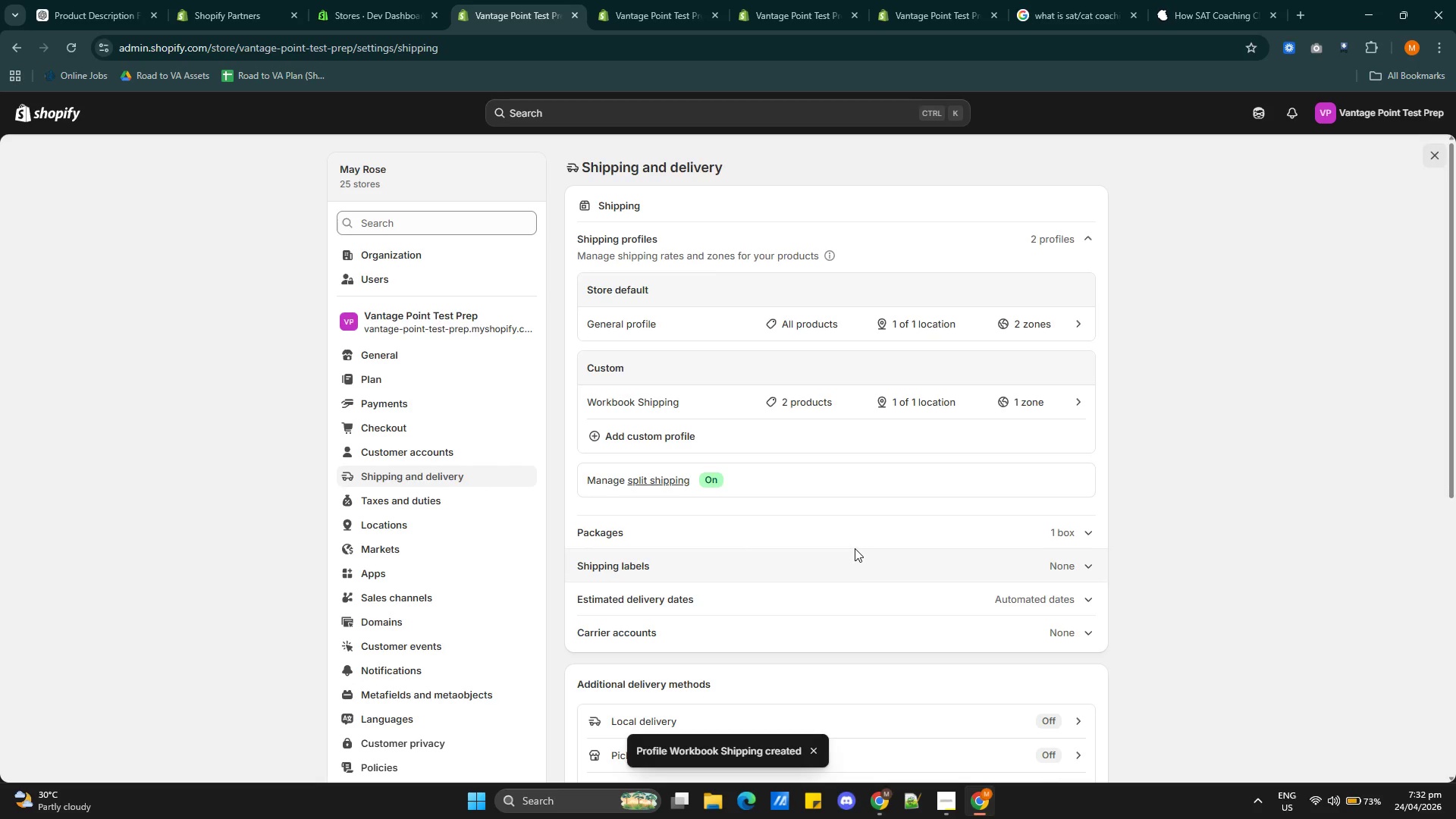 
scroll: coordinate [864, 541], scroll_direction: down, amount: 1.0
 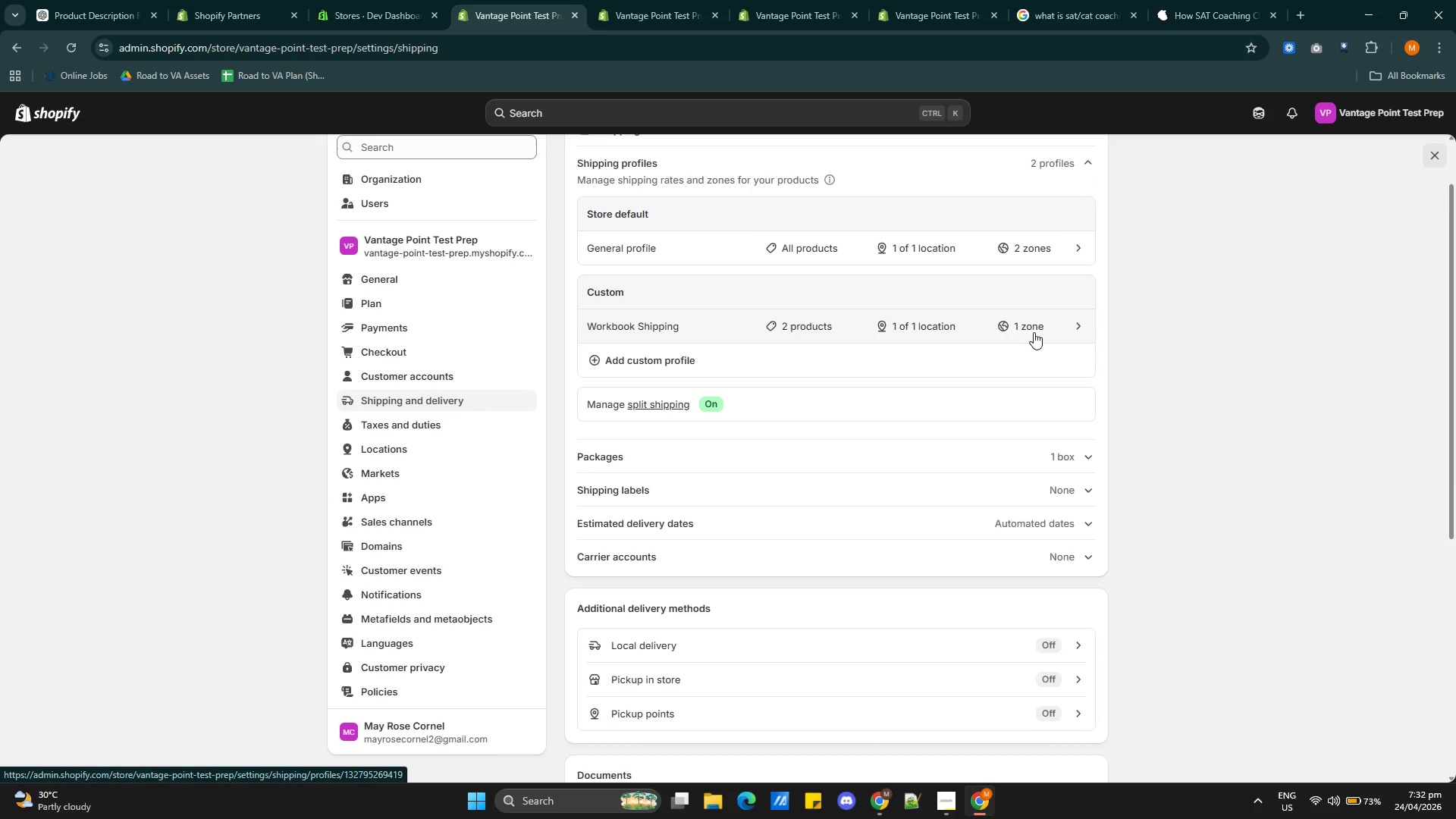 
left_click([1036, 331])
 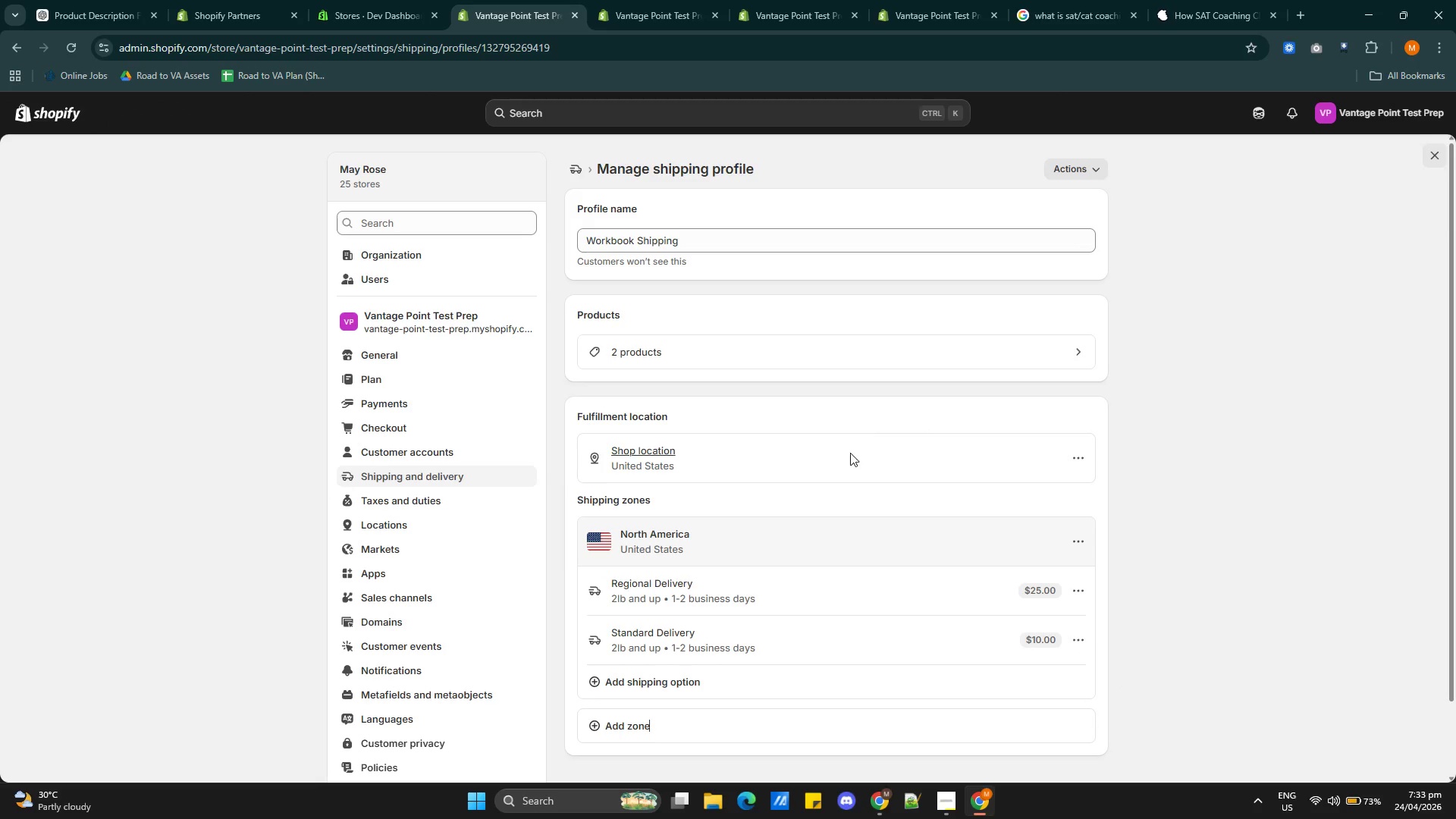 
scroll: coordinate [868, 576], scroll_direction: down, amount: 1.0
 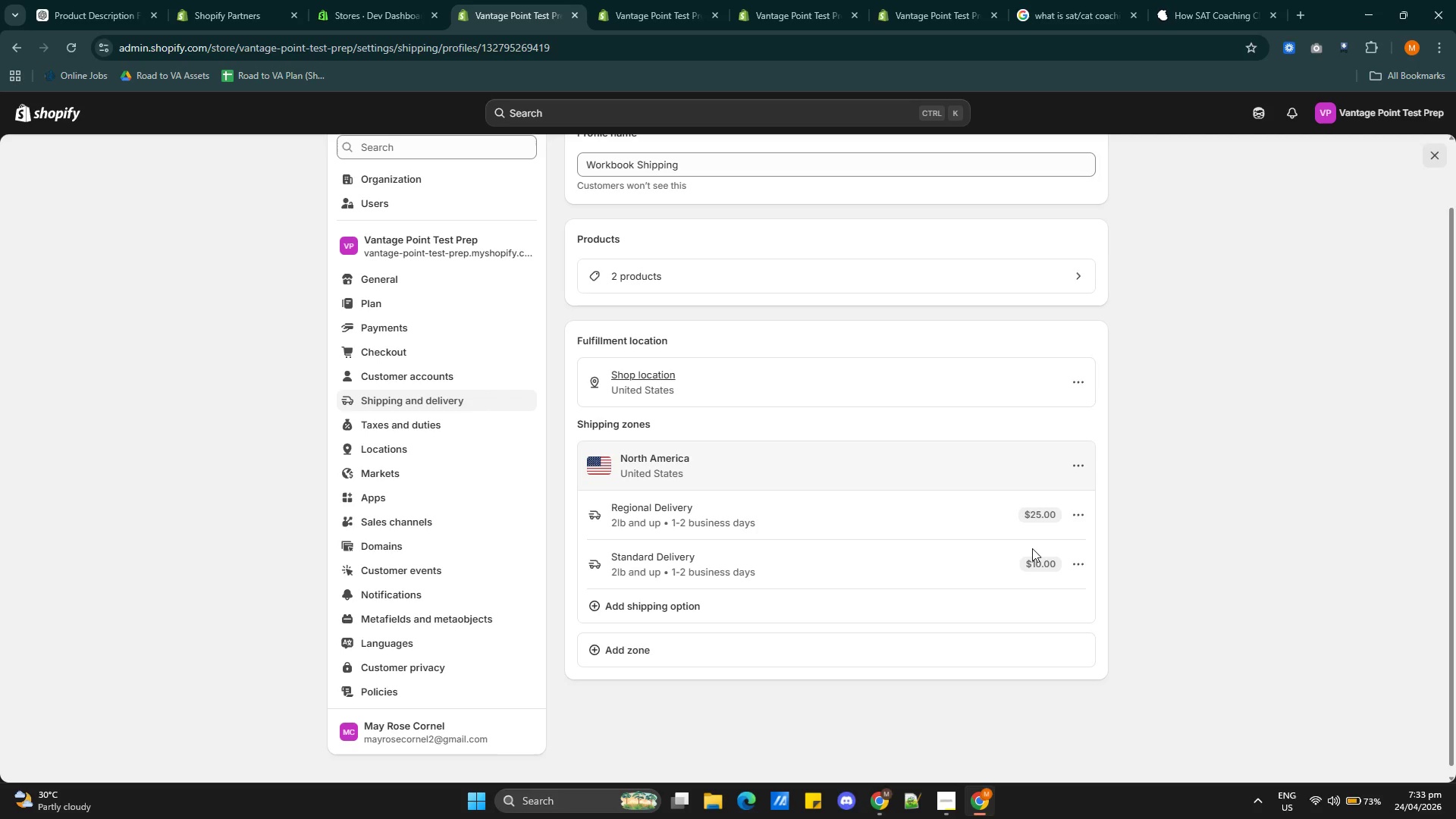 
wait(8.6)
 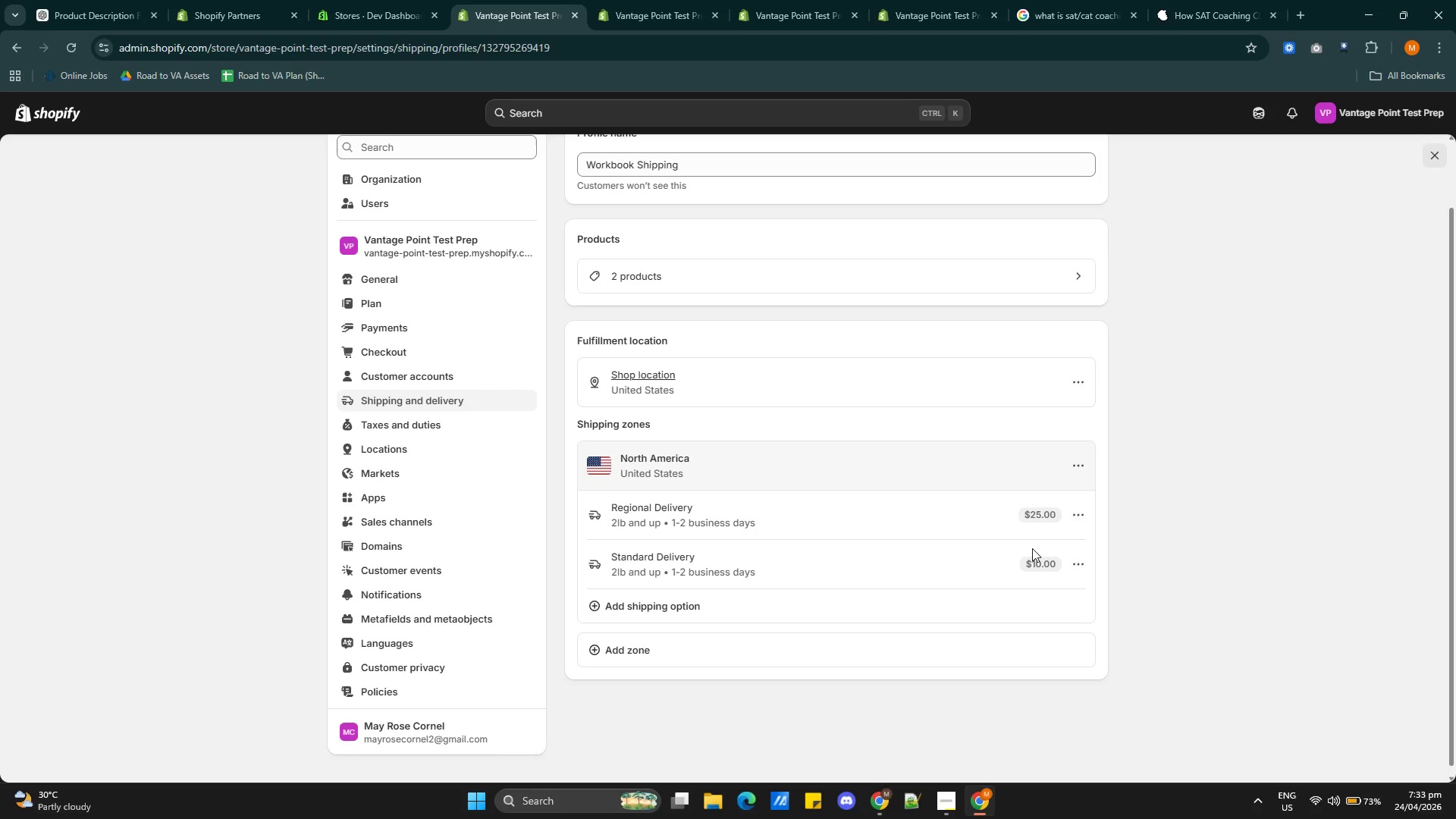 
left_click([1073, 559])
 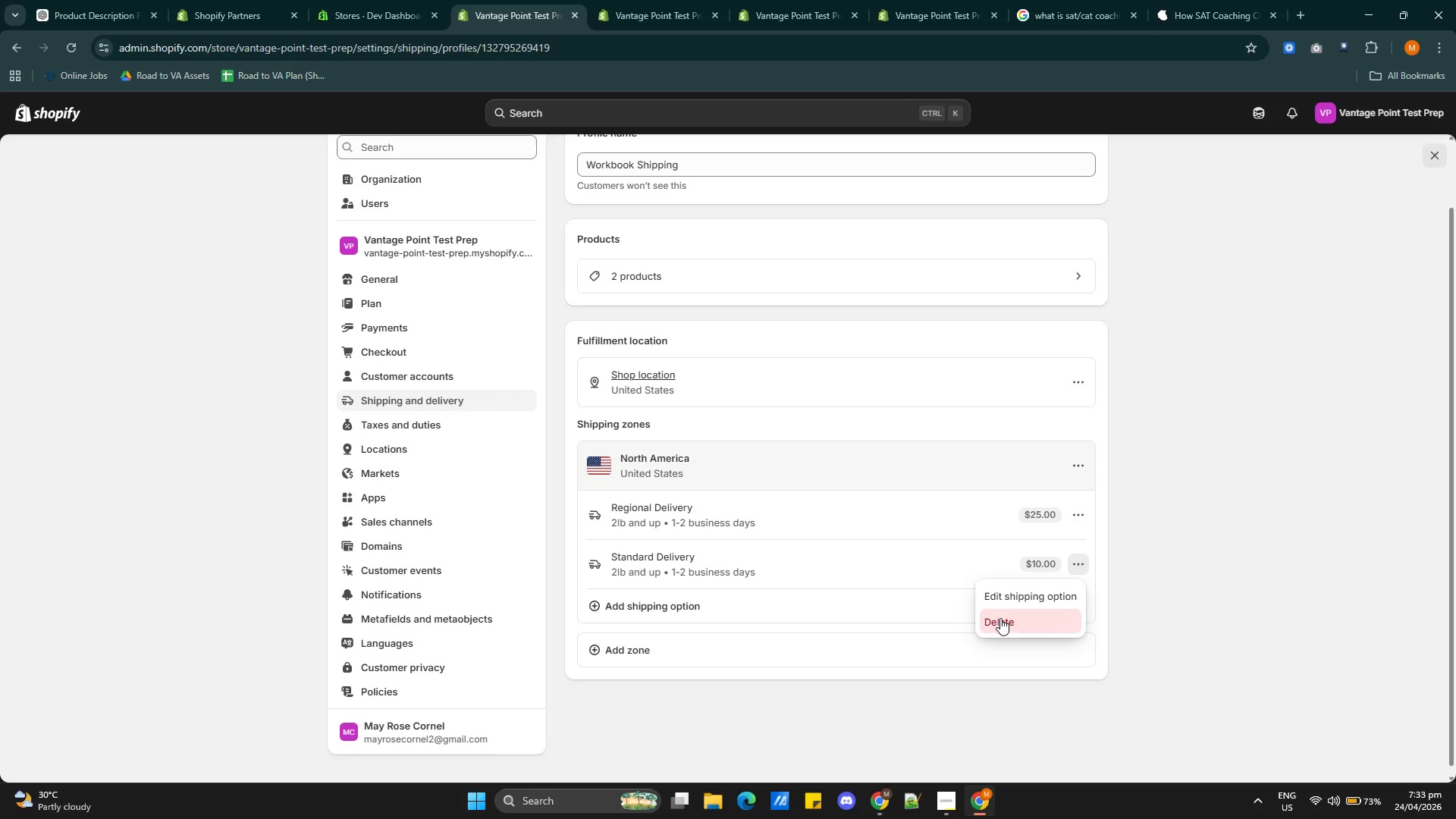 
left_click([1000, 618])
 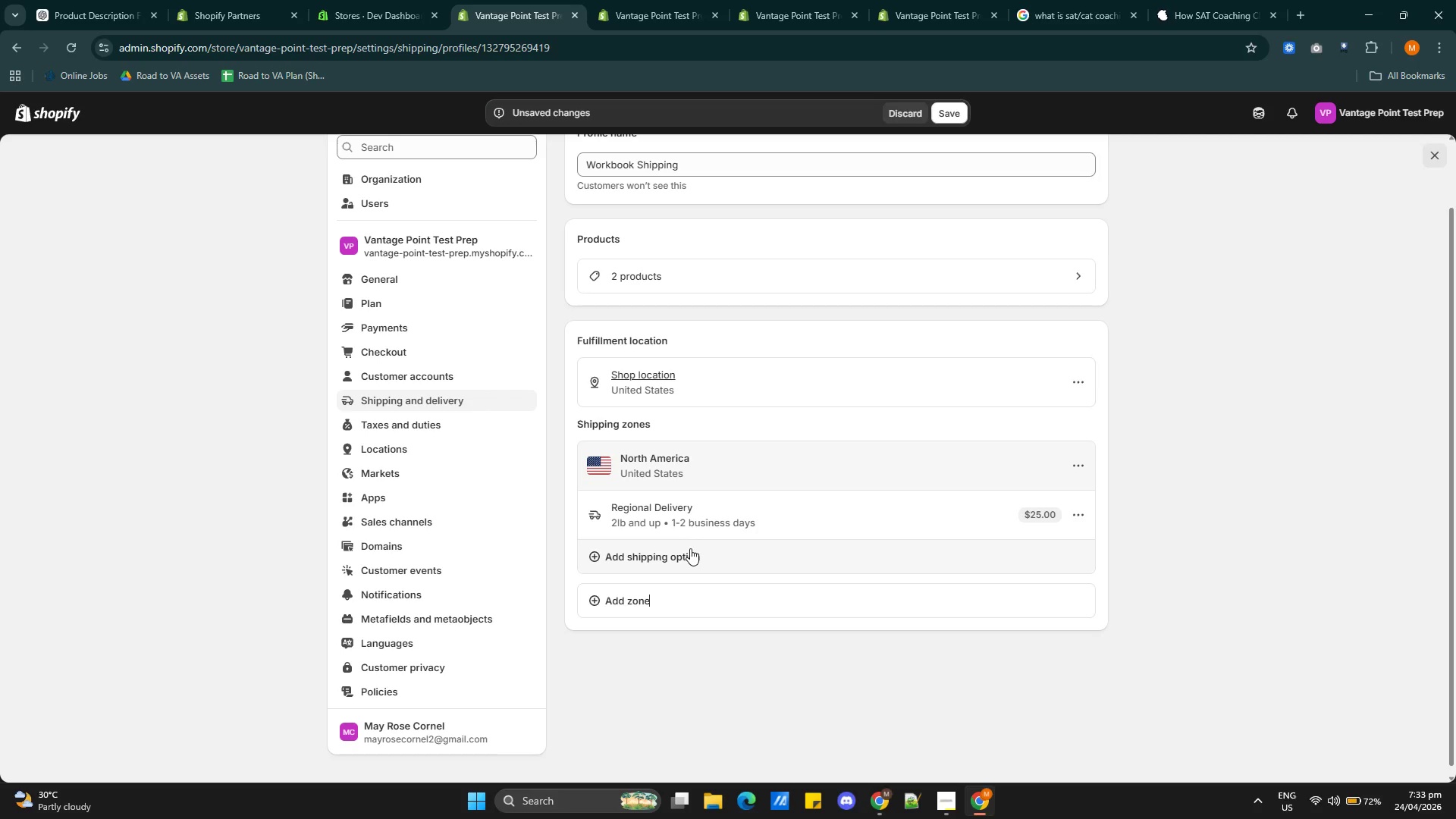 
left_click([683, 554])
 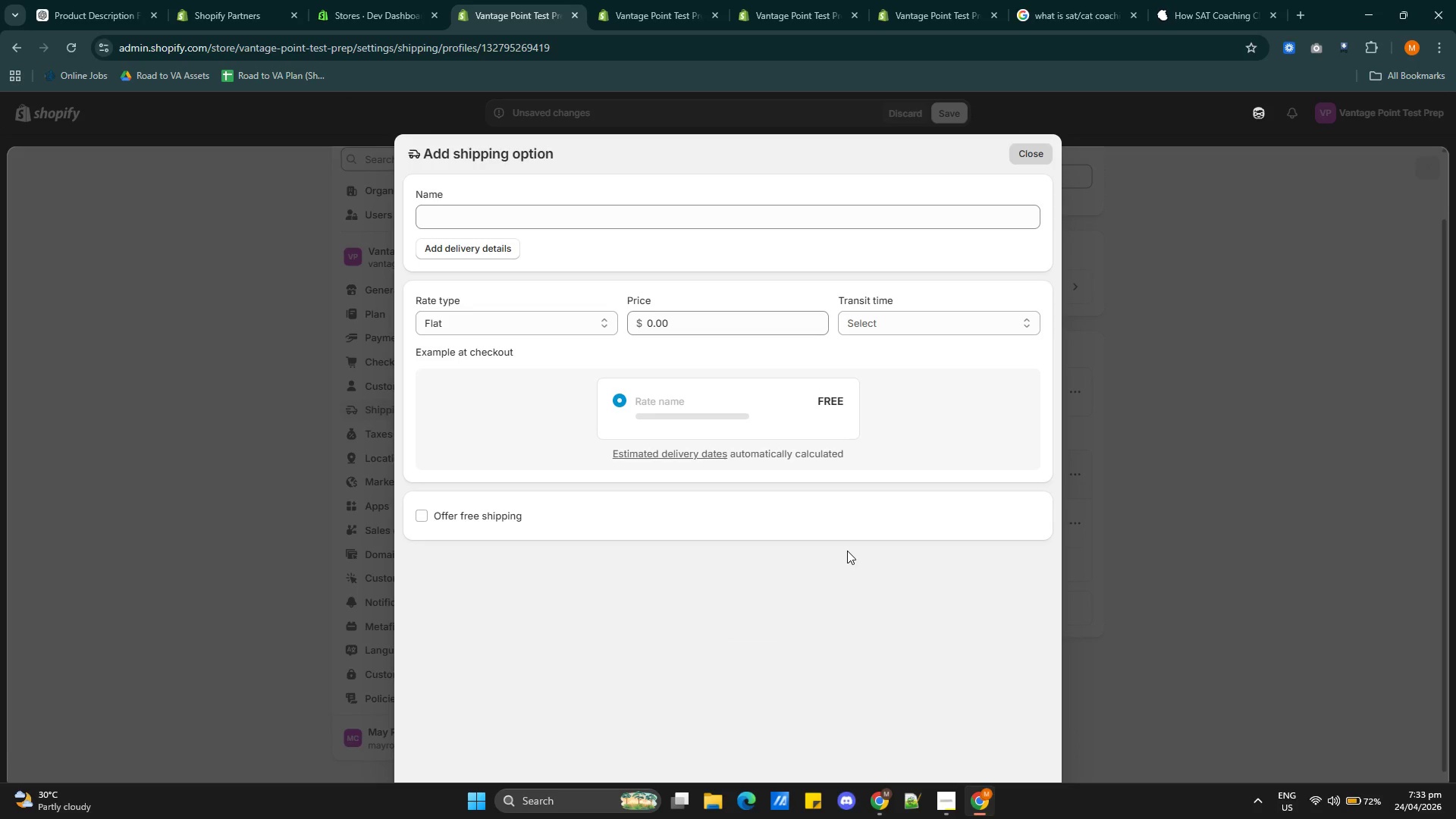 
left_click([511, 217])
 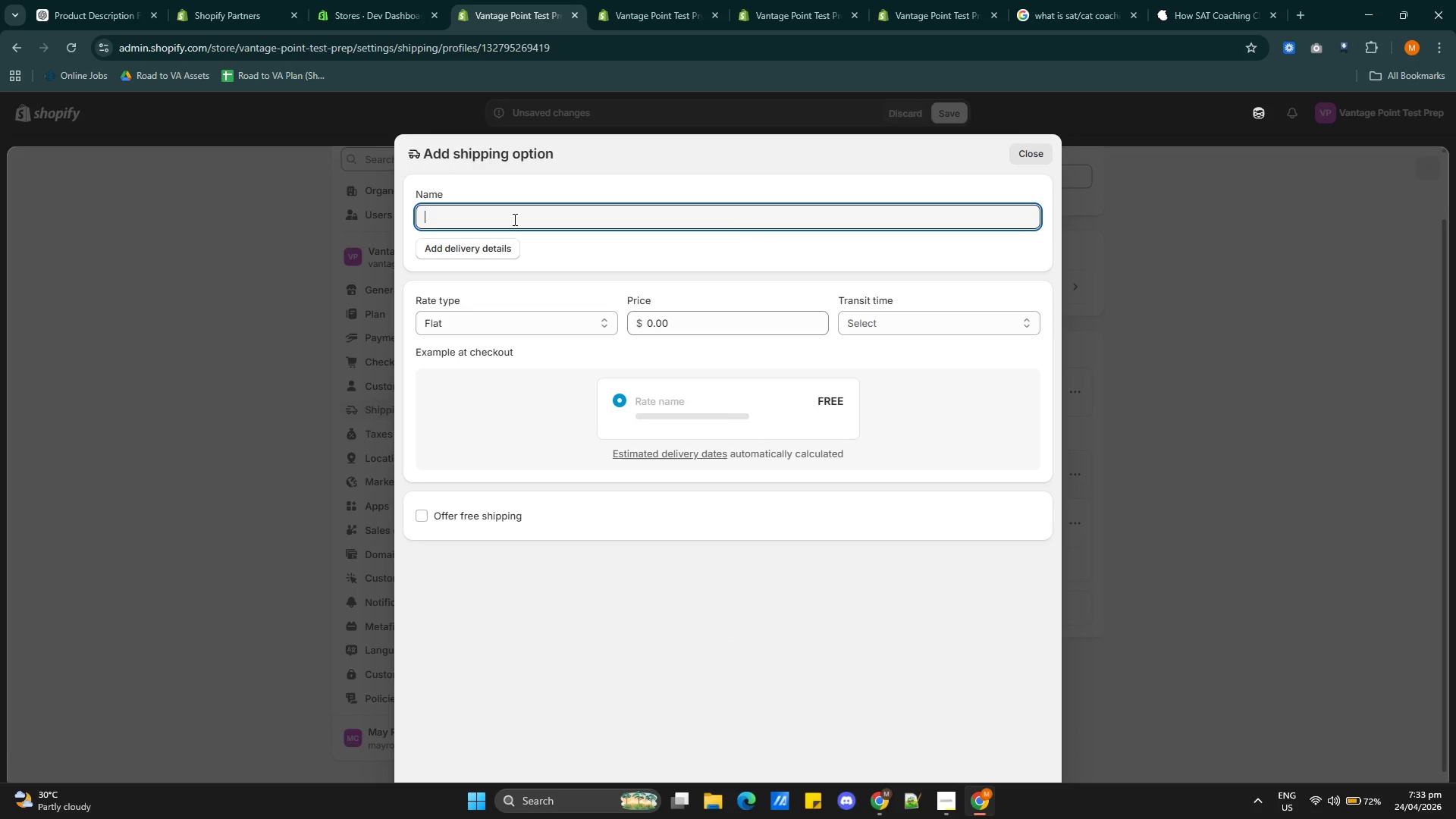 
type(Regional Delivery)
 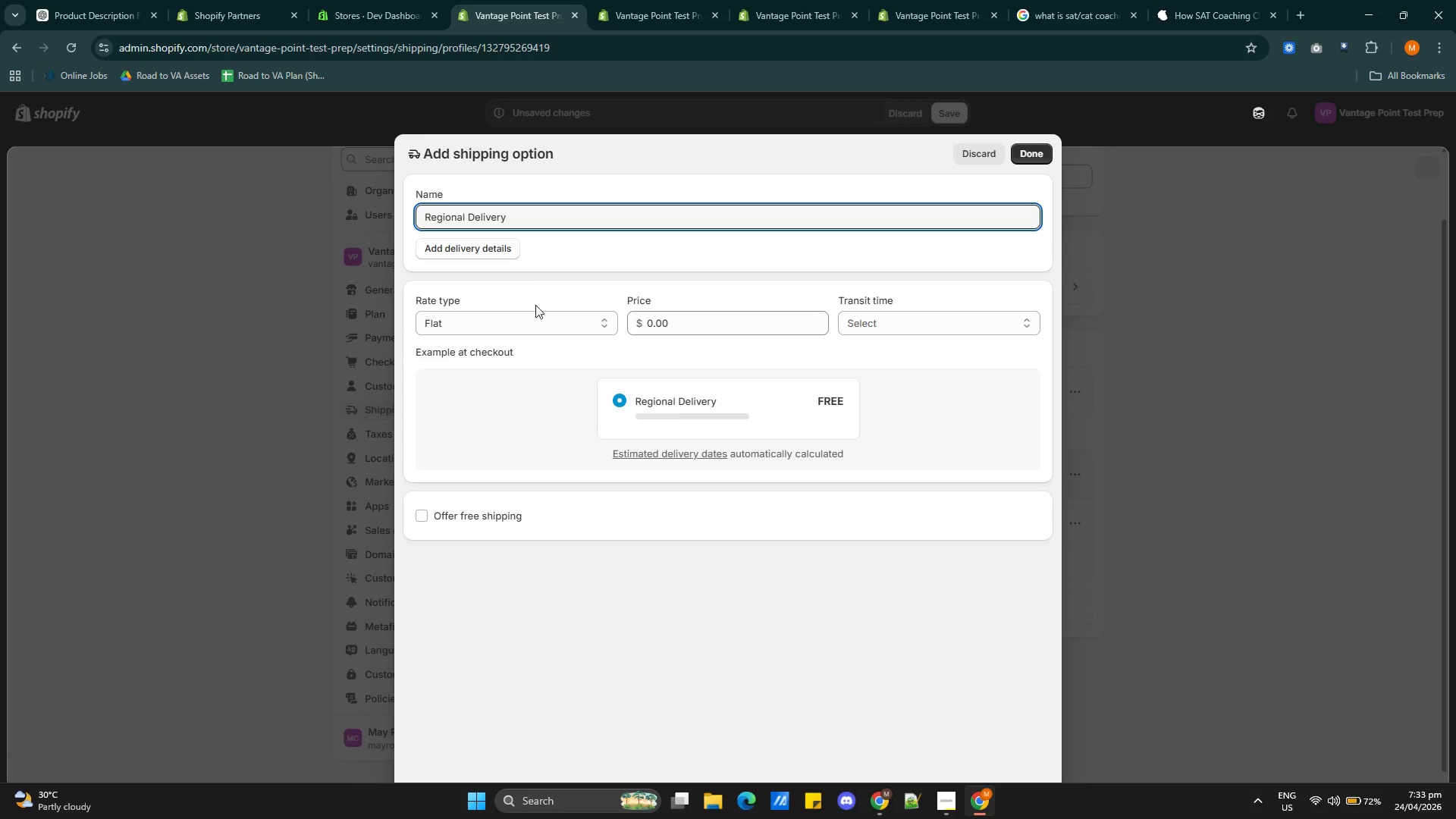 
left_click([548, 325])
 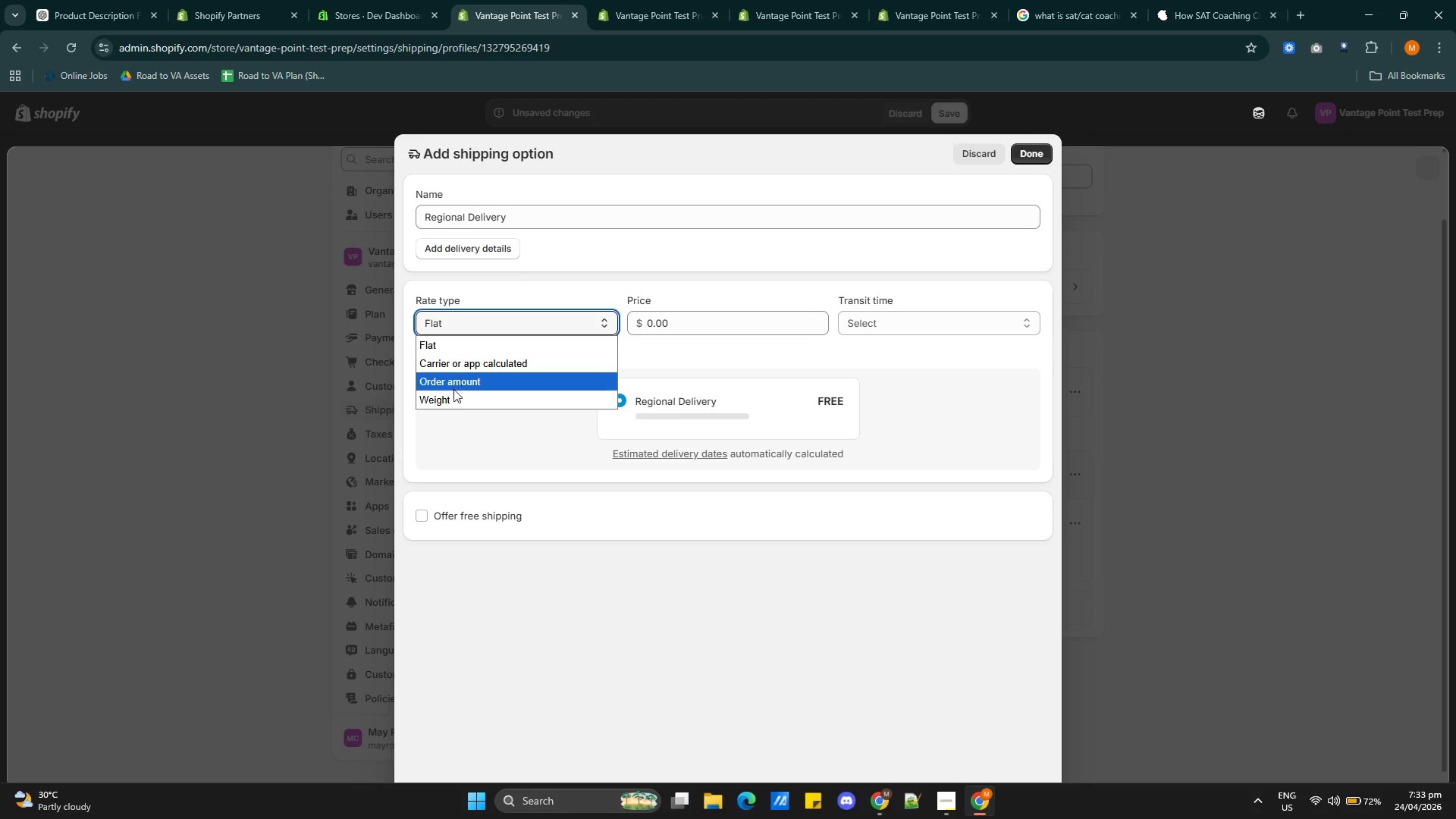 
left_click([453, 395])
 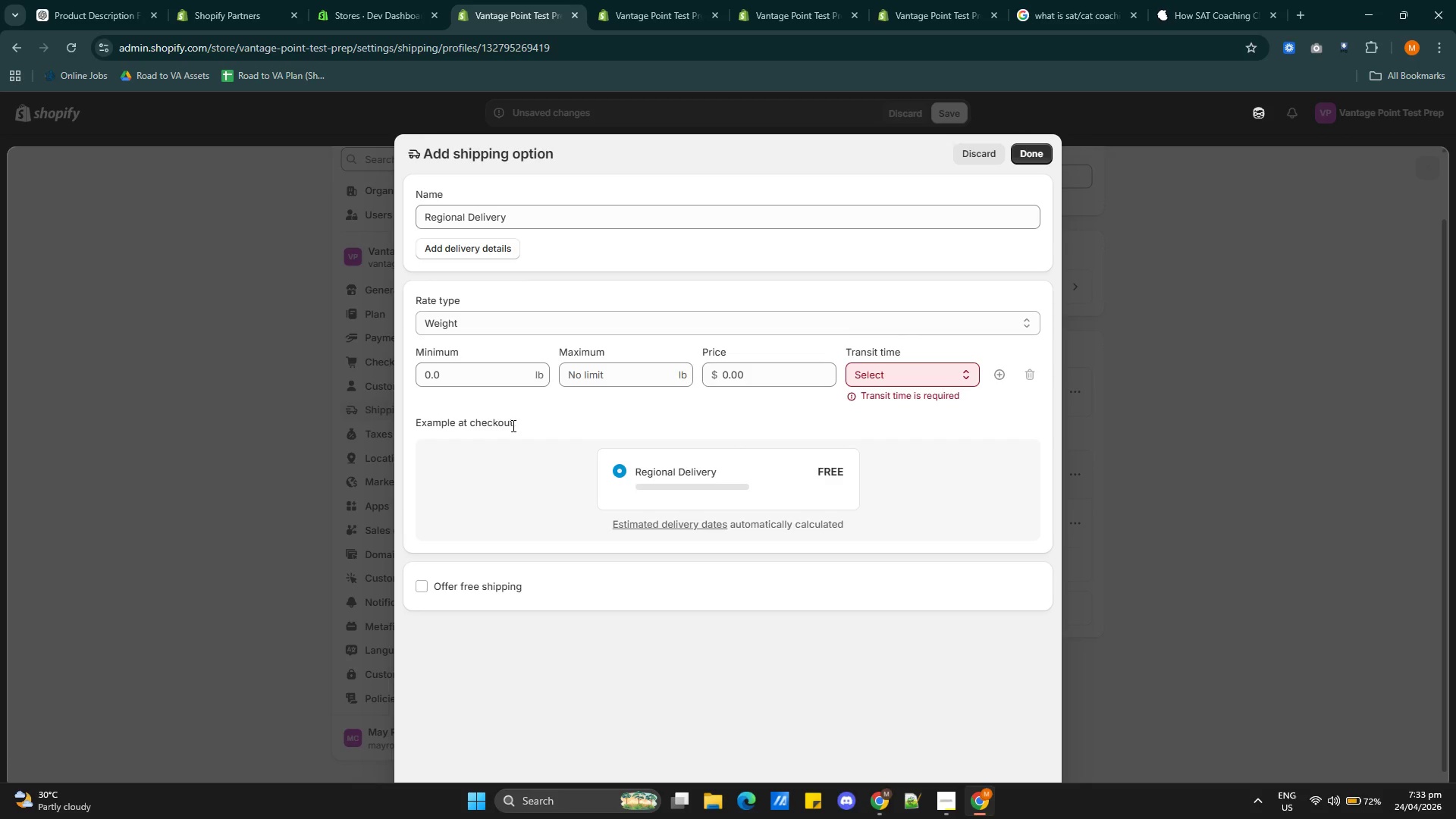 
left_click([977, 153])
 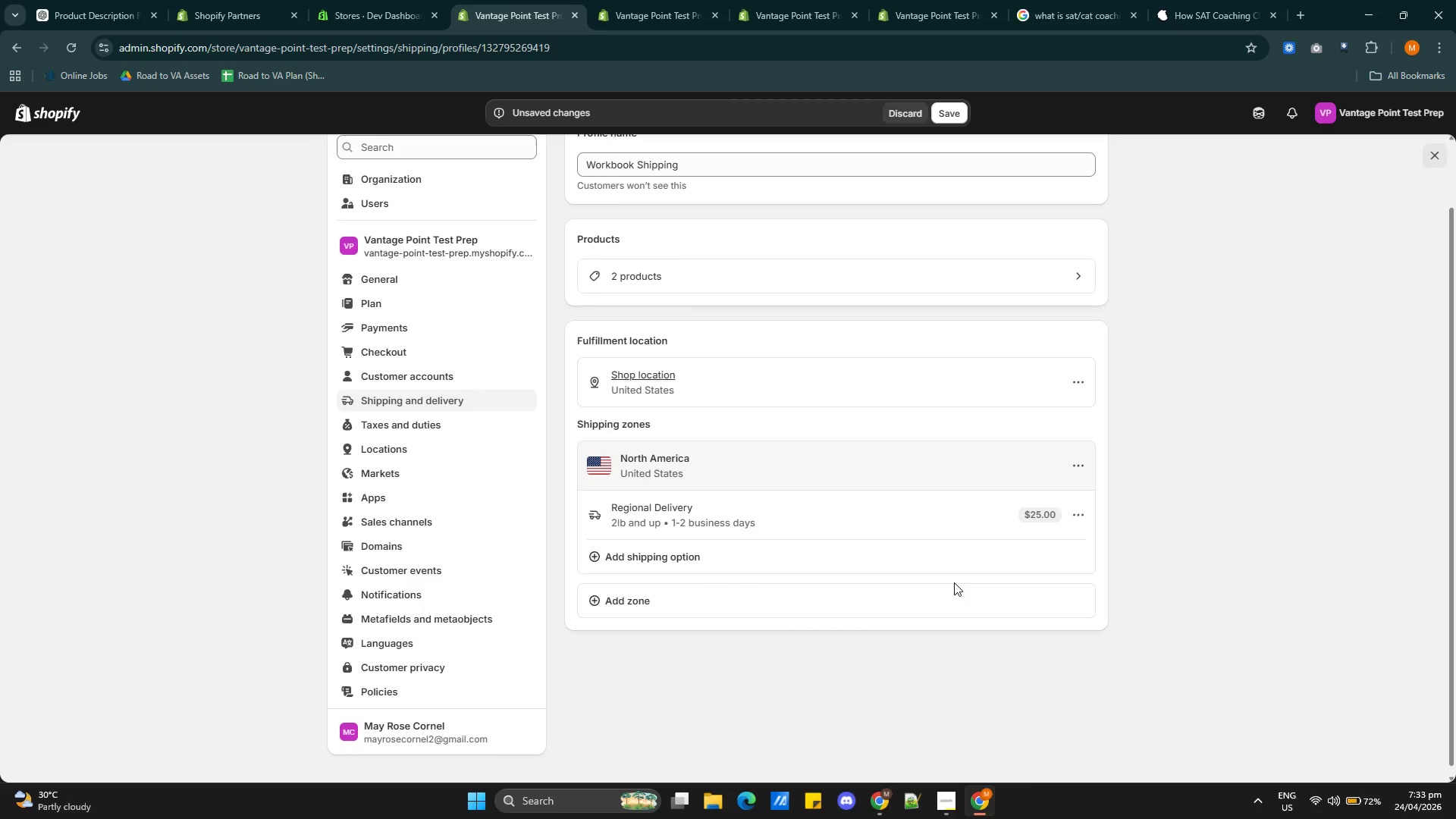 
wait(8.08)
 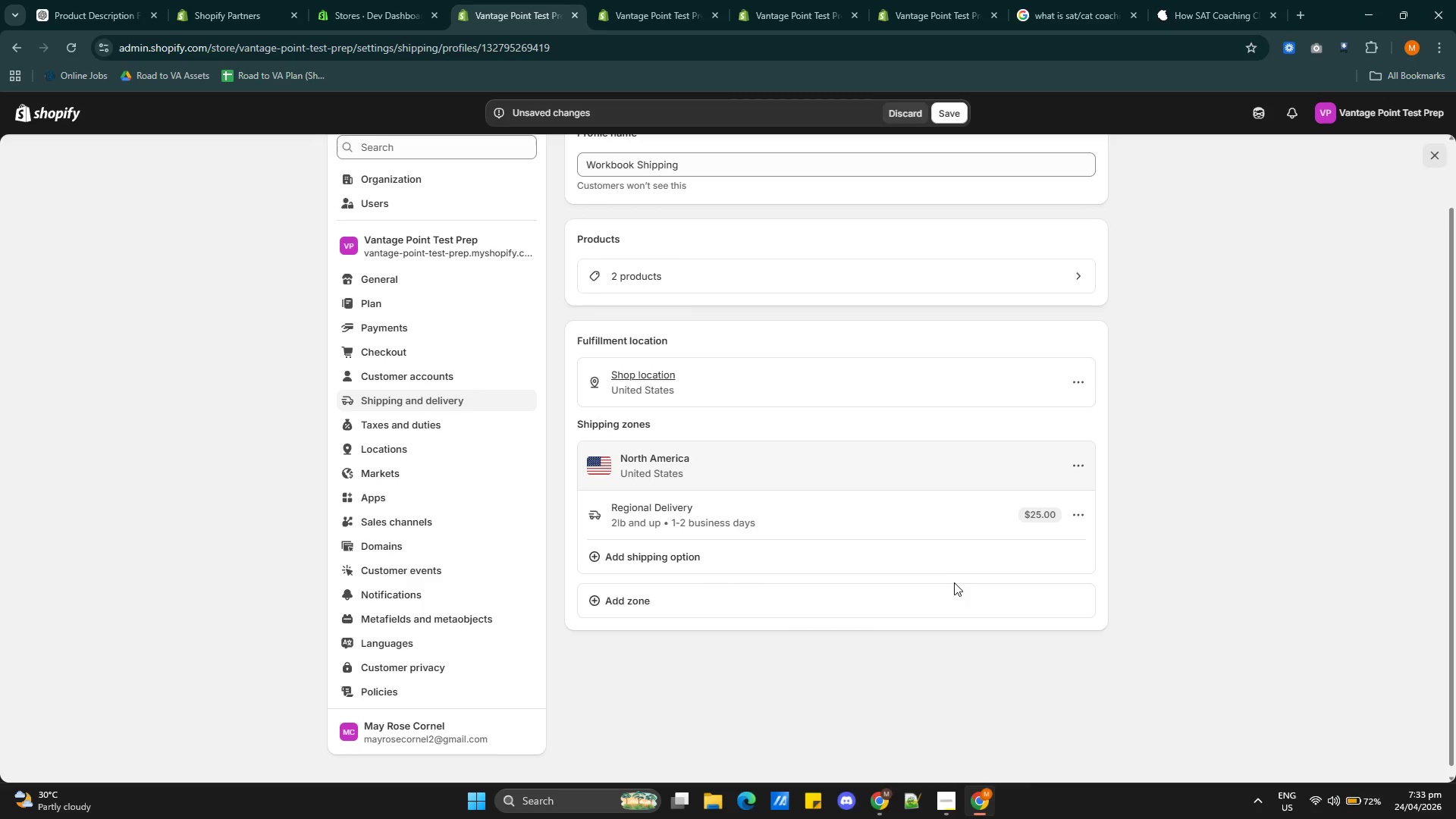 
left_click([1079, 469])
 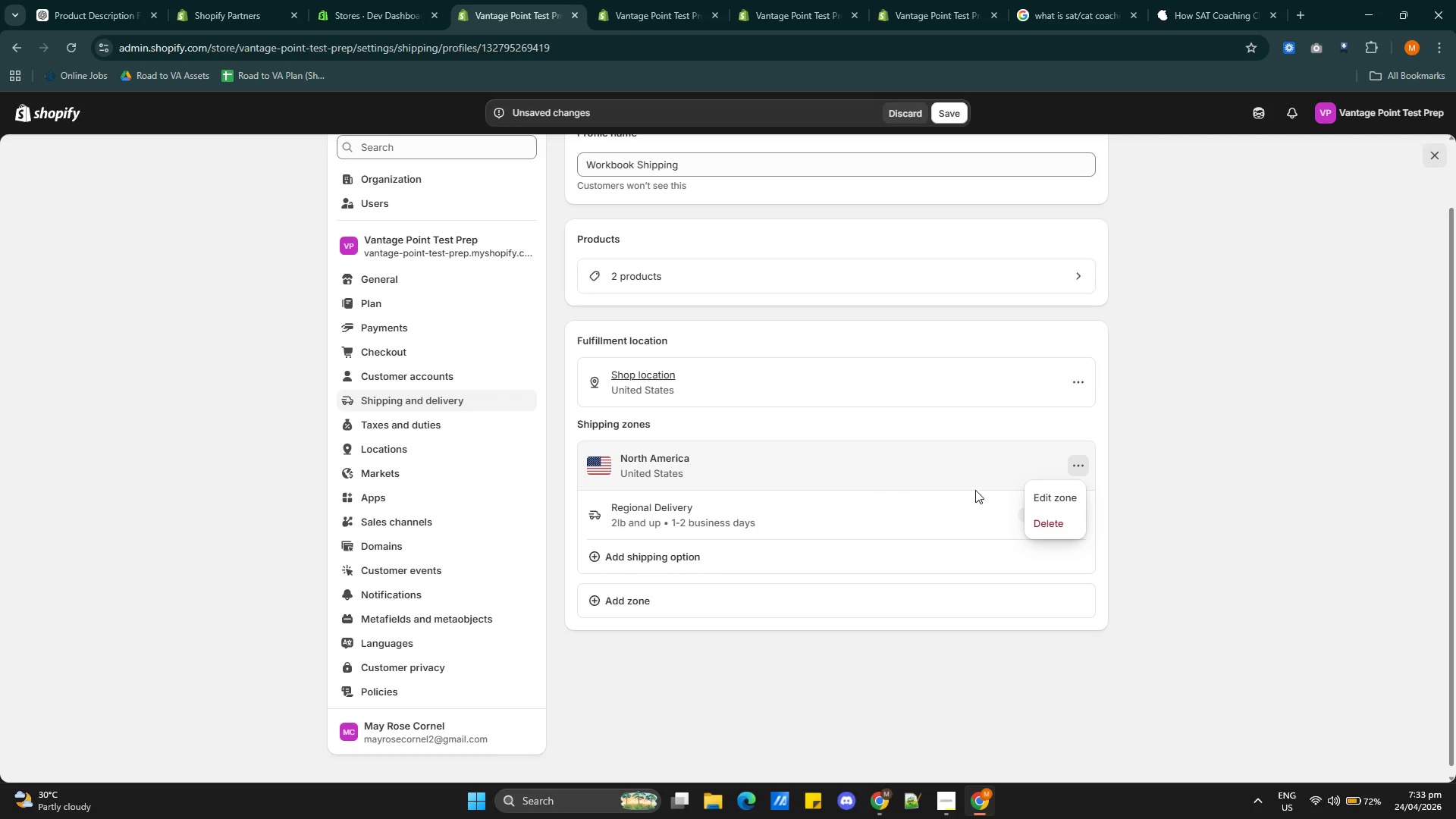 
left_click([1056, 490])
 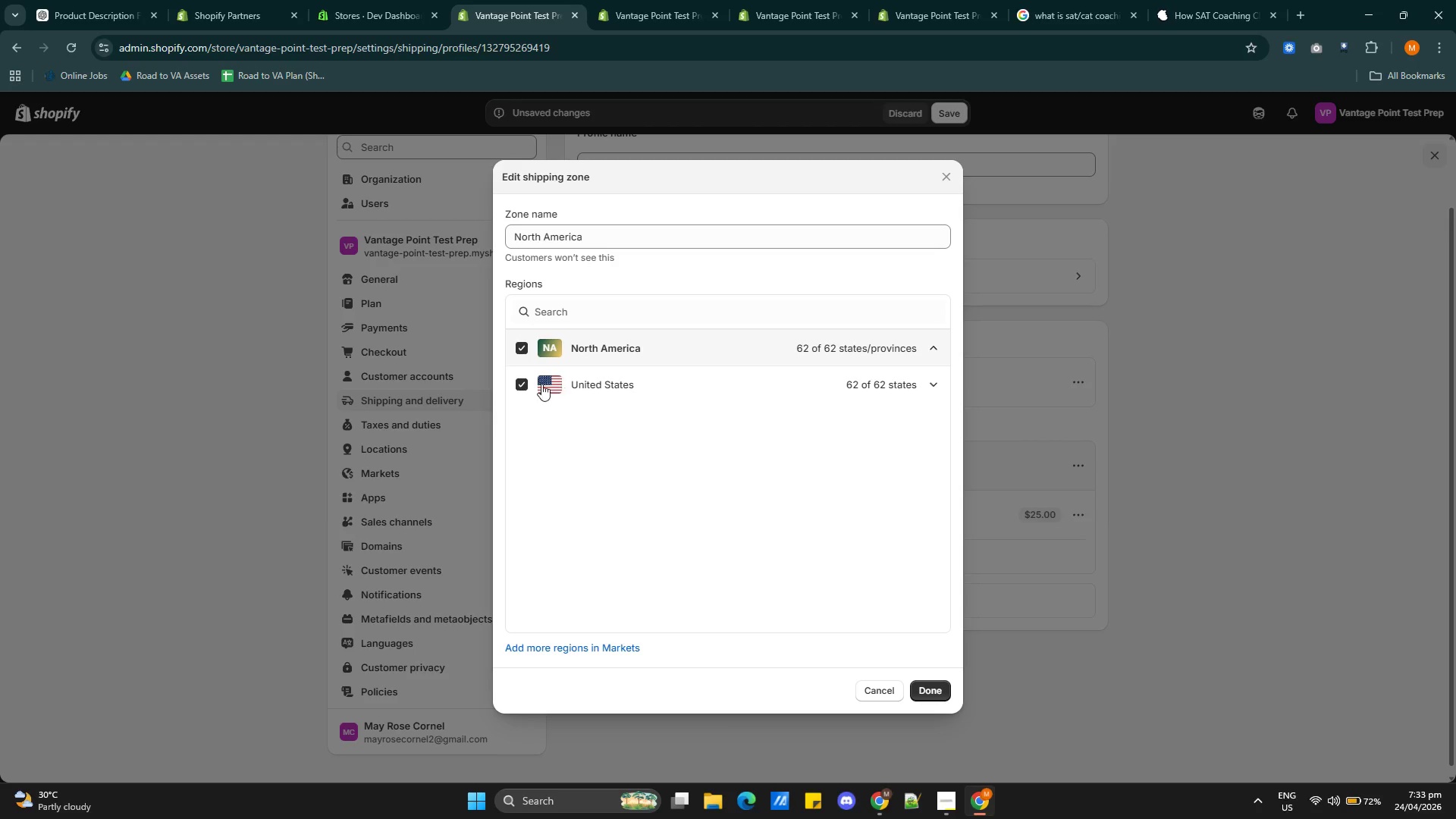 
left_click([527, 384])
 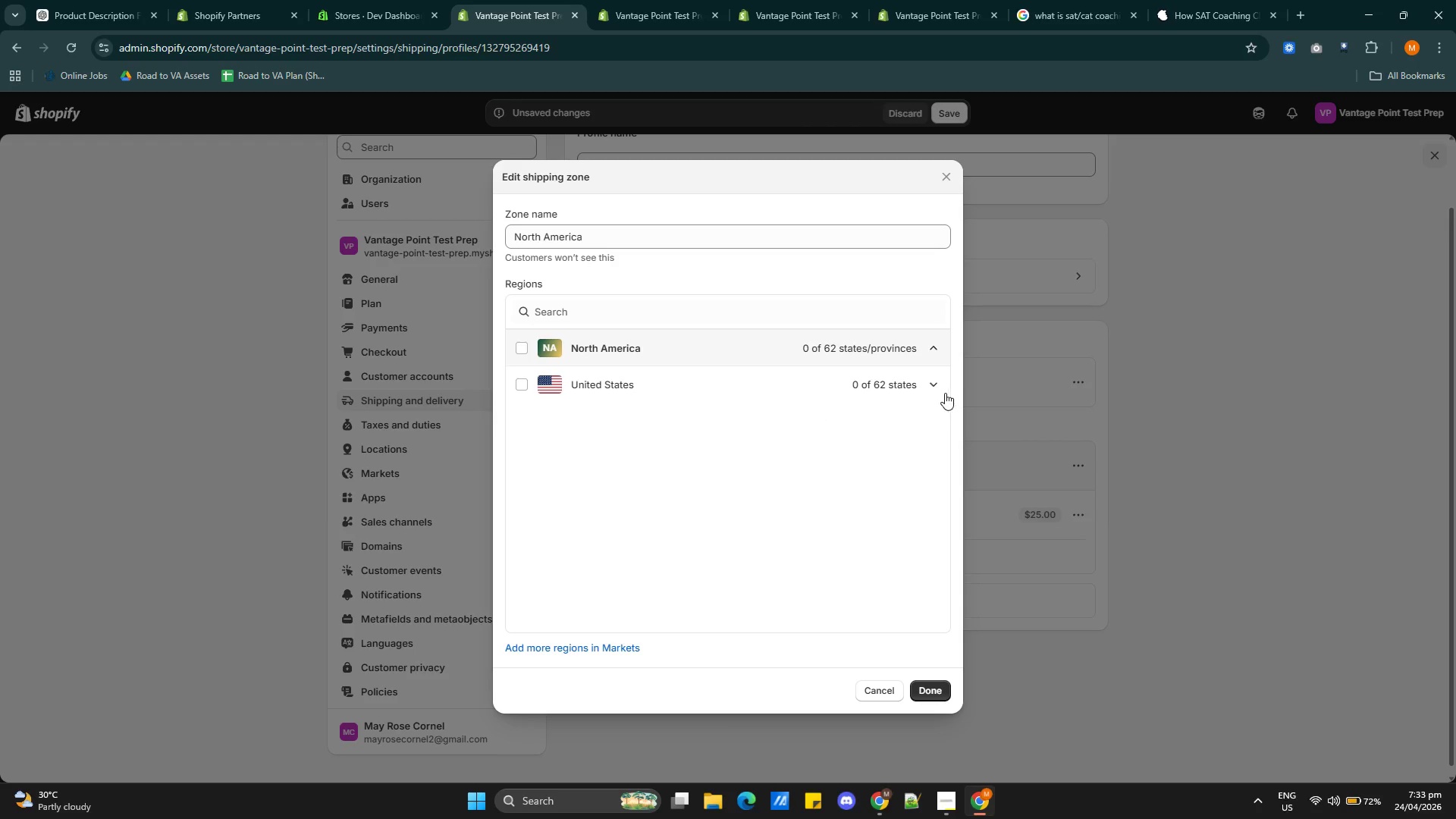 
left_click([935, 384])
 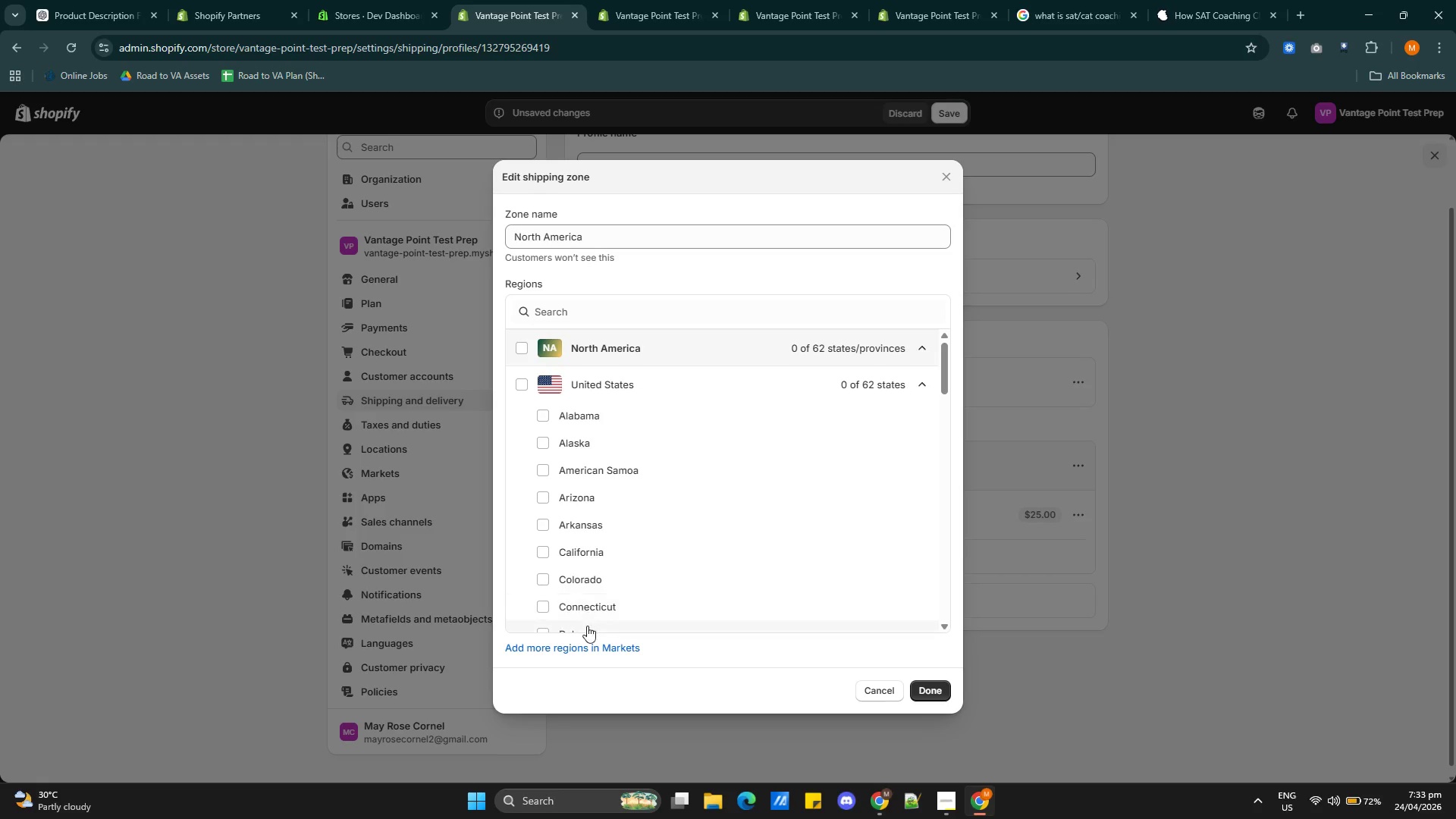 
left_click([600, 554])
 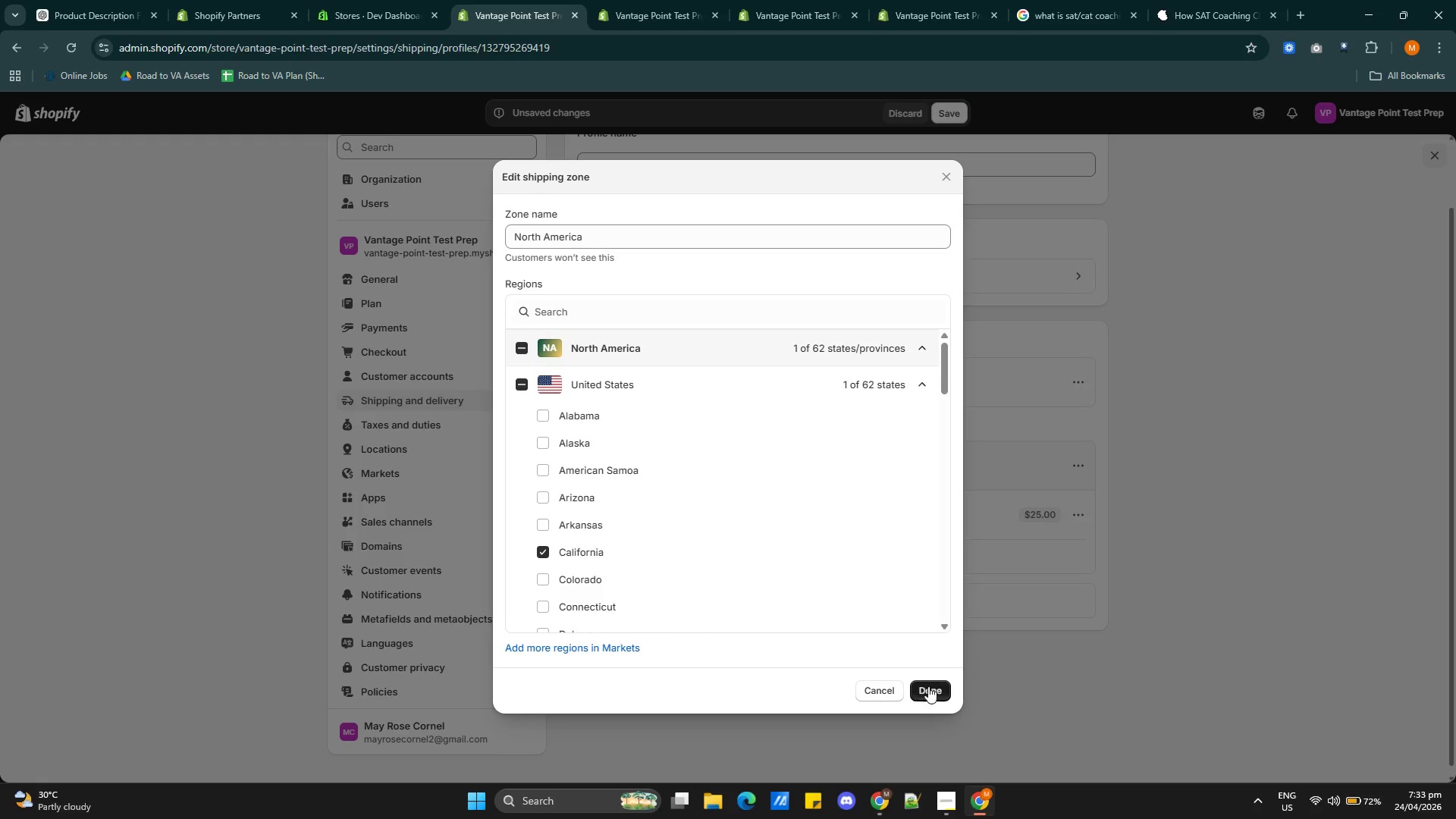 
left_click([942, 689])
 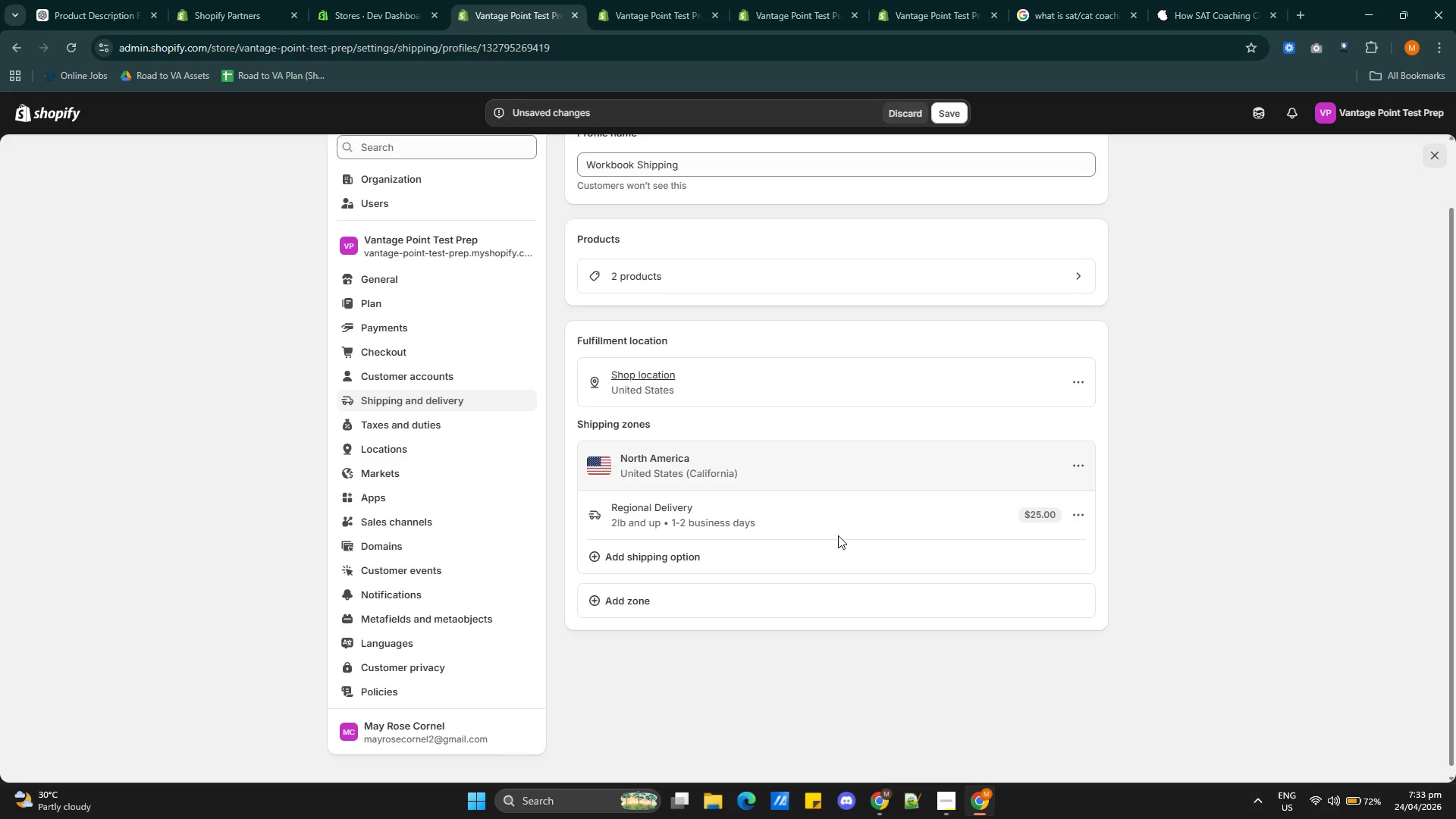 
wait(7.58)
 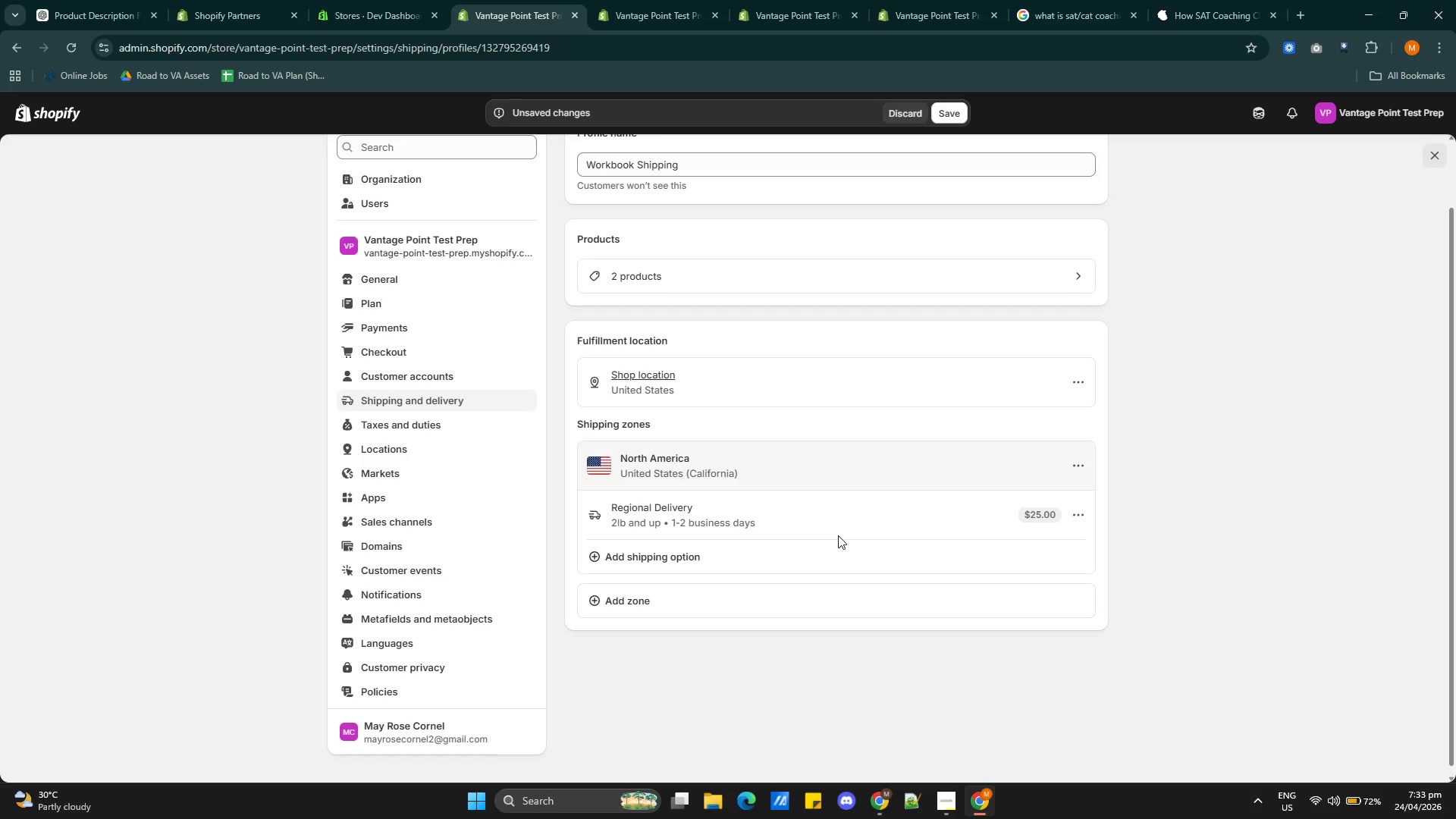 
left_click([715, 556])
 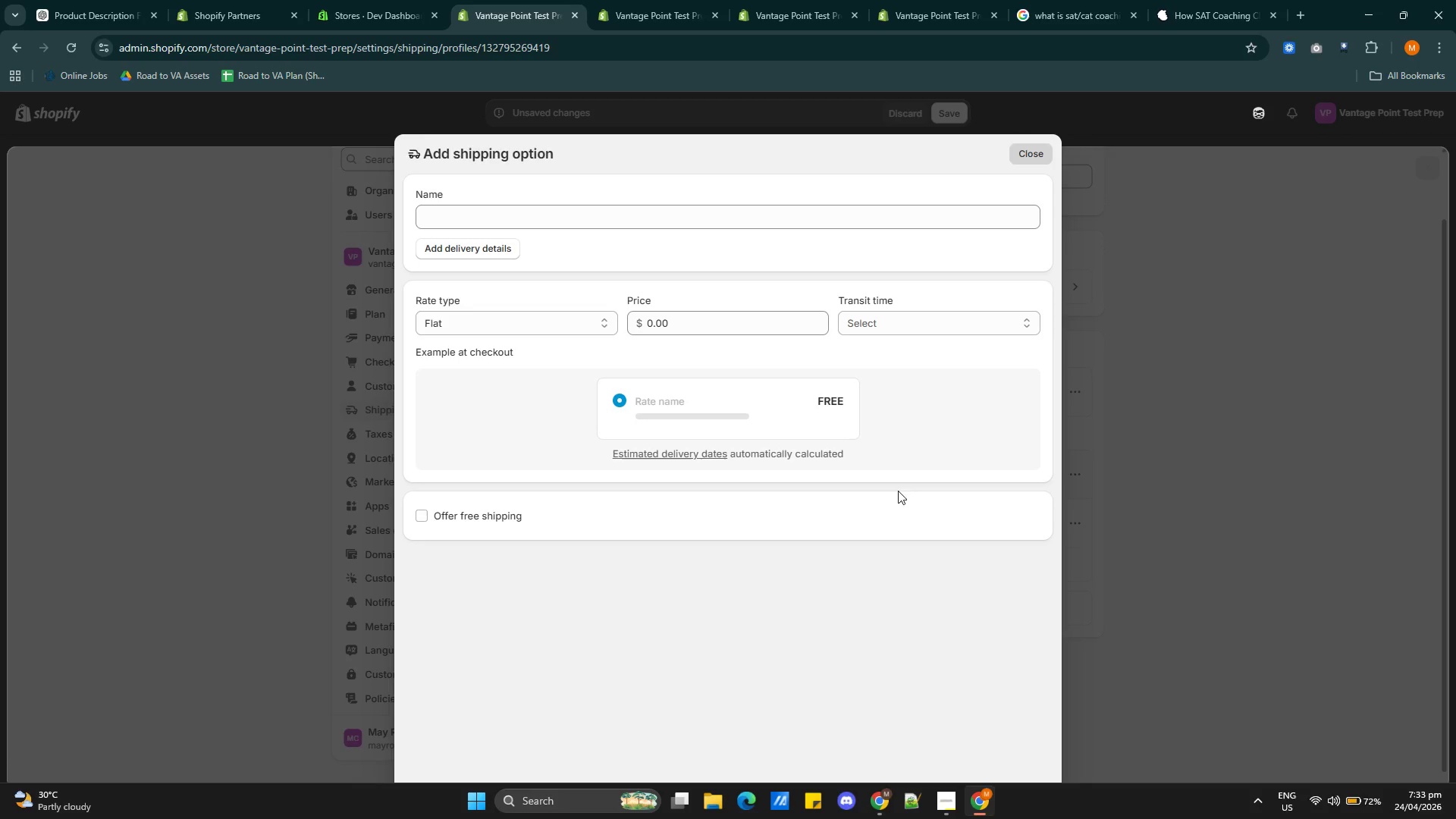 
left_click([548, 216])
 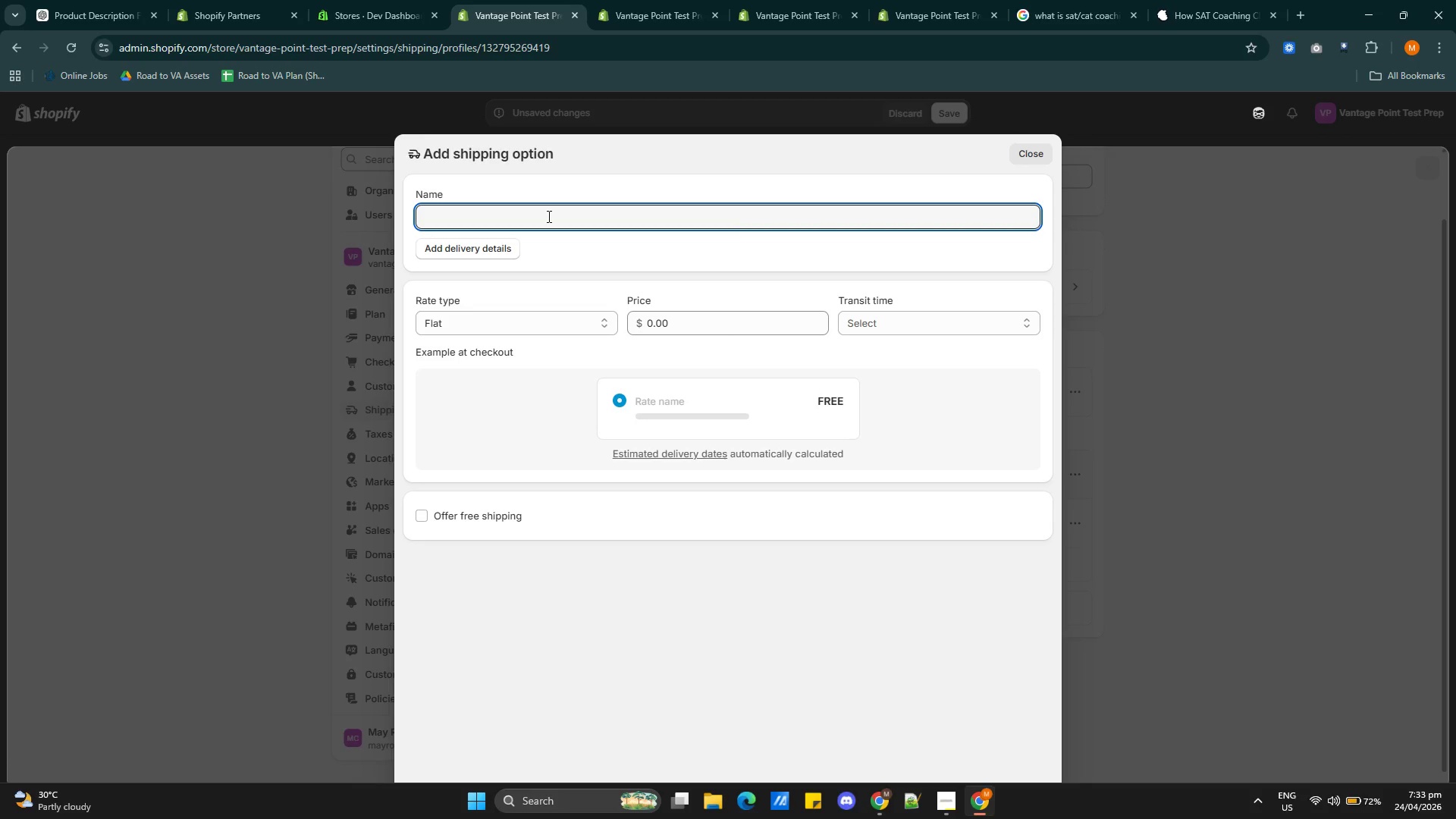 
type(Standar5d )
key(Backspace)
key(Backspace)
key(Backspace)
key(Backspace)
type(rd Delivery)
 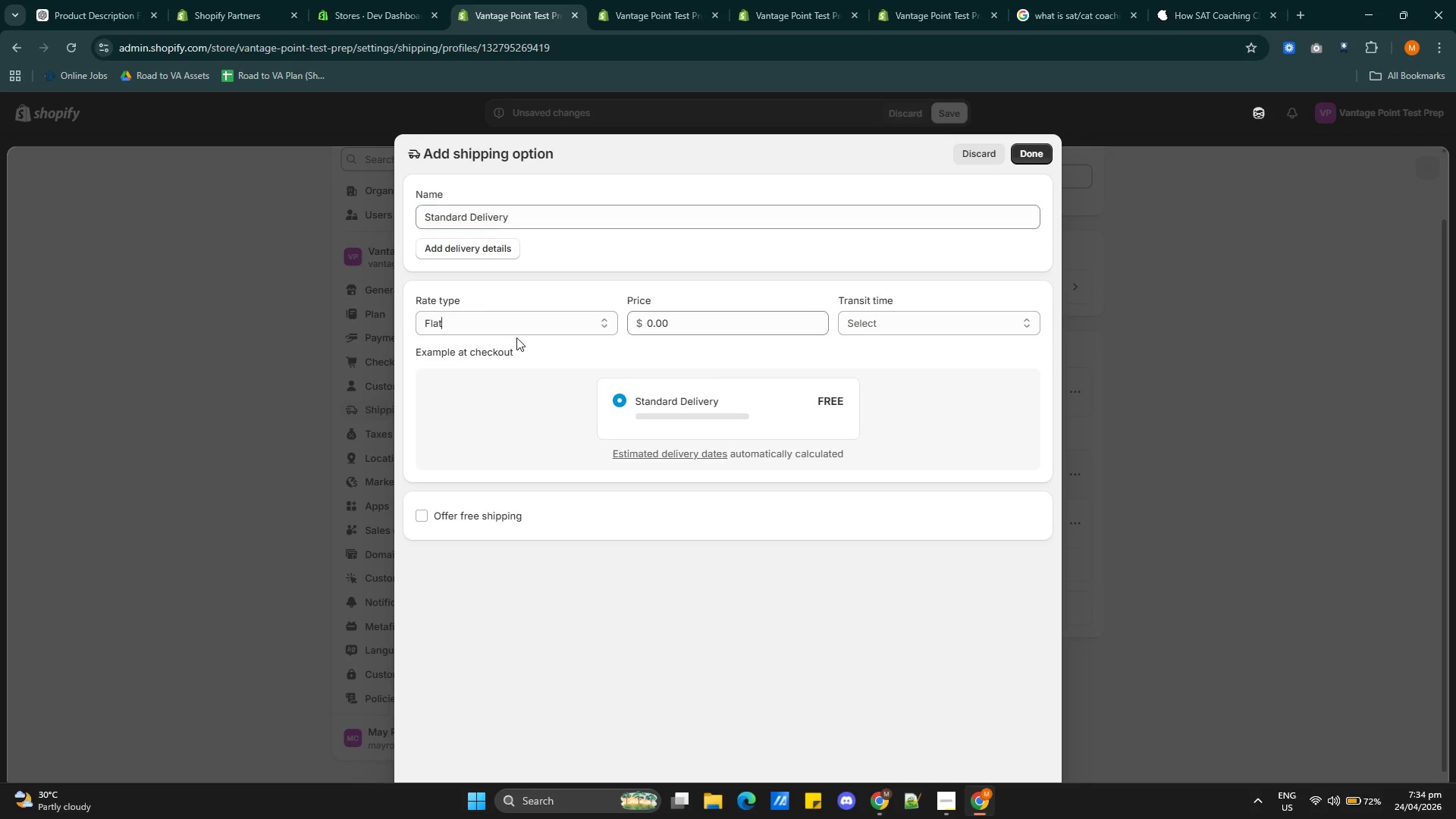 
double_click([523, 332])
 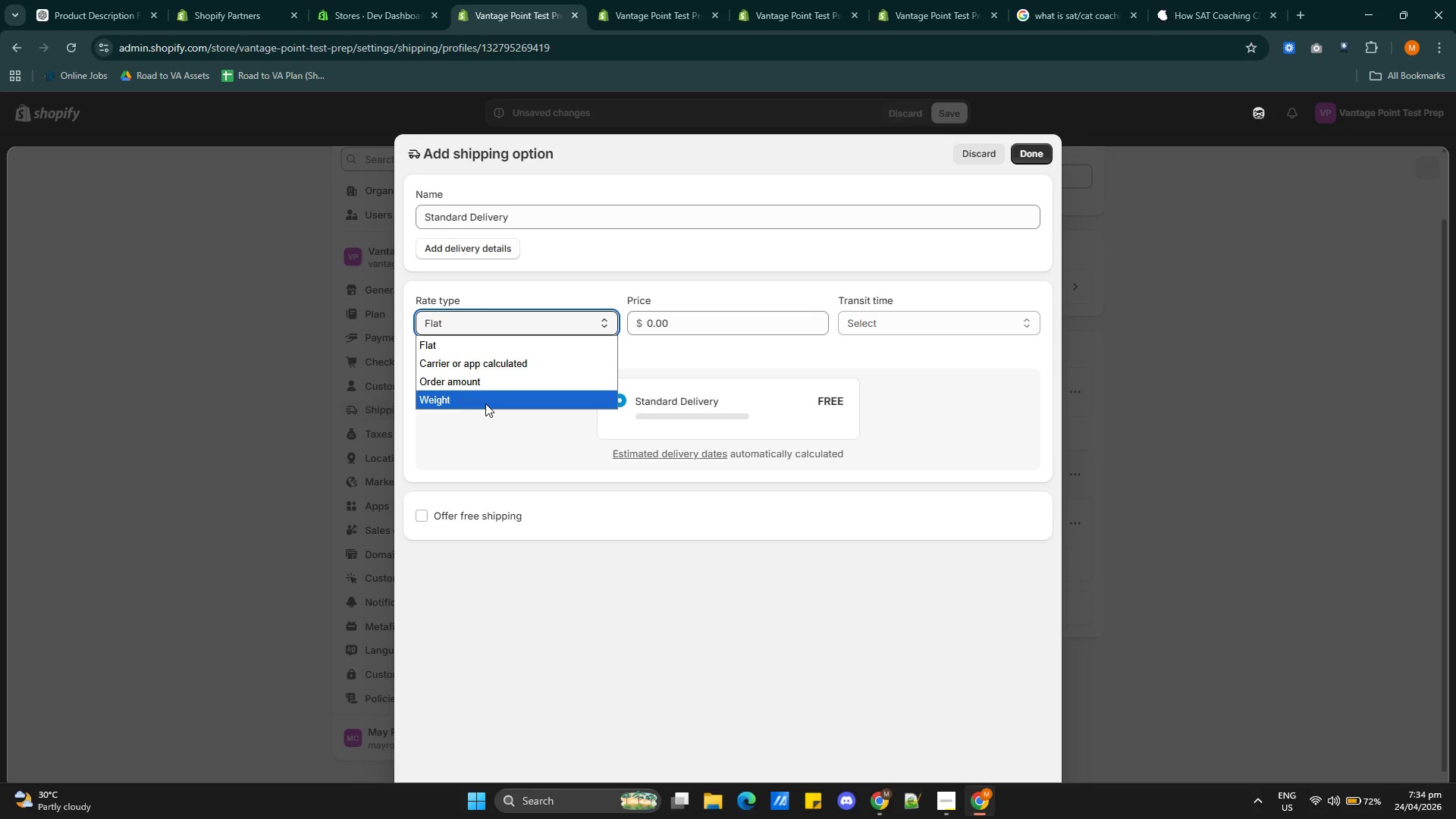 
left_click([485, 406])
 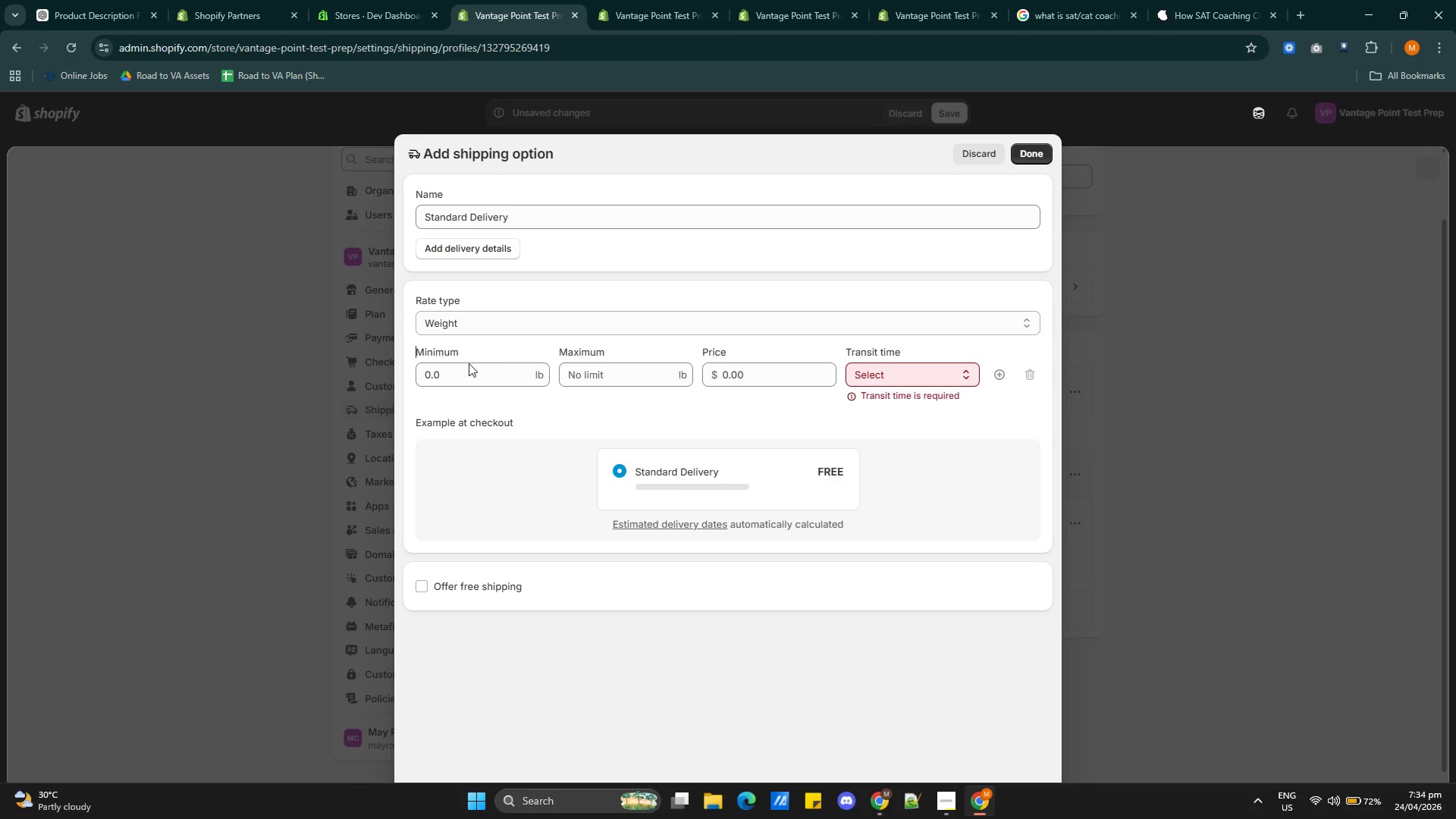 
double_click([466, 366])
 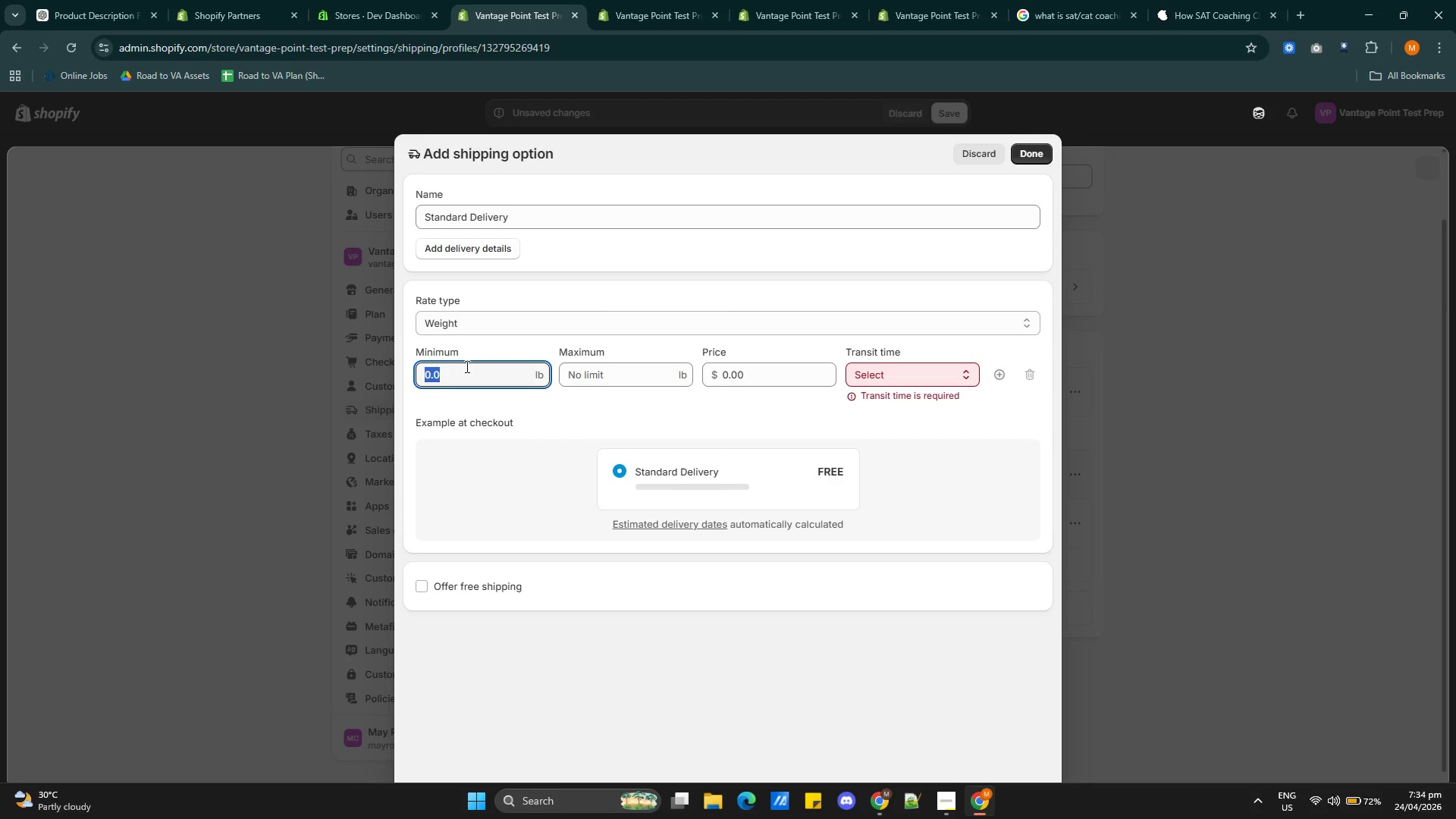 
triple_click([466, 366])
 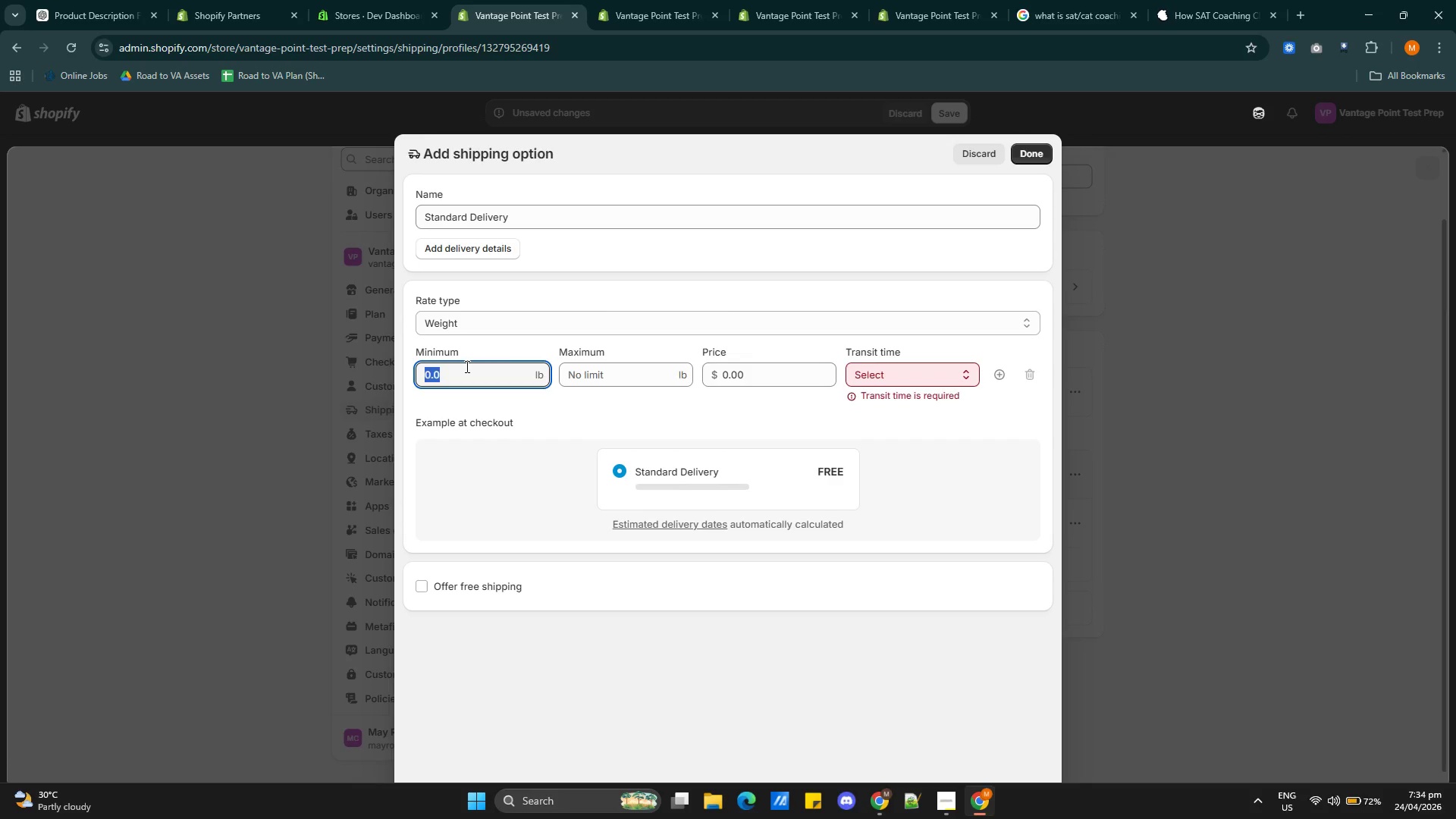 
key(2)
 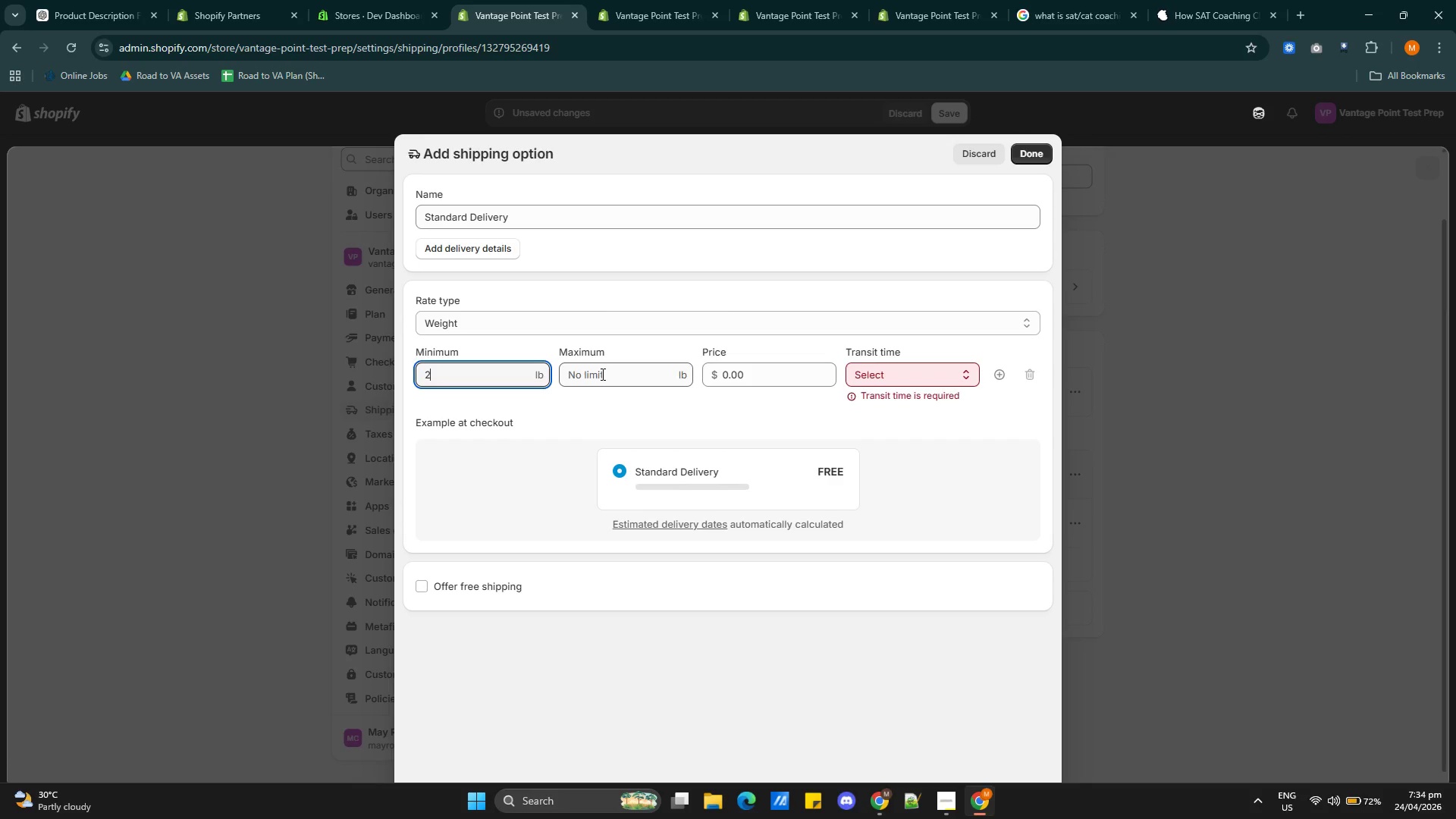 
left_click([601, 374])
 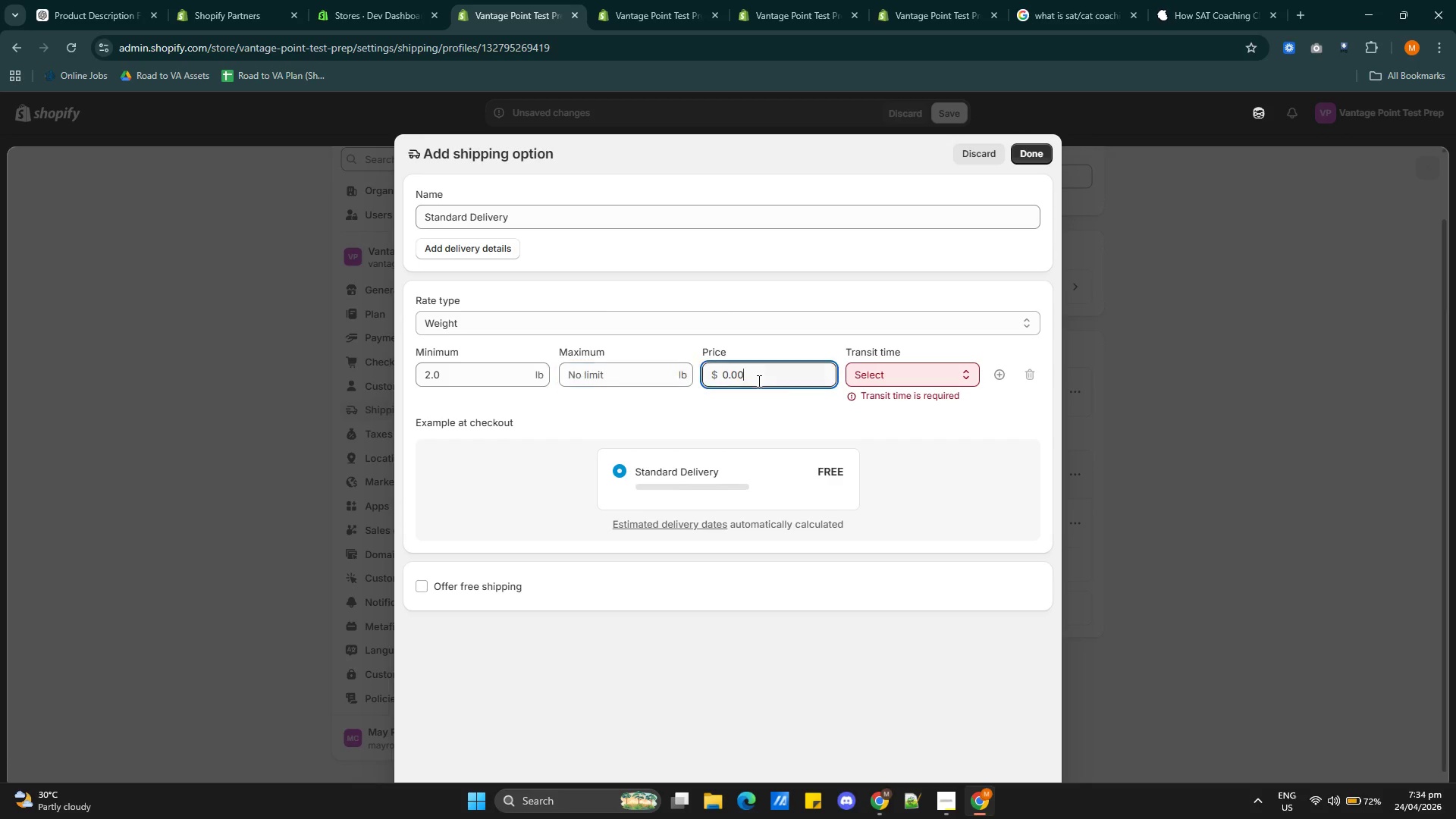 
double_click([758, 381])
 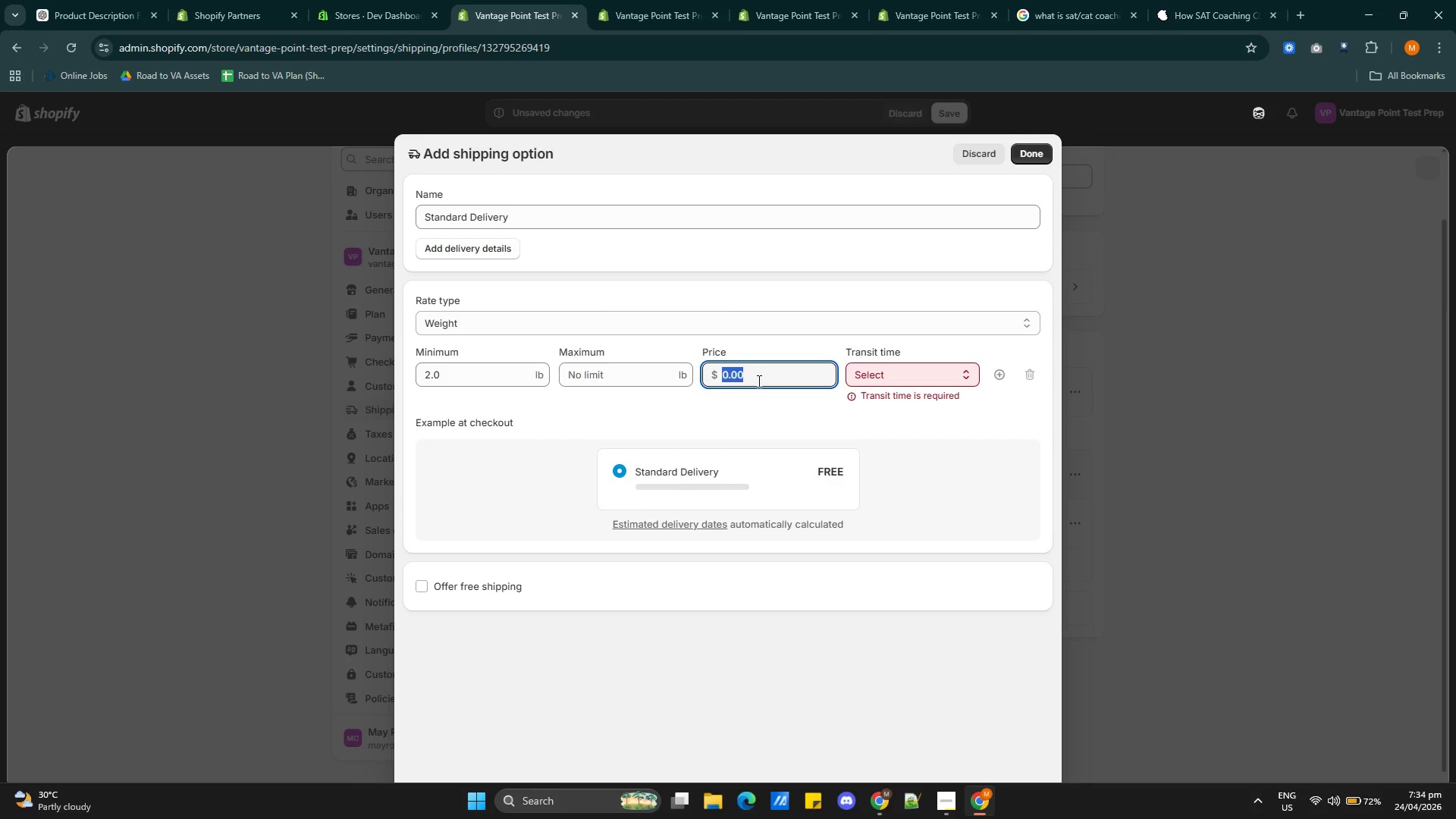 
triple_click([758, 381])
 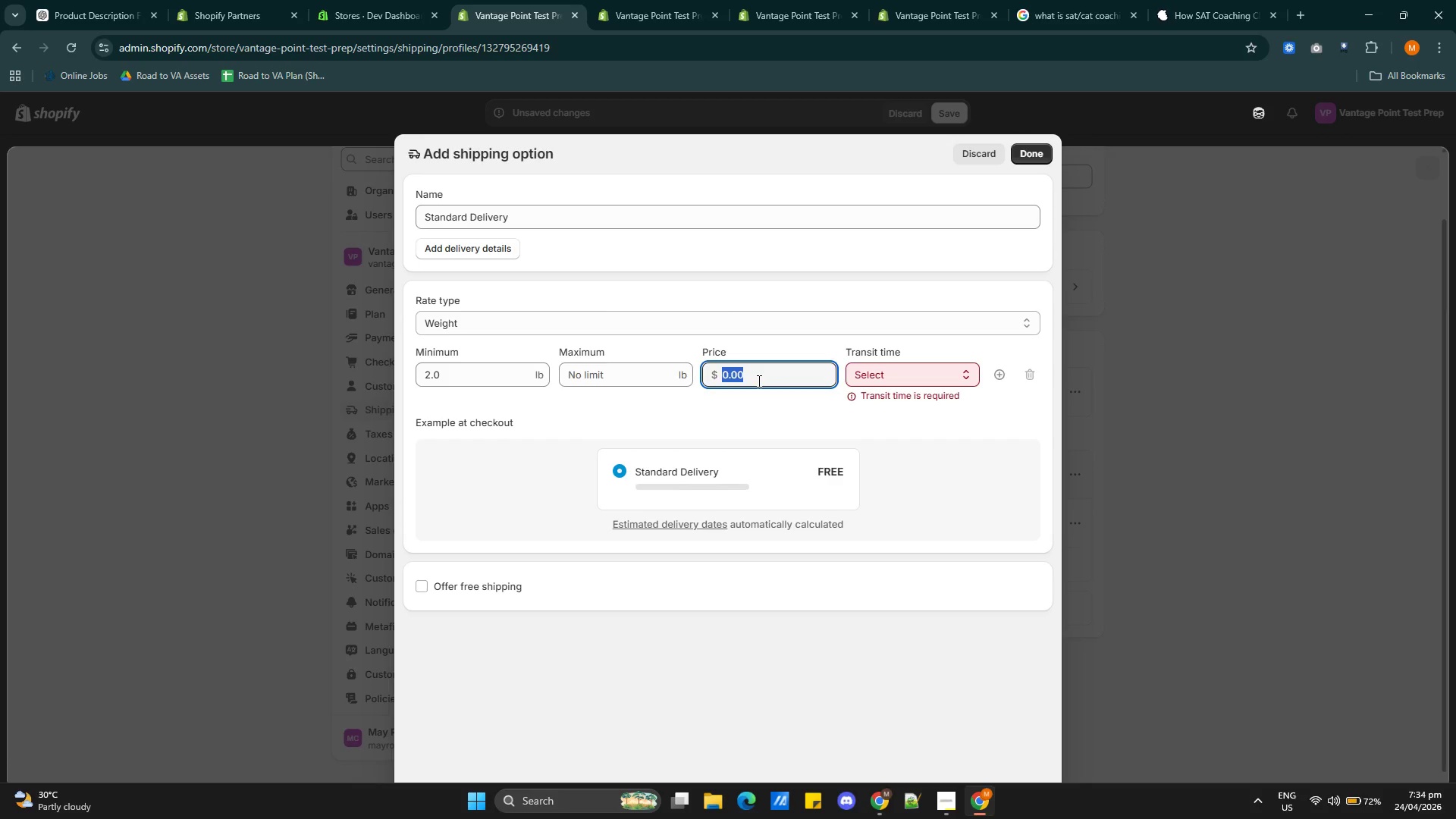 
type(10)
 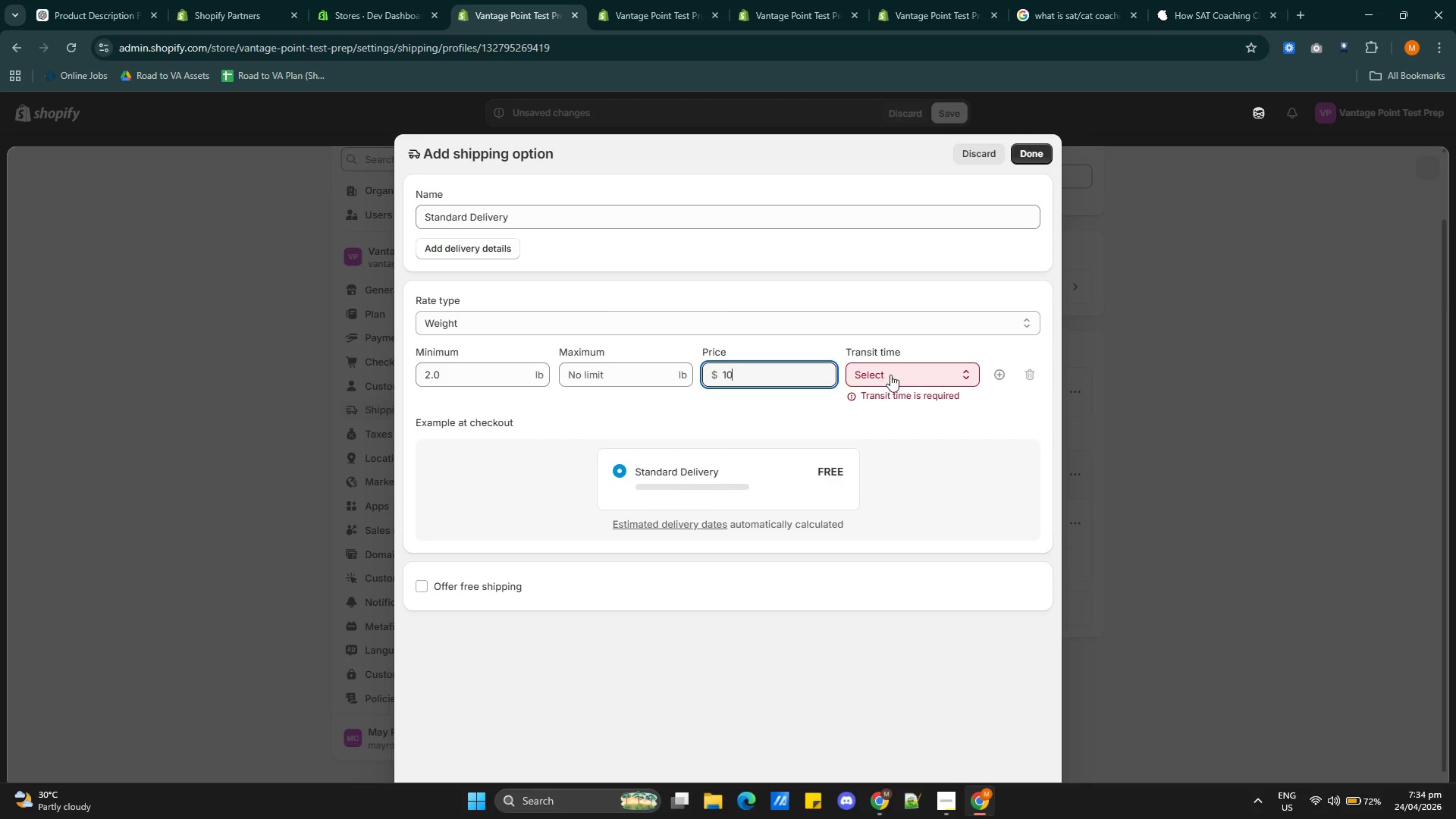 
left_click([893, 373])
 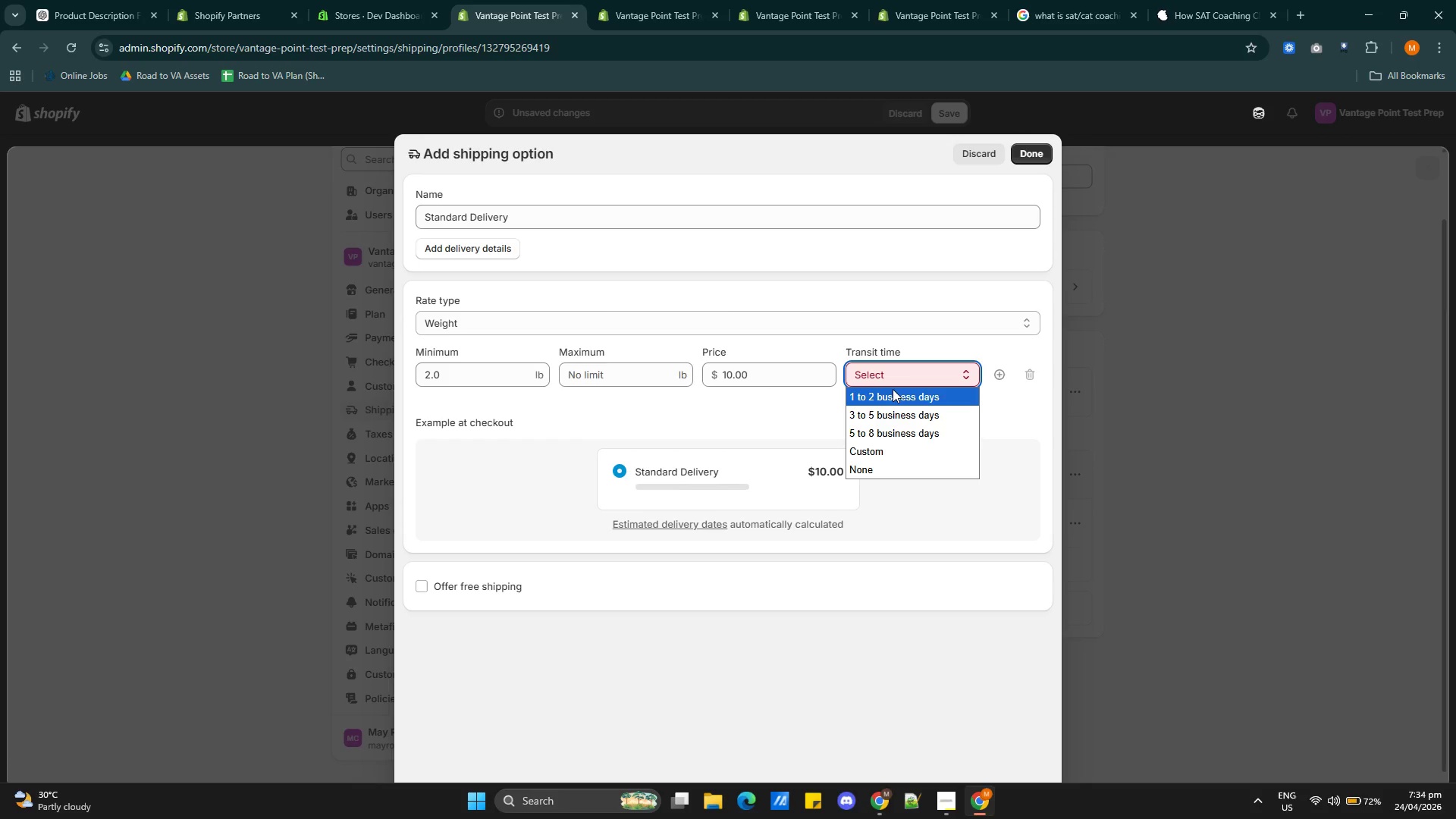 
left_click([893, 390])
 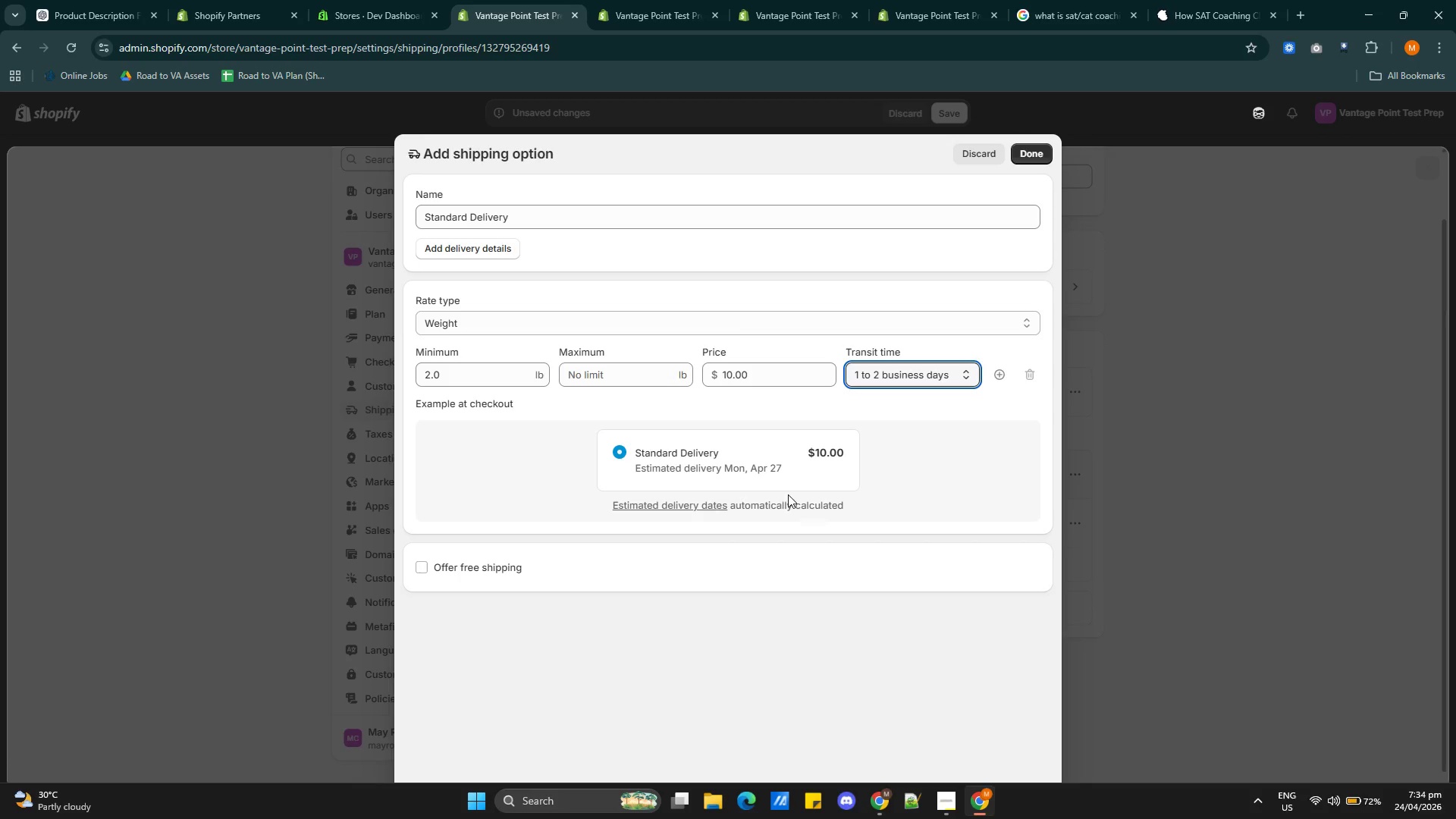 
wait(7.42)
 